 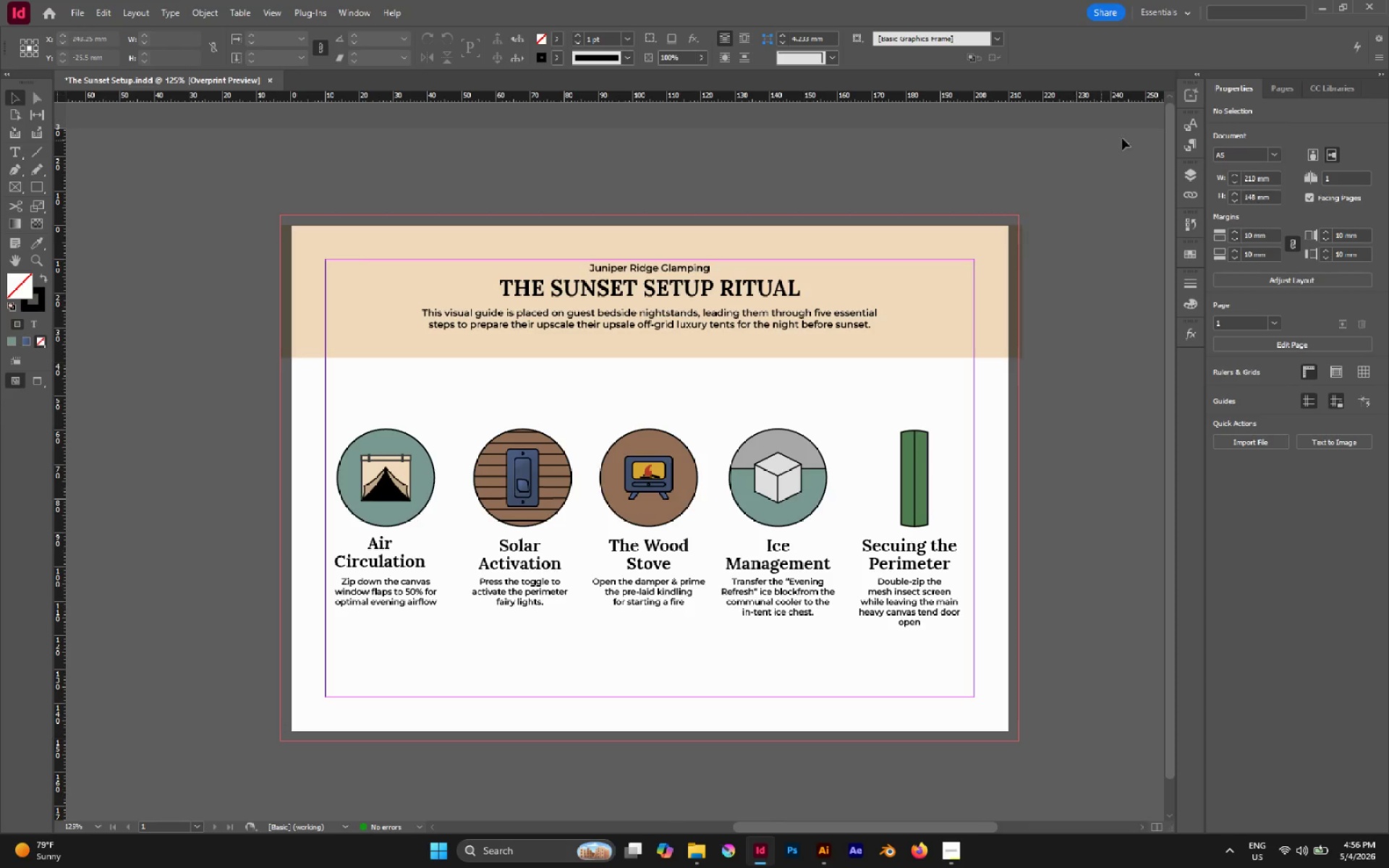 
left_click([1271, 92])
 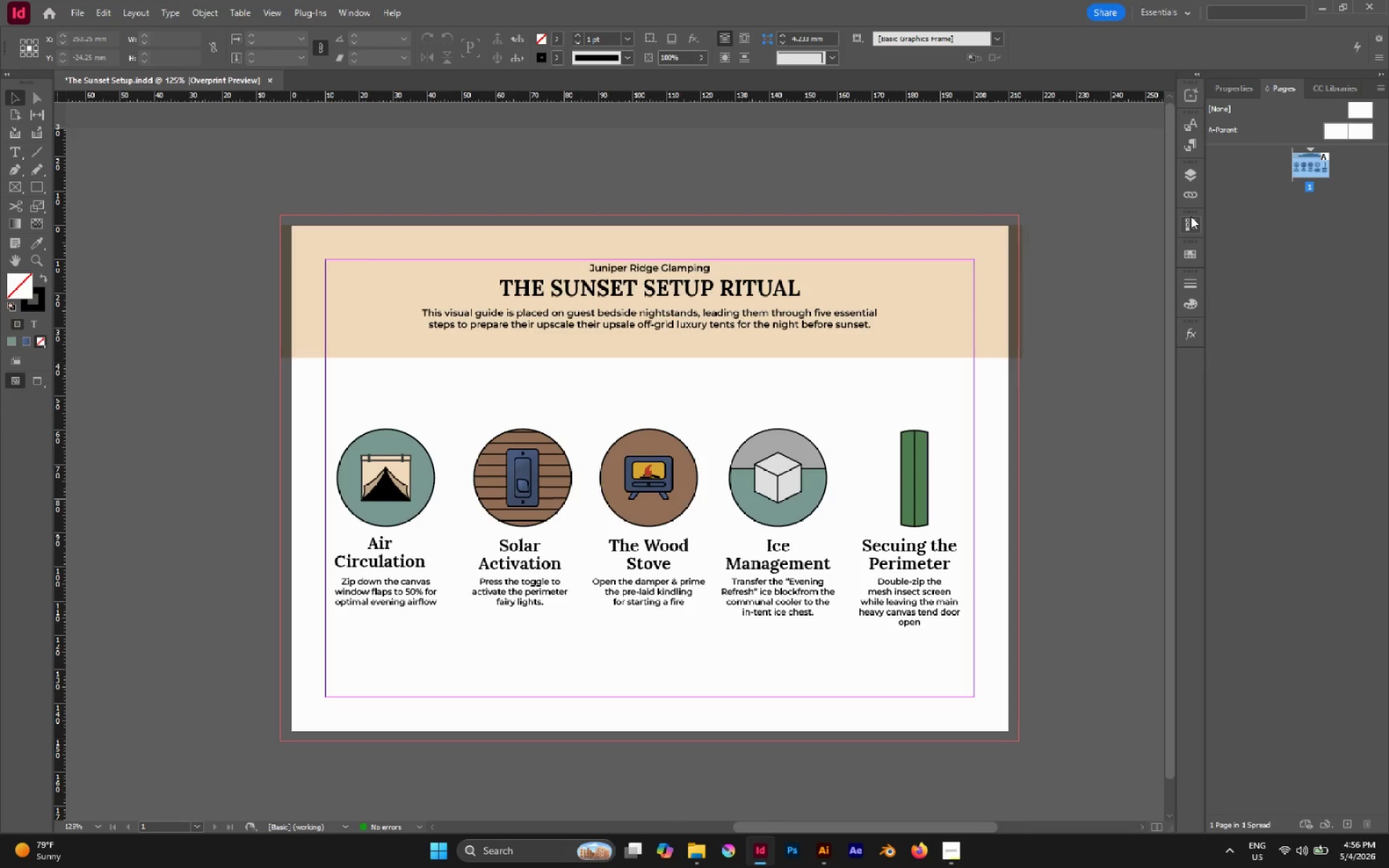 
left_click([1193, 180])
 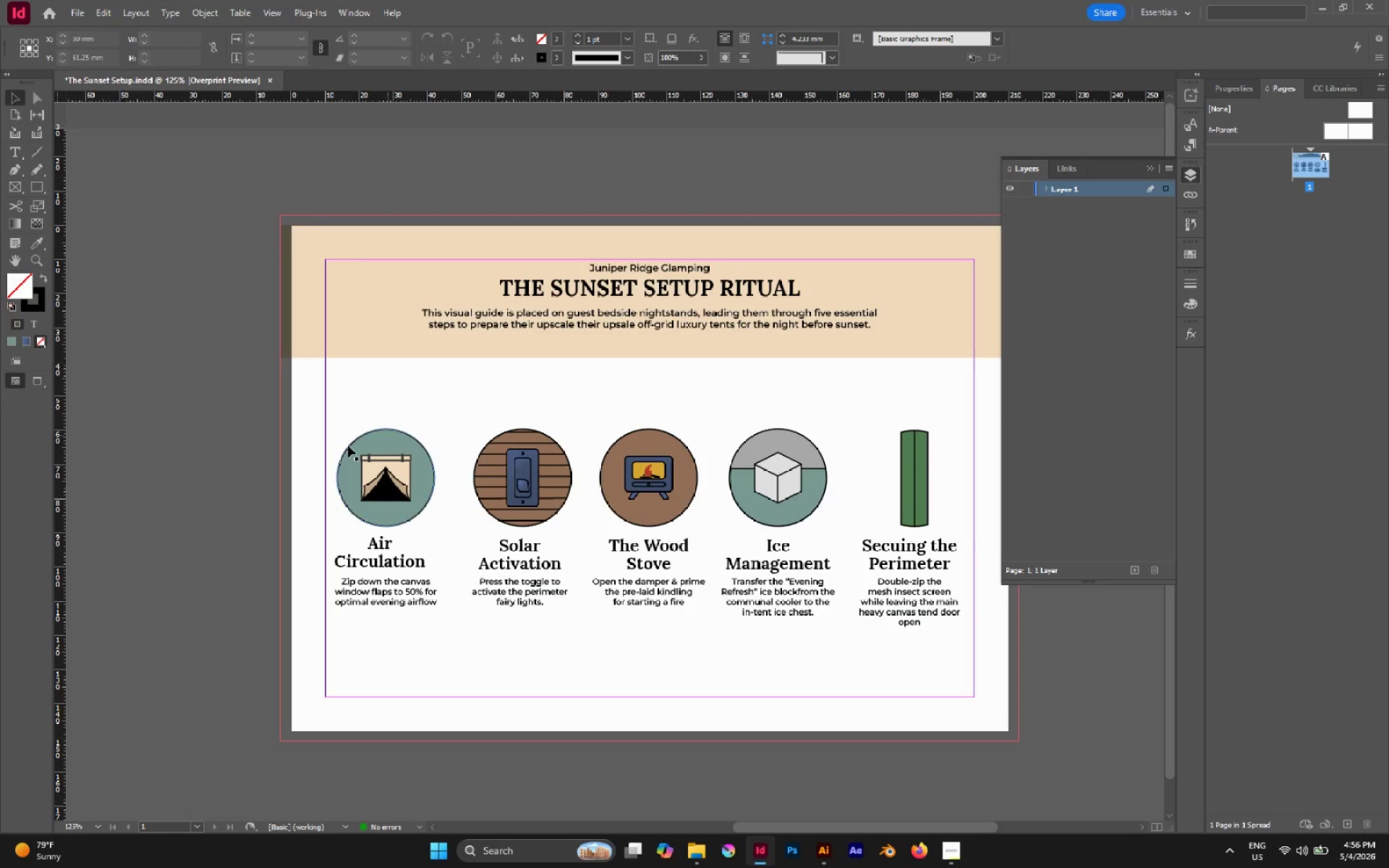 
left_click([373, 462])
 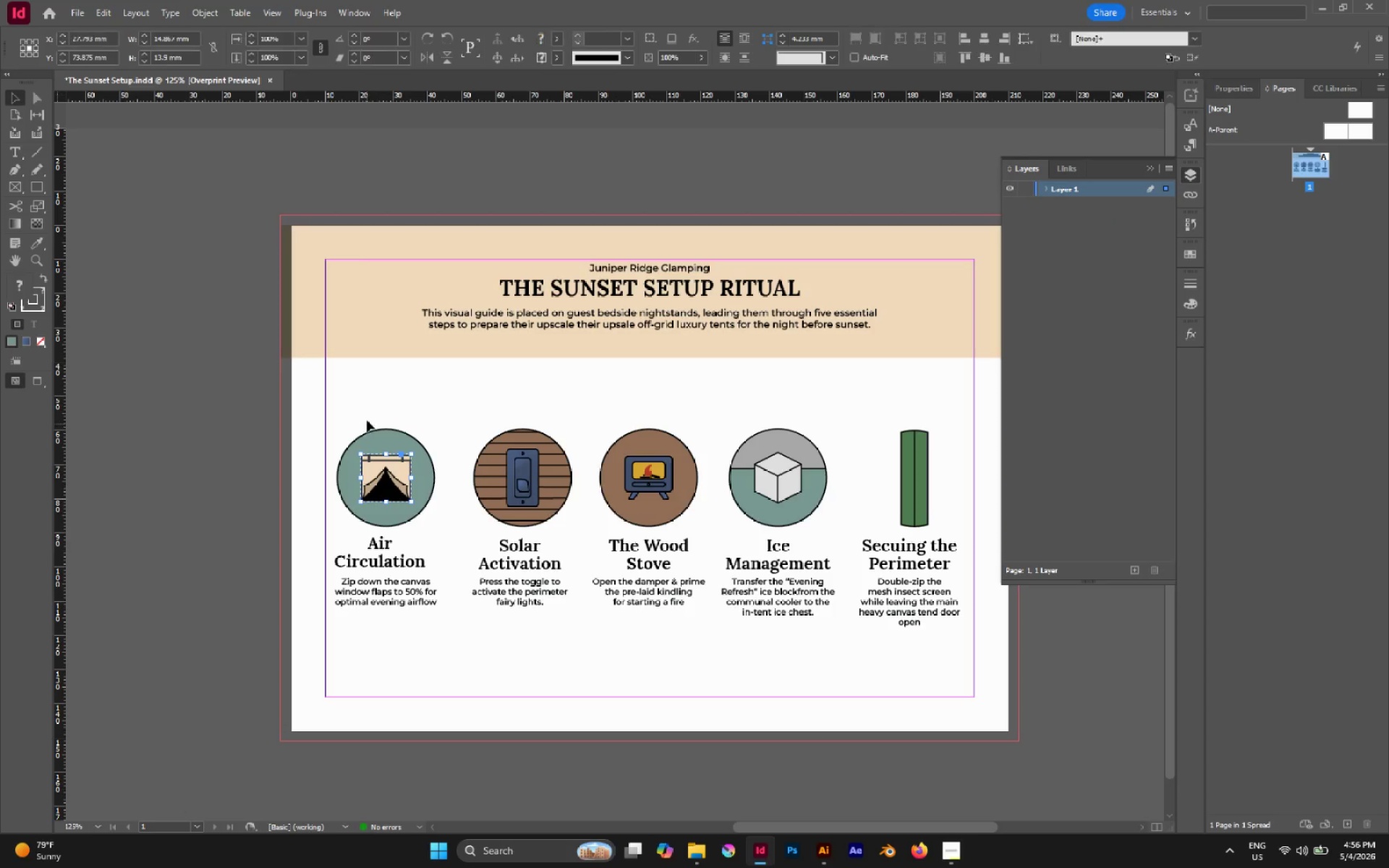 
left_click_drag(start_coordinate=[360, 388], to_coordinate=[423, 492])
 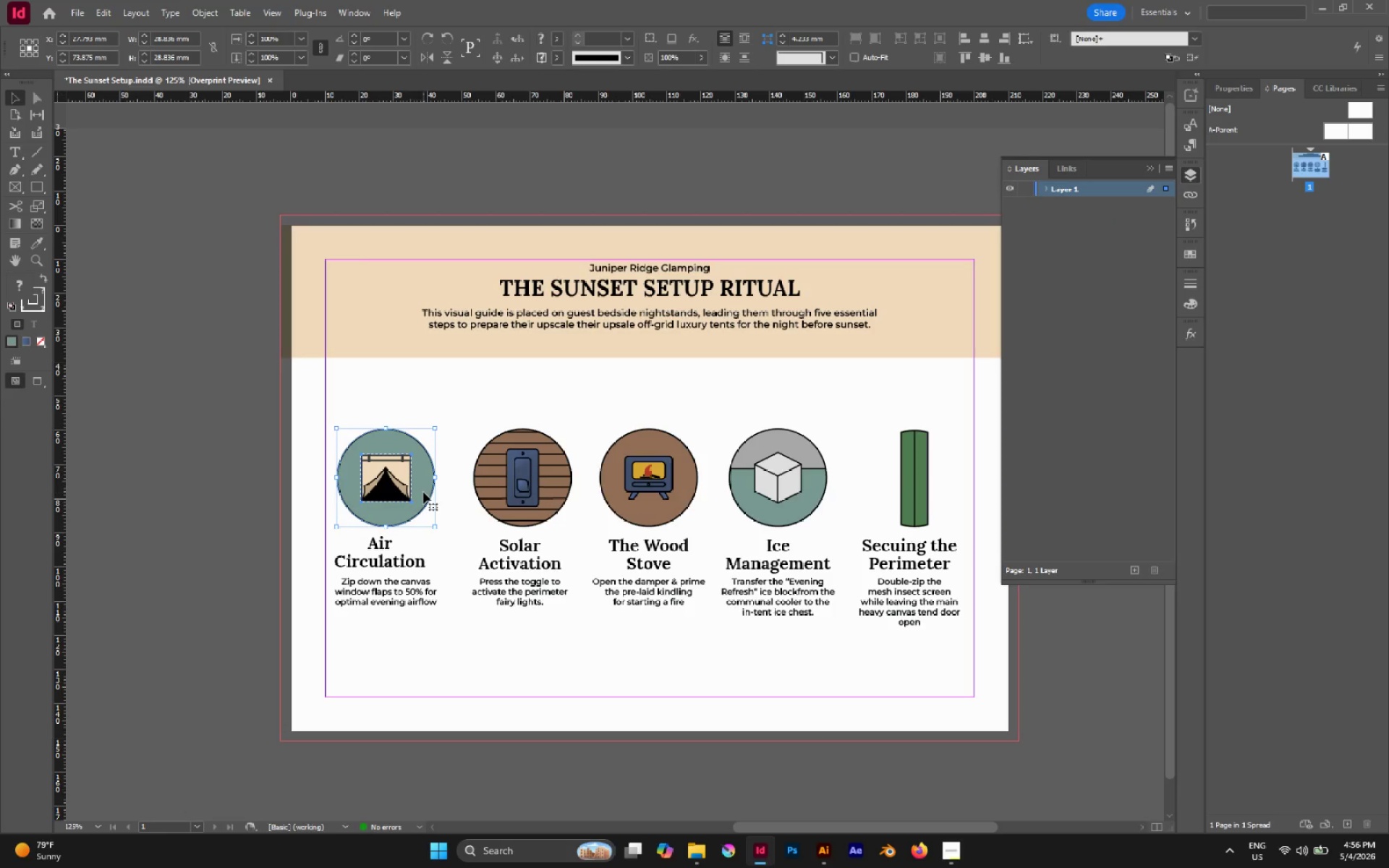 
key(Control+G)
 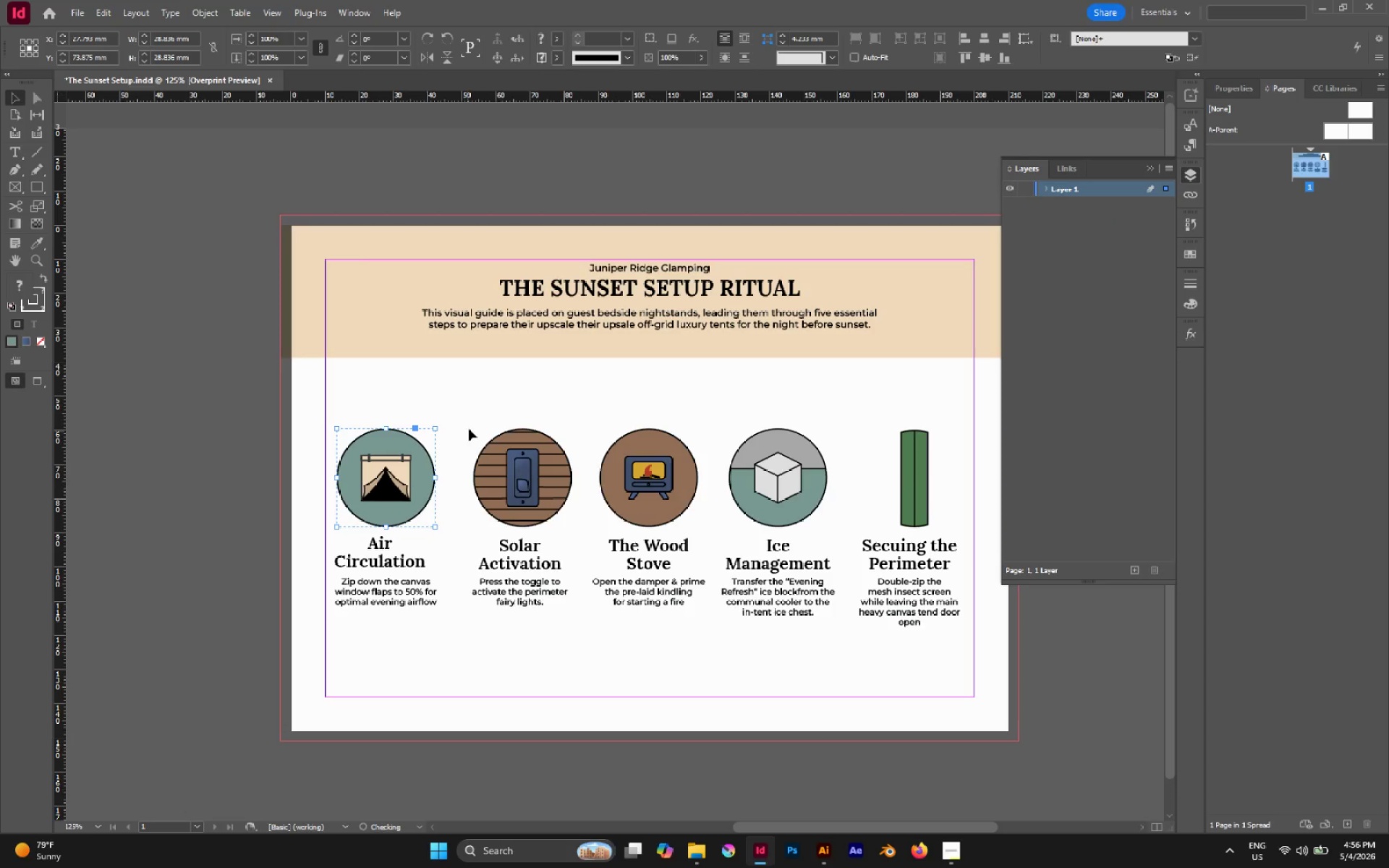 
left_click_drag(start_coordinate=[475, 399], to_coordinate=[554, 501])
 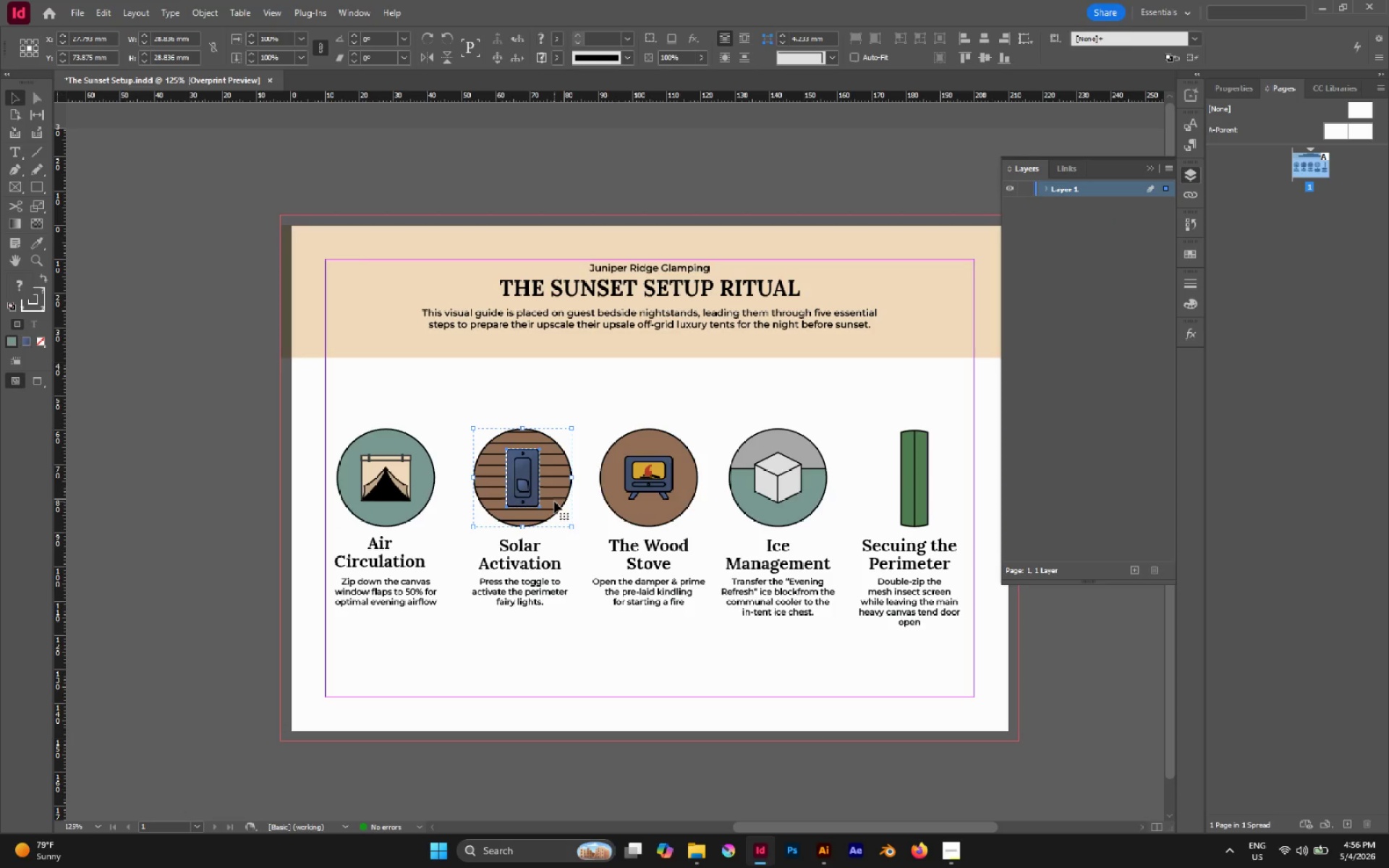 
key(Control+G)
 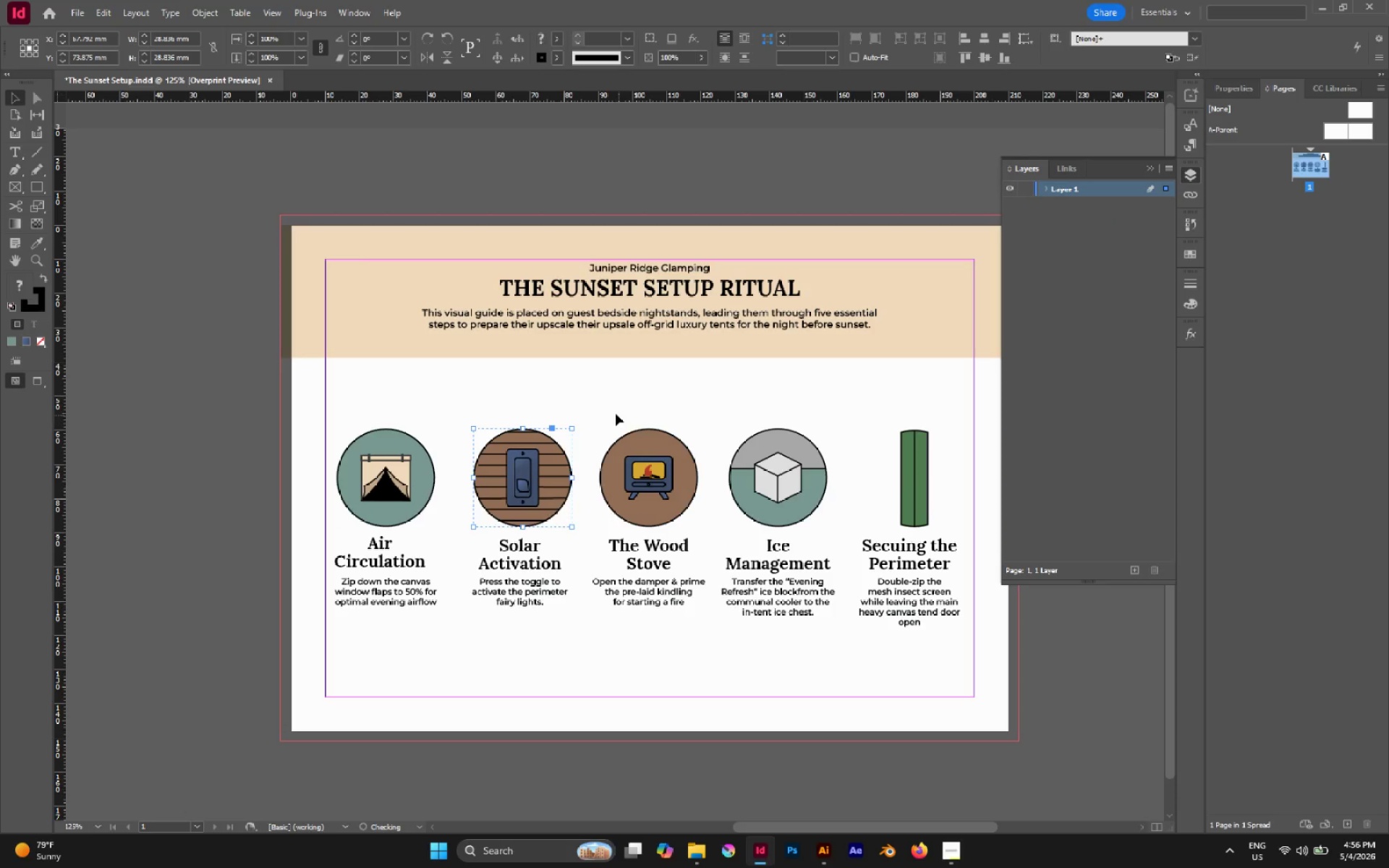 
left_click_drag(start_coordinate=[616, 414], to_coordinate=[660, 503])
 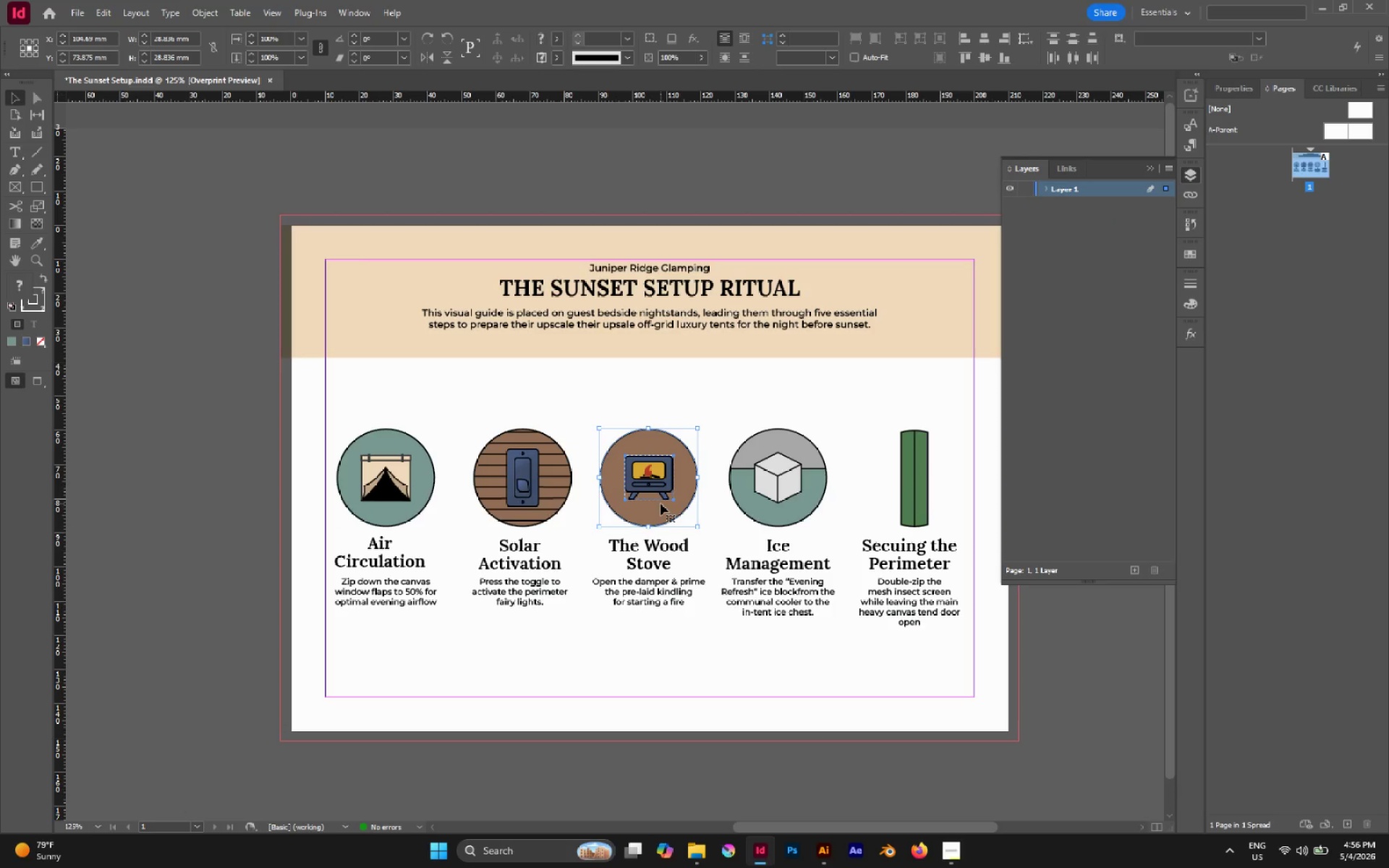 
key(Control+V)
 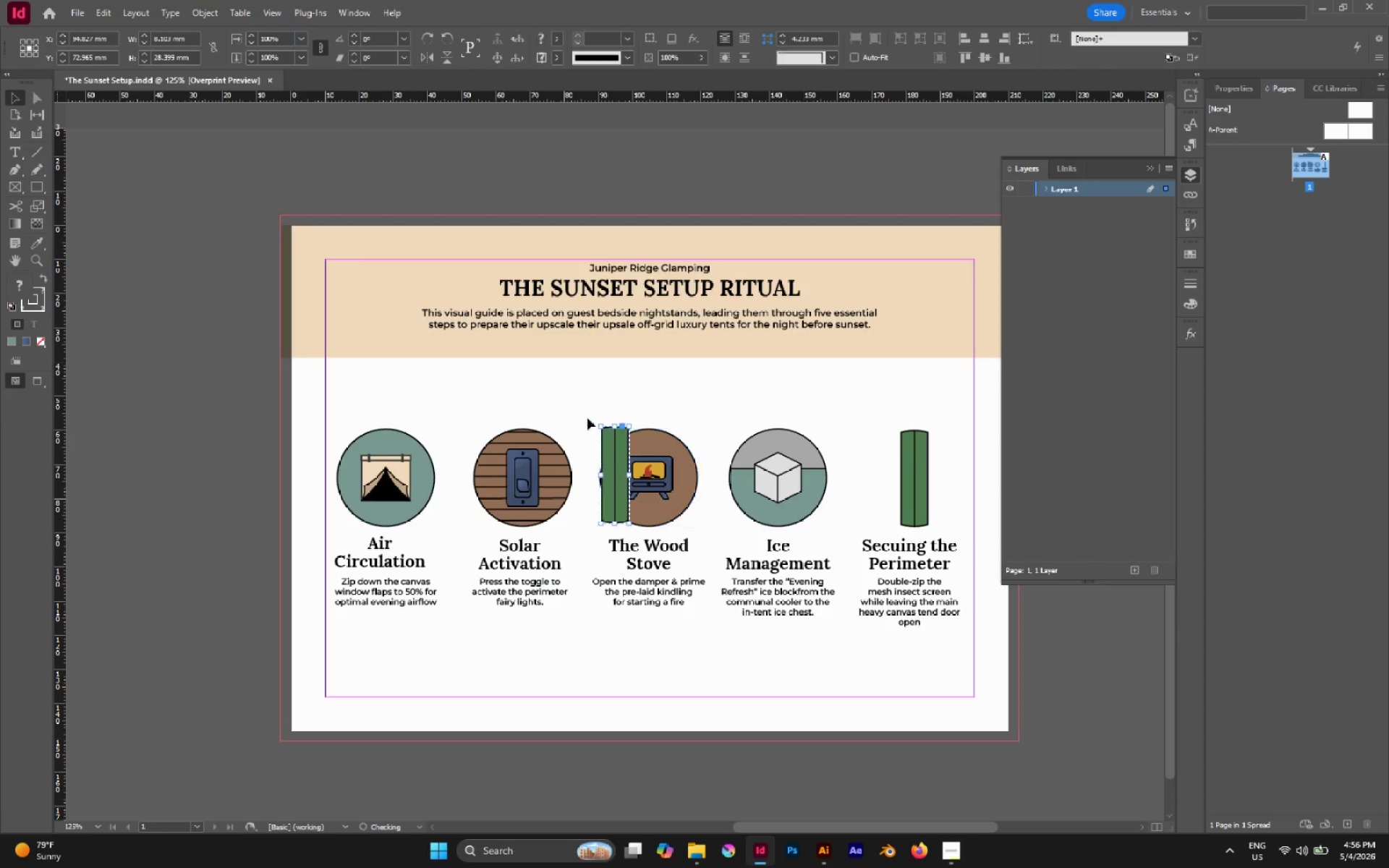 
left_click([580, 412])
 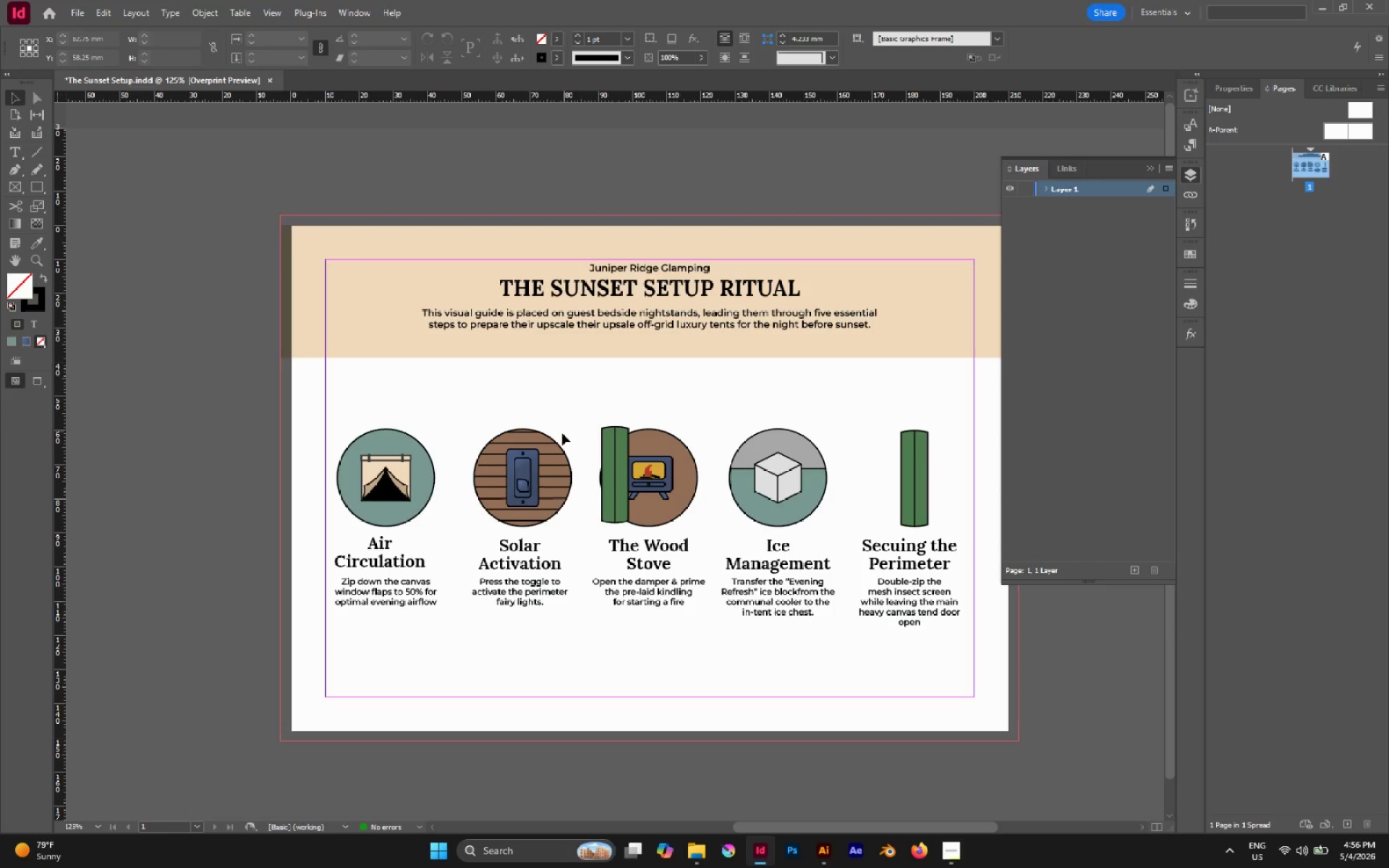 
hold_key(key=AltLeft, duration=0.75)
scroll: coordinate [509, 434], scroll_direction: up, amount: 3.0
 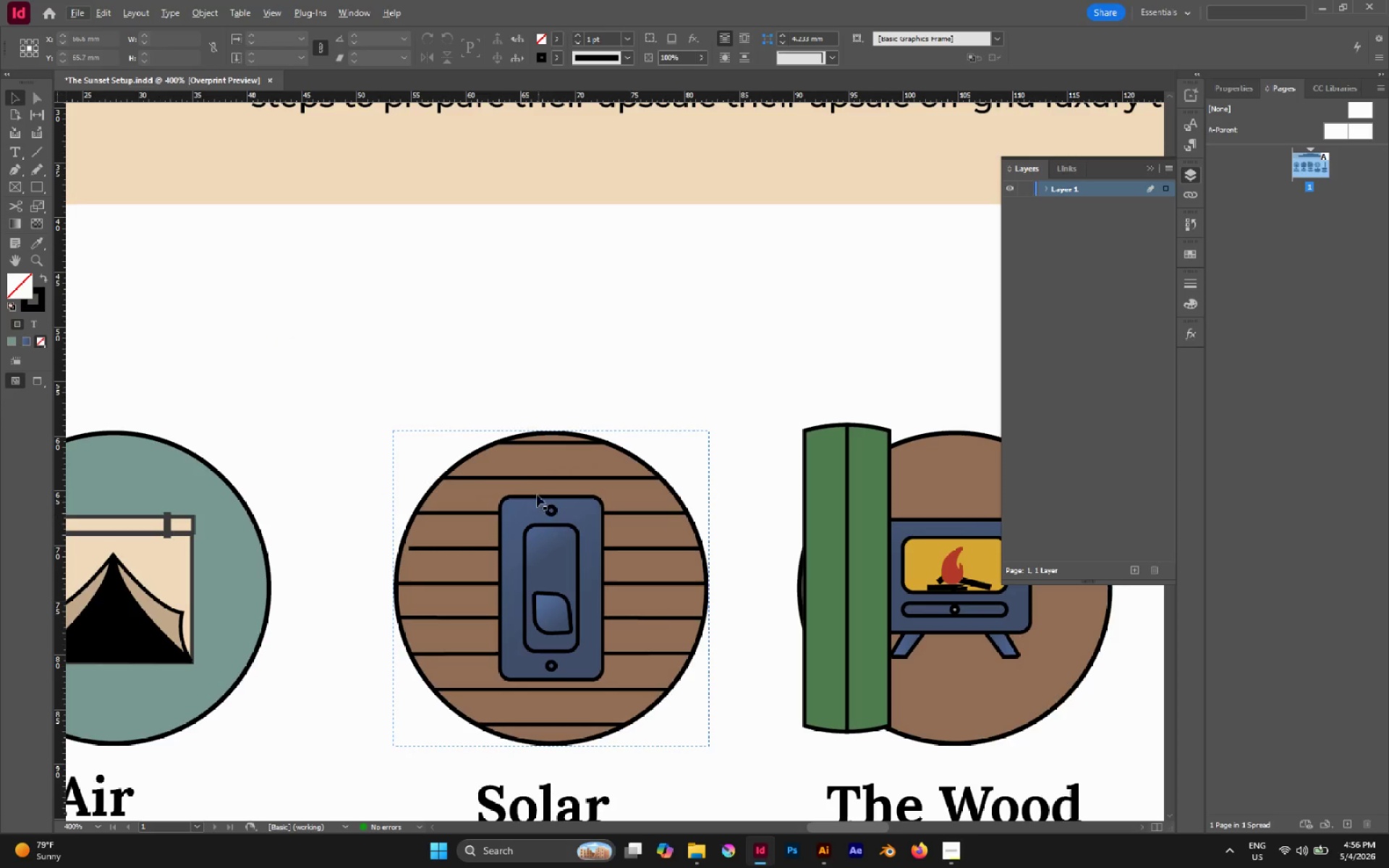 
key(A)
 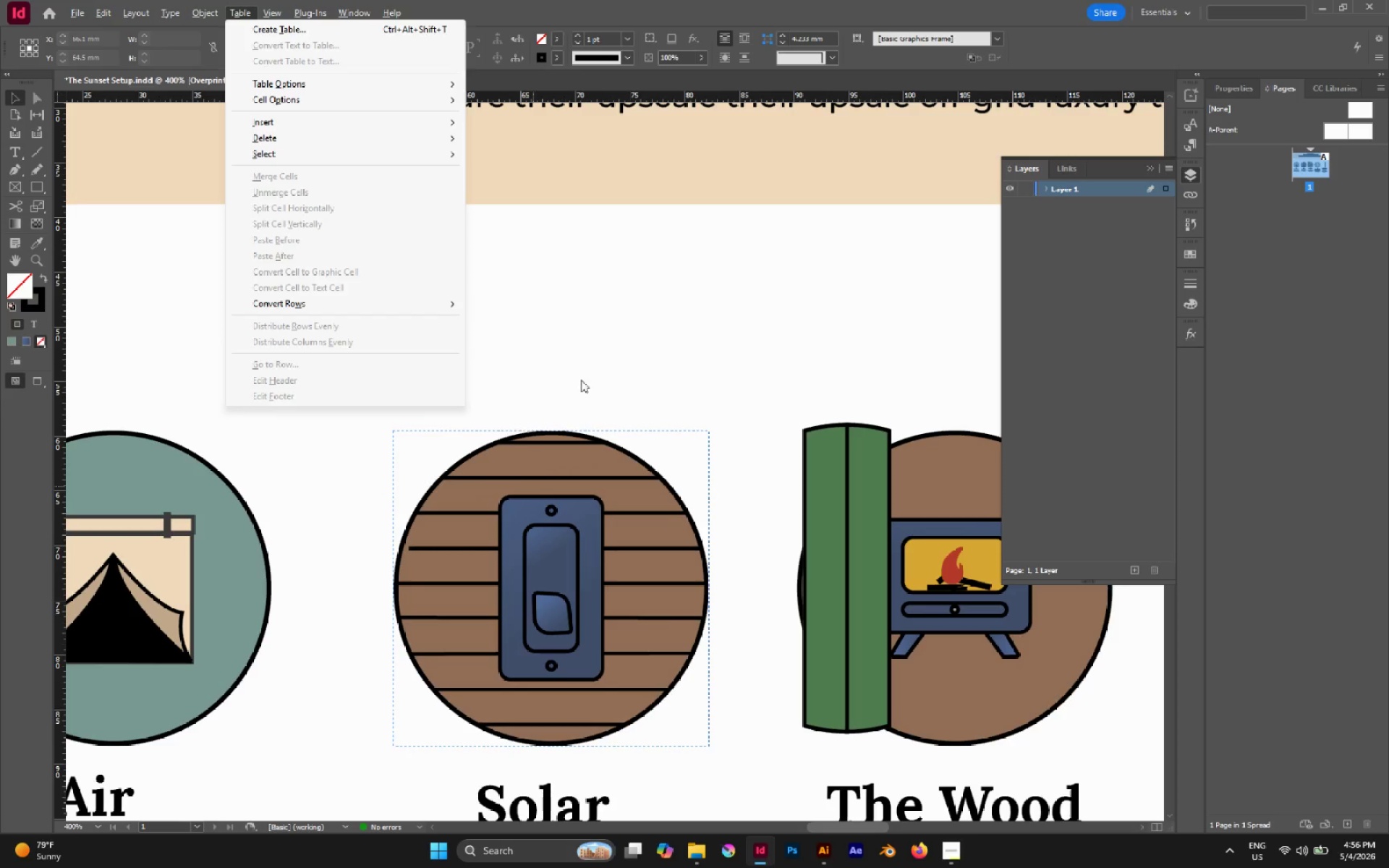 
left_click([585, 376])
 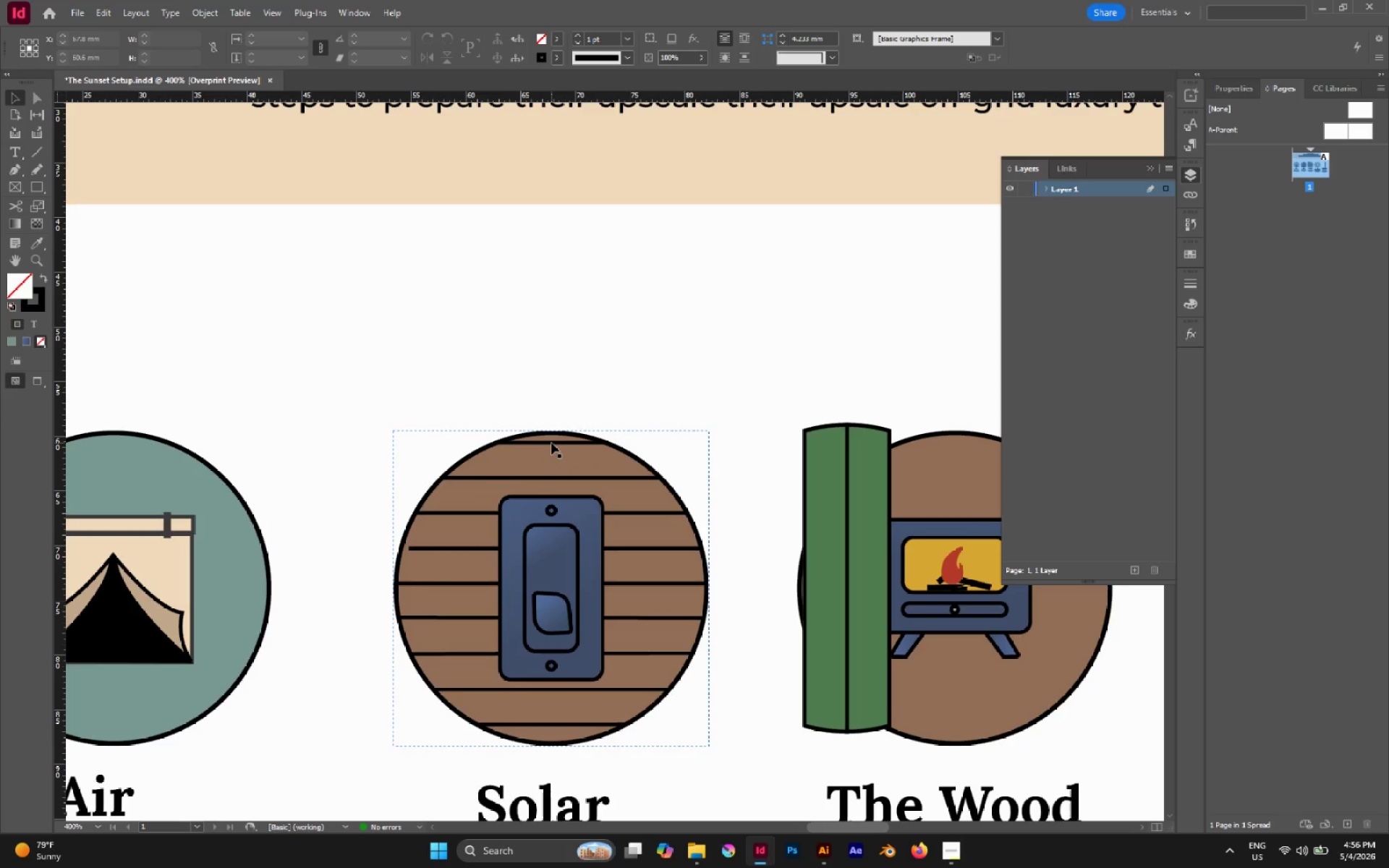 
key(A)
 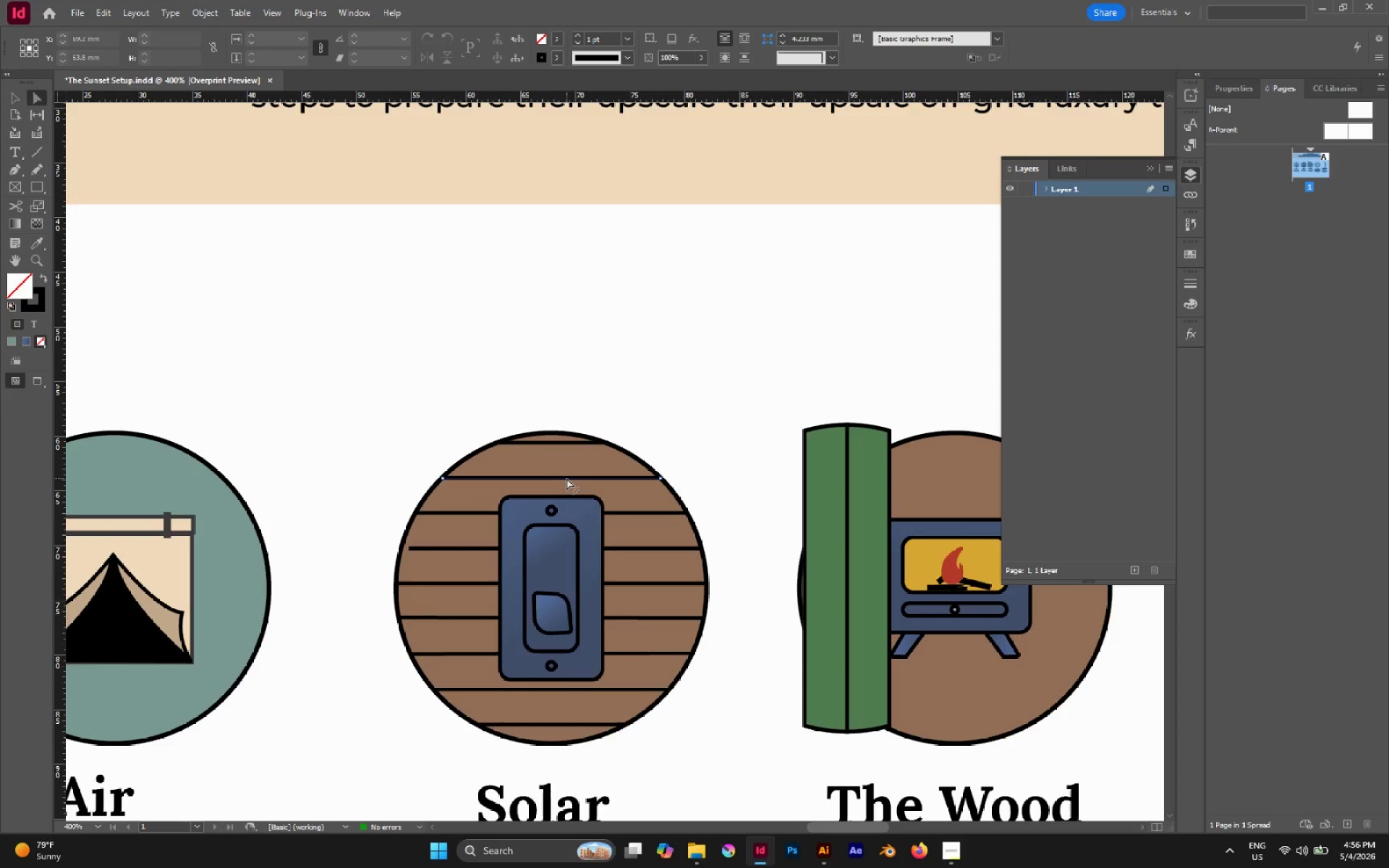 
hold_key(key=AltLeft, duration=3.02)
left_click([566, 478])
 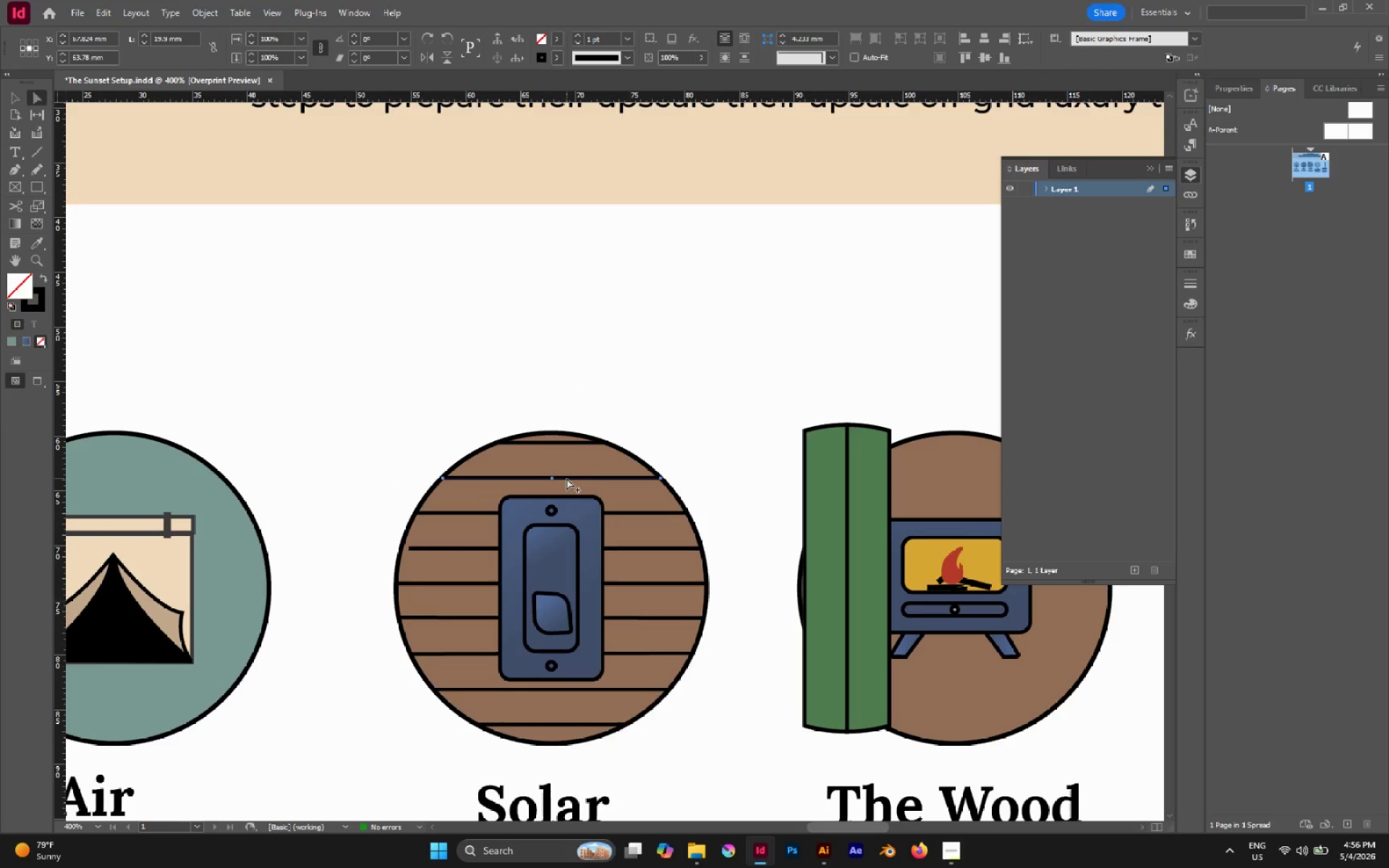 
hold_key(key=ShiftLeft, duration=1.75)
left_click_drag(start_coordinate=[566, 478], to_coordinate=[563, 447])
 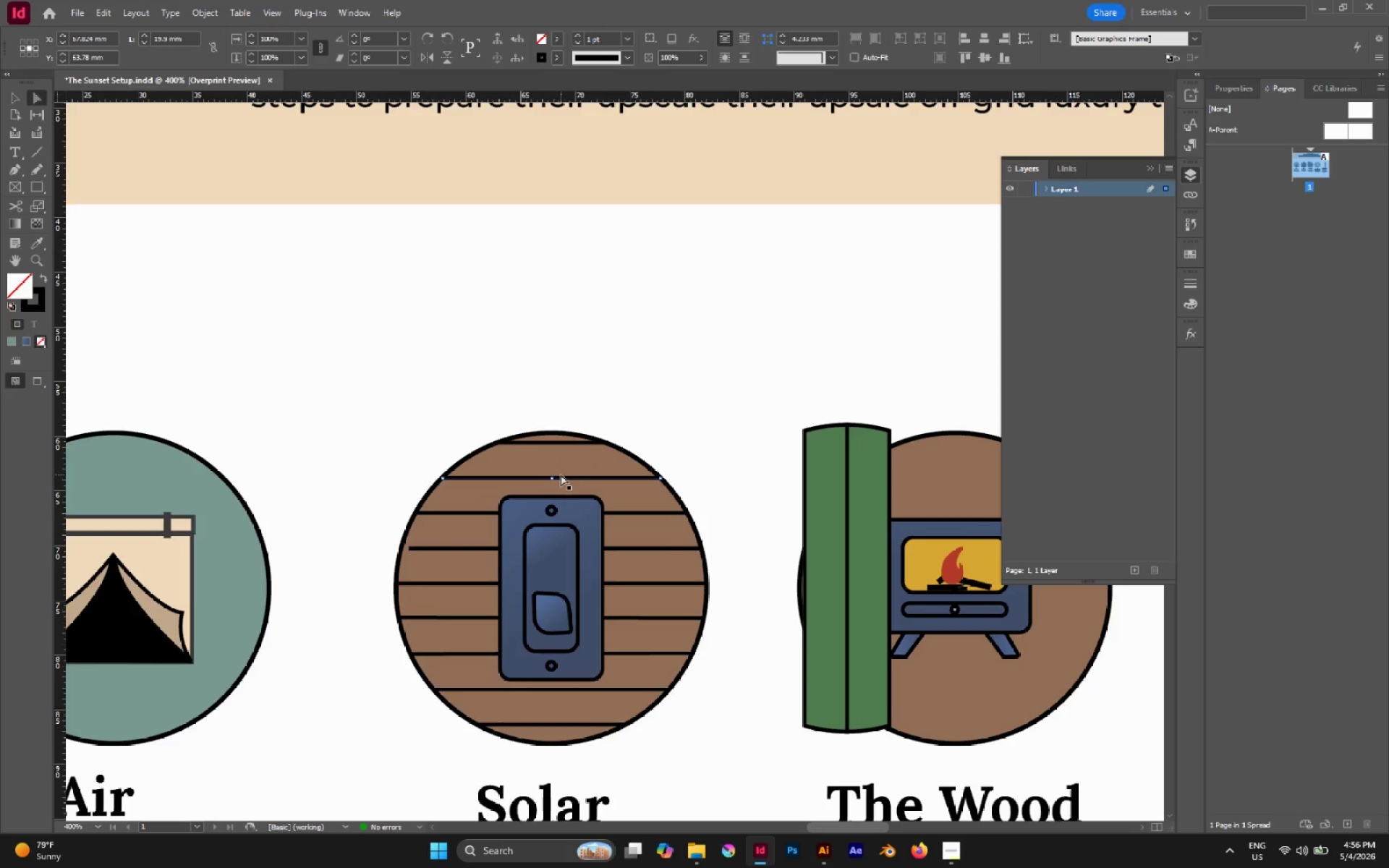 
hold_key(key=AltLeft, duration=1.89)
left_click_drag(start_coordinate=[561, 476], to_coordinate=[561, 457])
 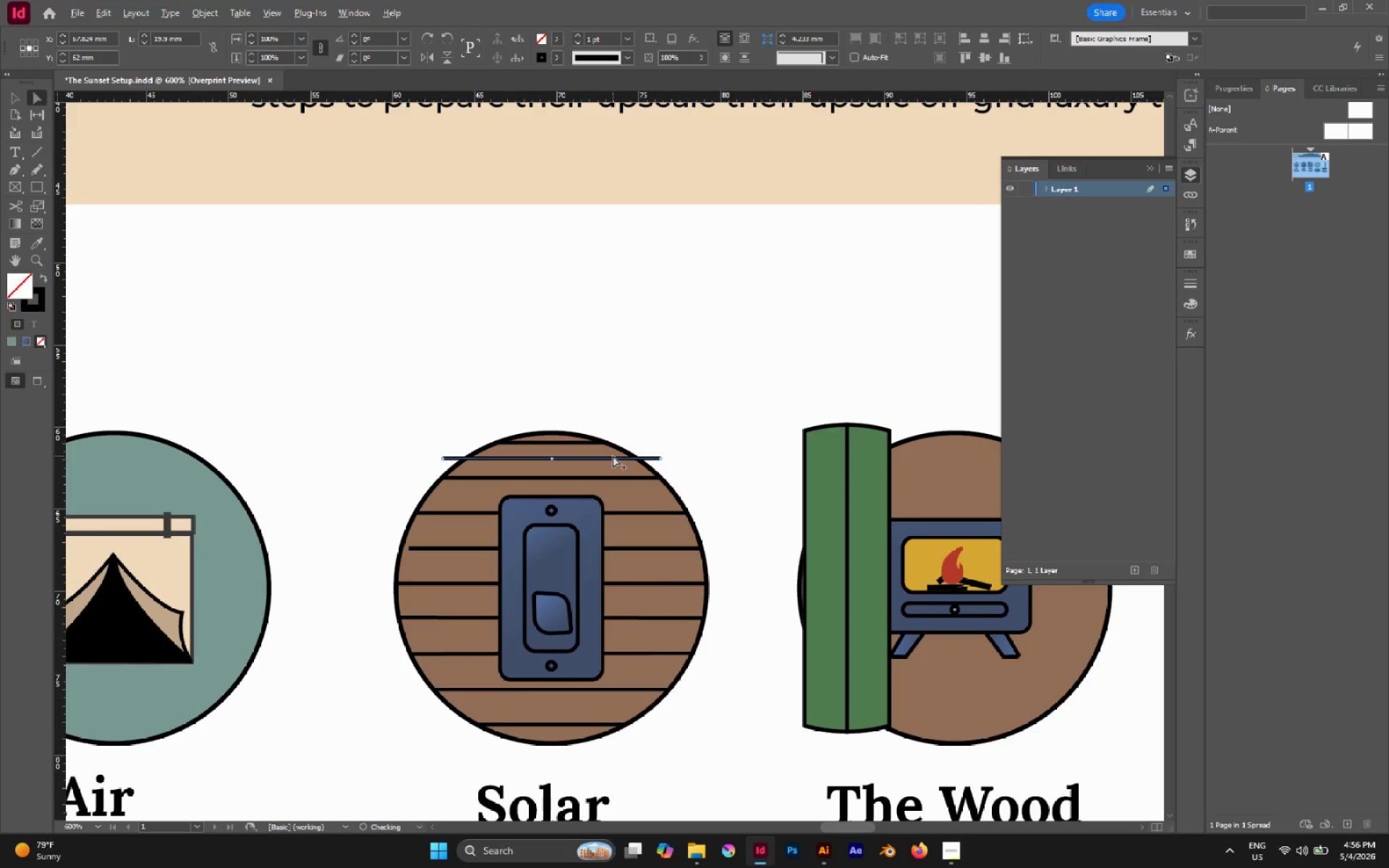 
hold_key(key=ShiftLeft, duration=1.14)
 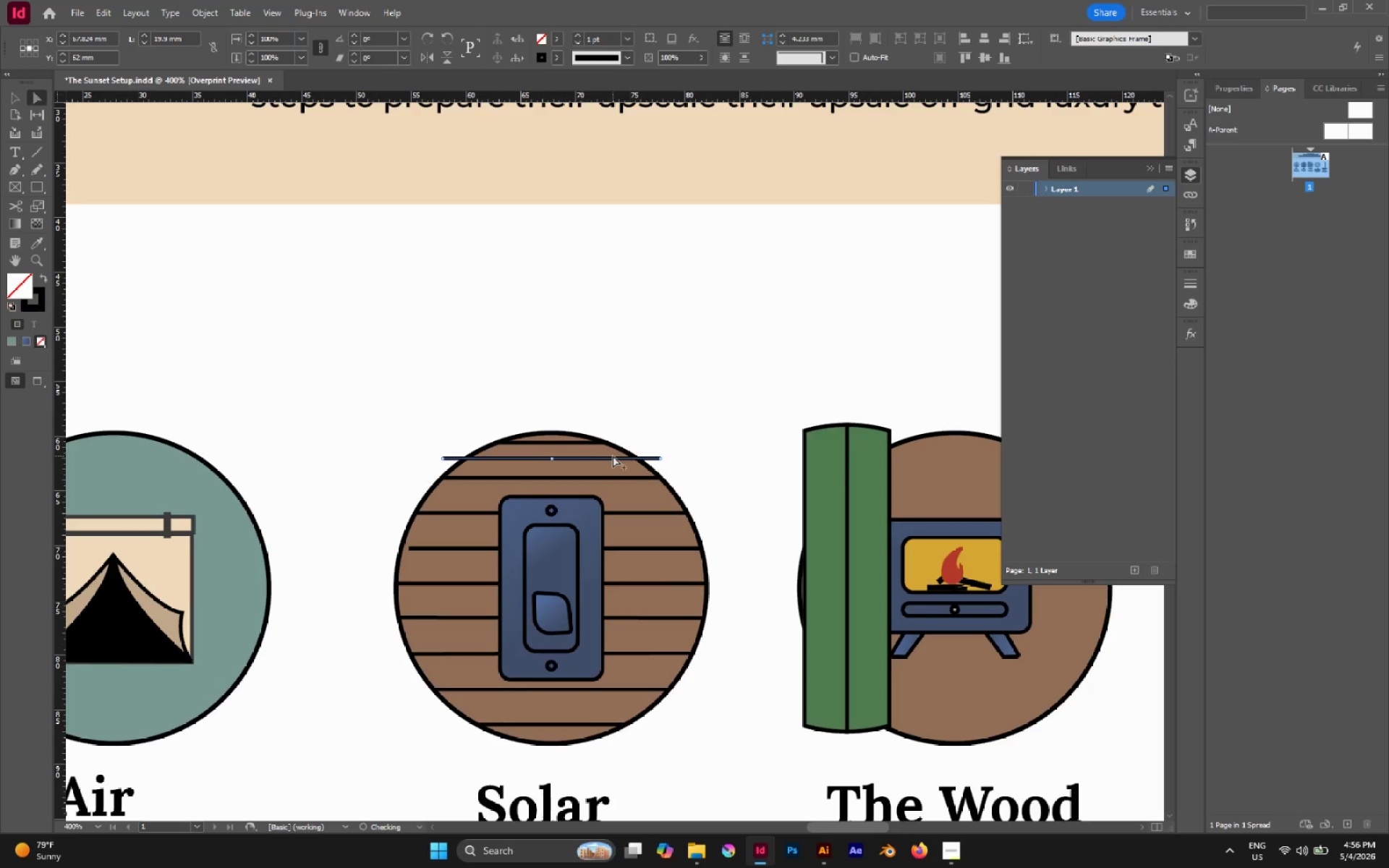 
hold_key(key=AltLeft, duration=0.67)
scroll: coordinate [613, 456], scroll_direction: up, amount: 2.0
 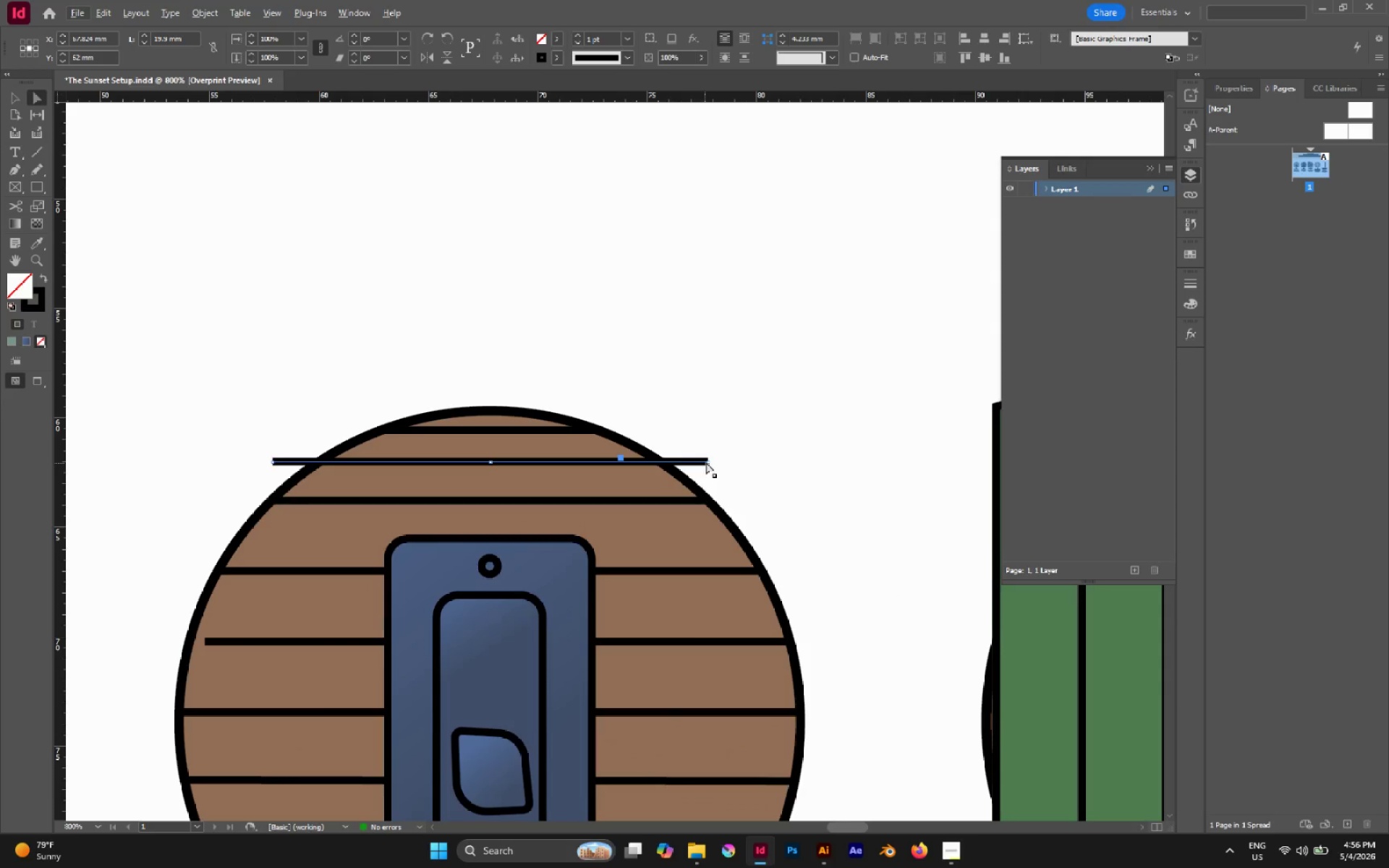 
left_click([710, 461])
 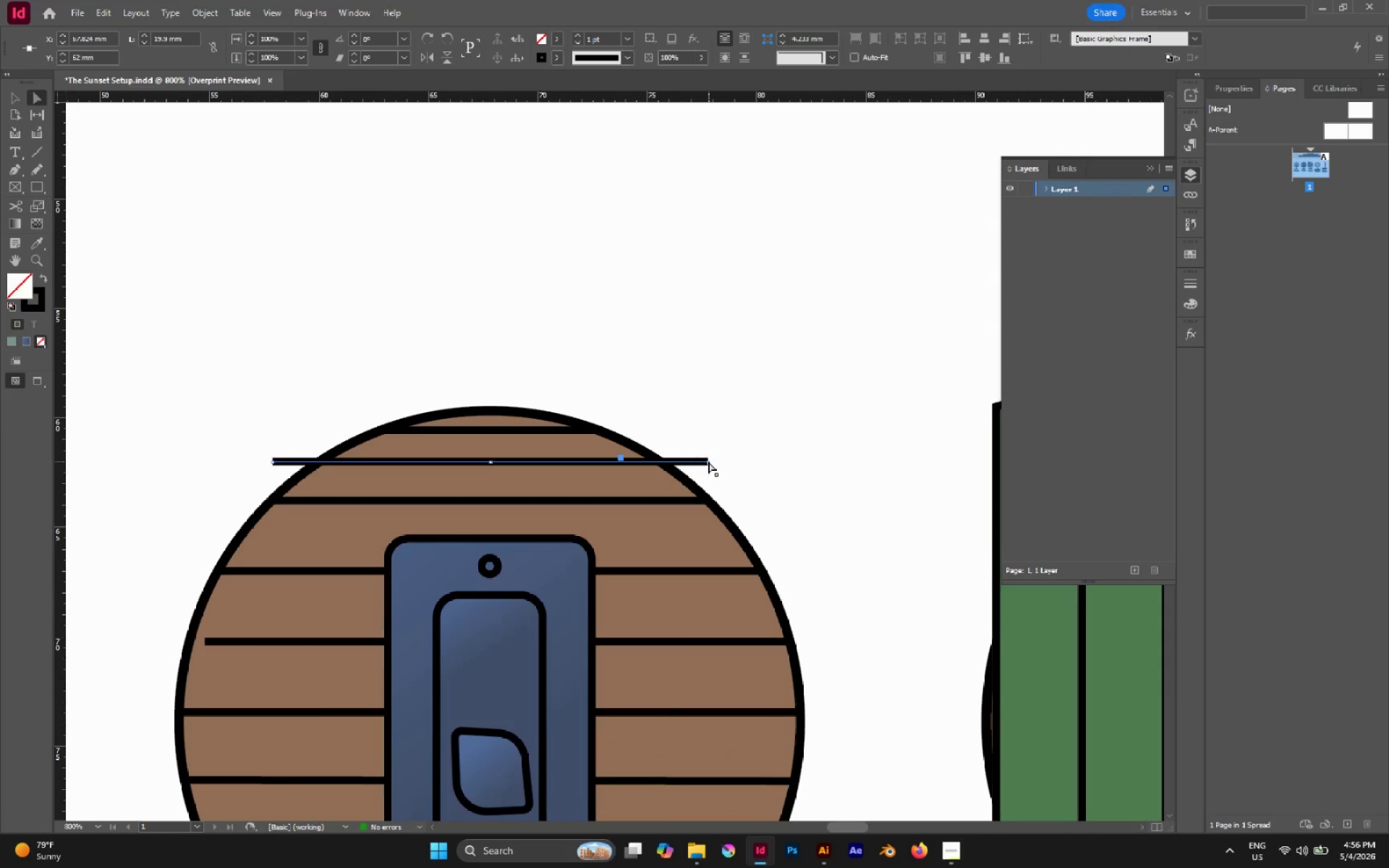 
left_click_drag(start_coordinate=[708, 461], to_coordinate=[660, 461])
 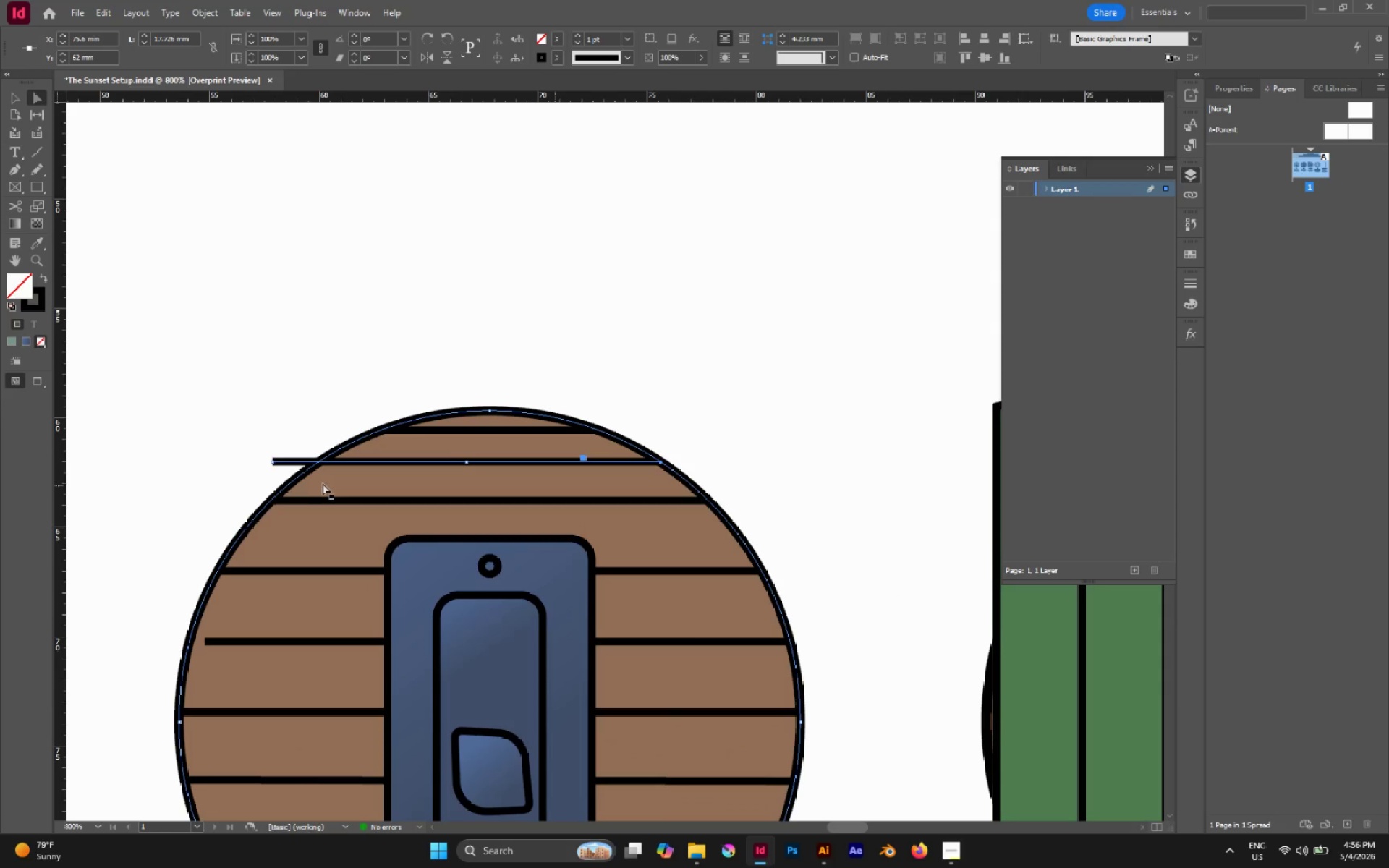 
hold_key(key=ShiftLeft, duration=1.26)
 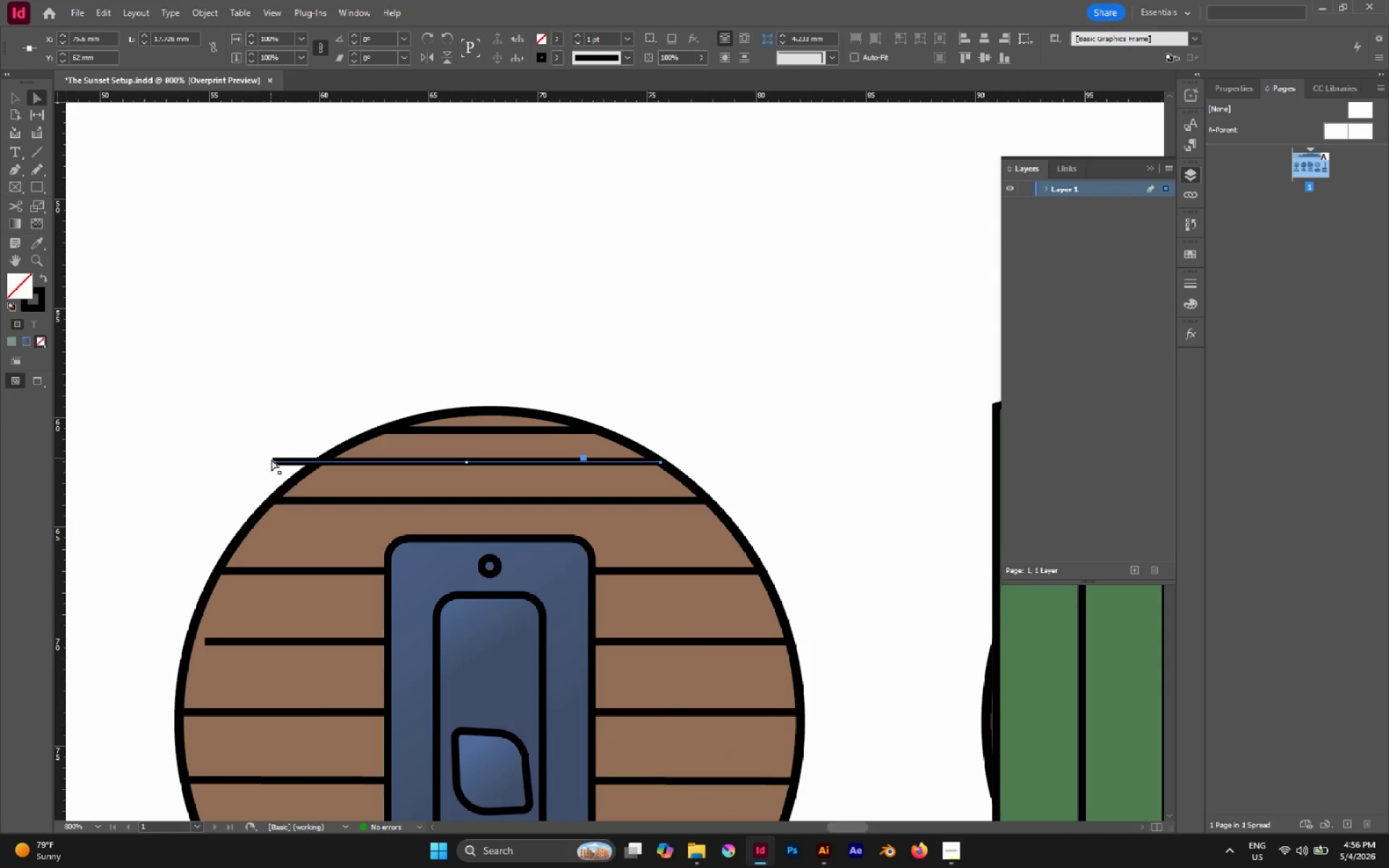 
left_click([271, 459])
 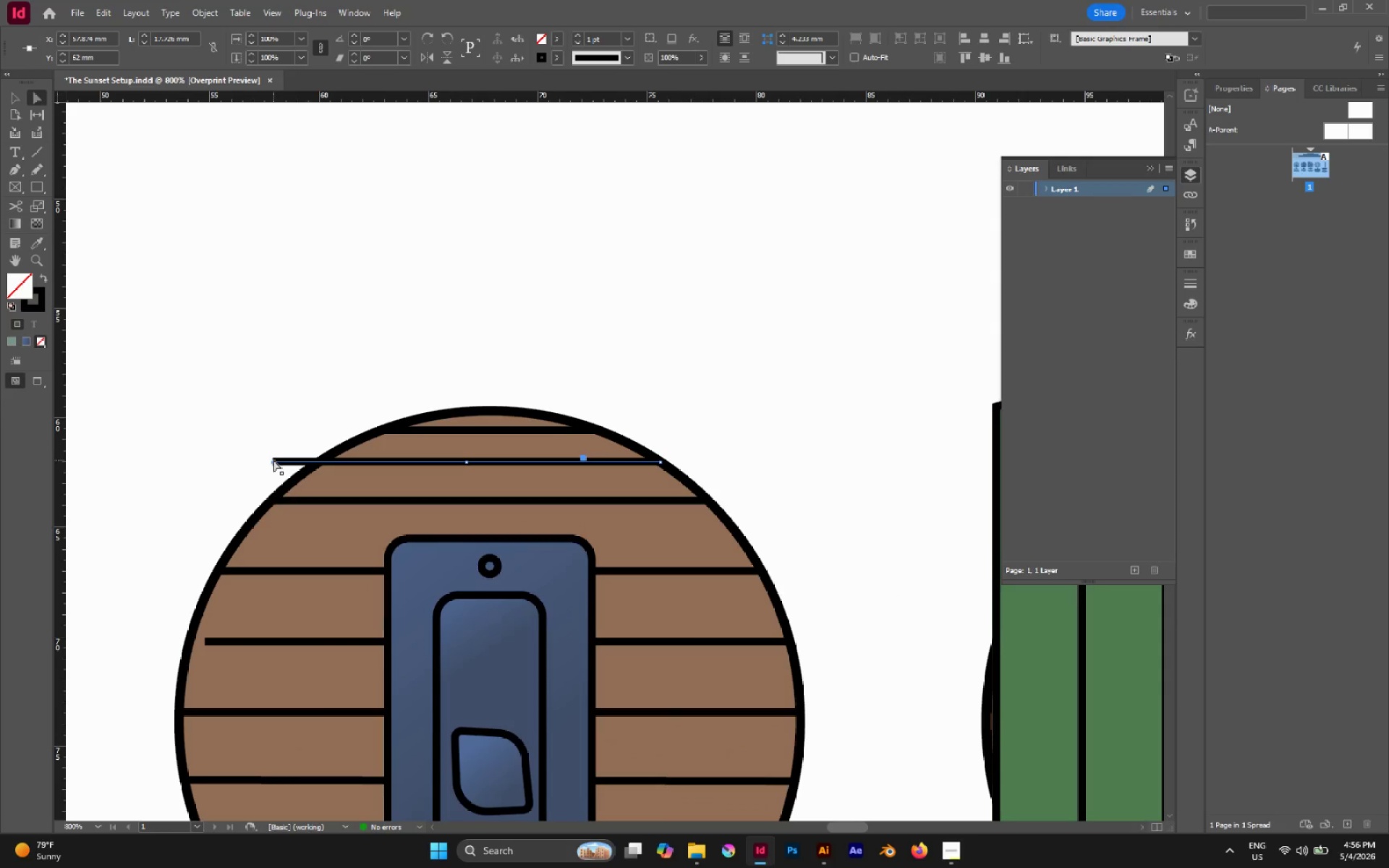 
left_click_drag(start_coordinate=[273, 460], to_coordinate=[313, 462])
 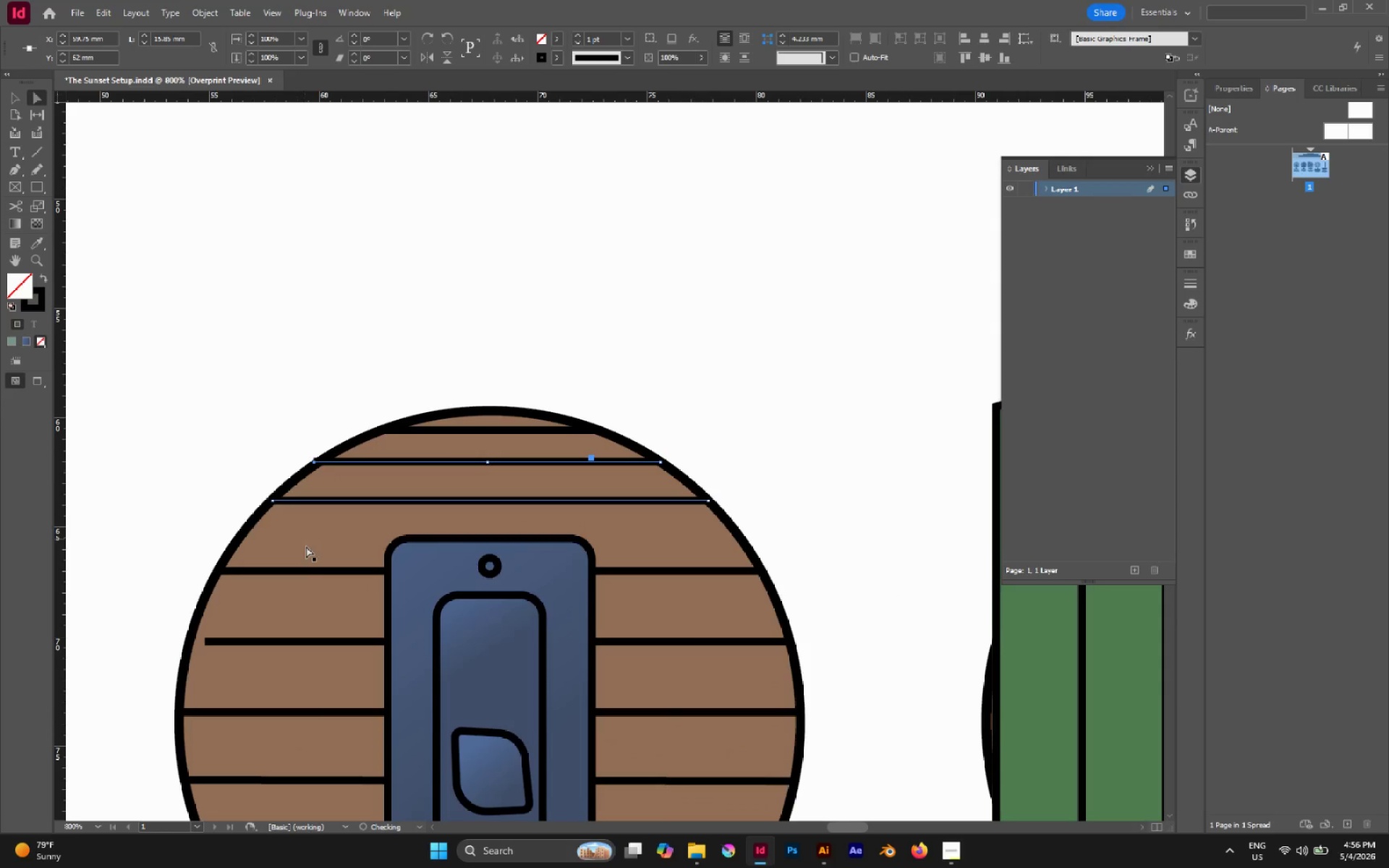 
hold_key(key=ShiftLeft, duration=1.67)
 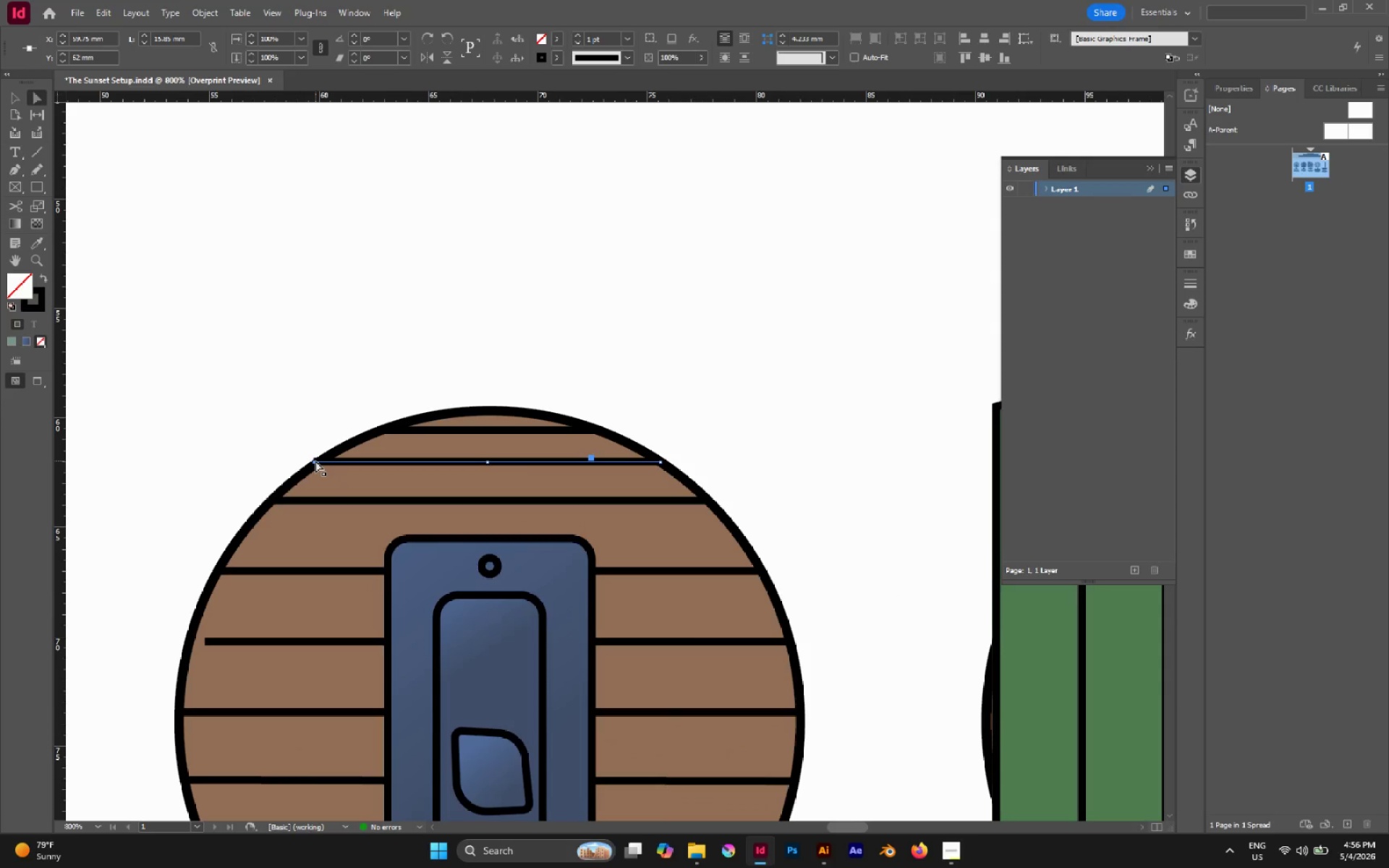 
hold_key(key=ShiftLeft, duration=1.28)
 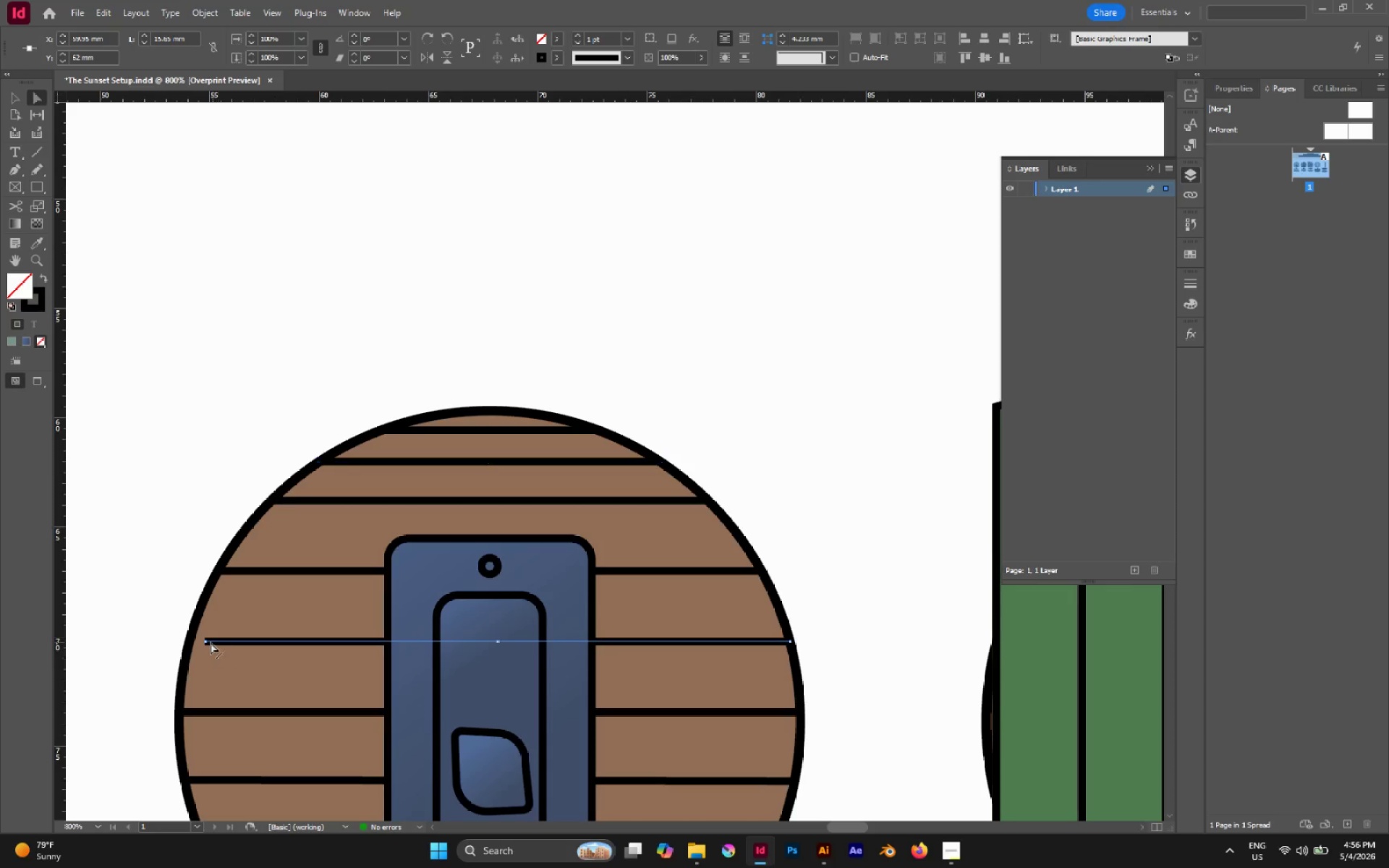 
left_click([207, 642])
 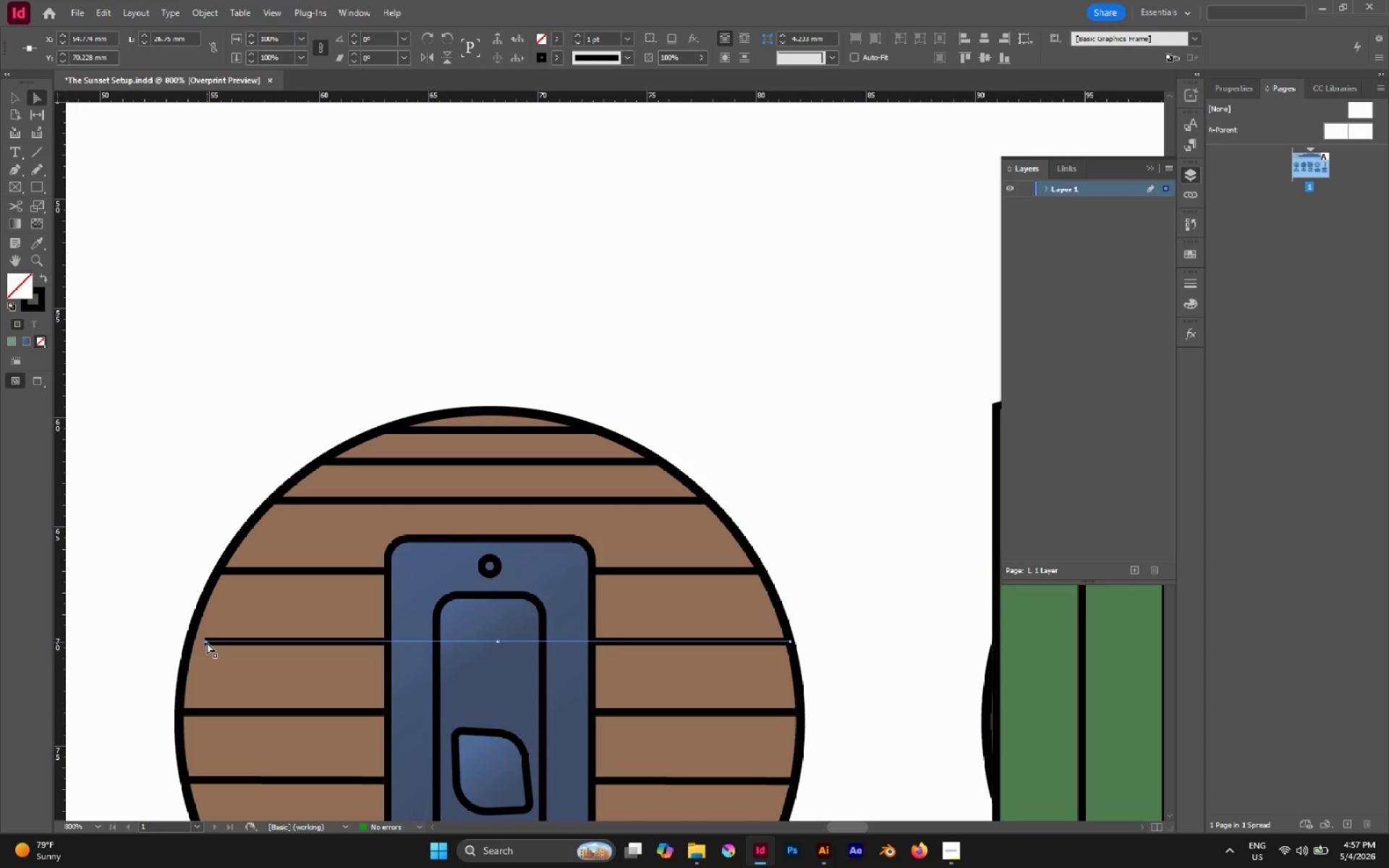 
left_click_drag(start_coordinate=[207, 642], to_coordinate=[184, 642])
 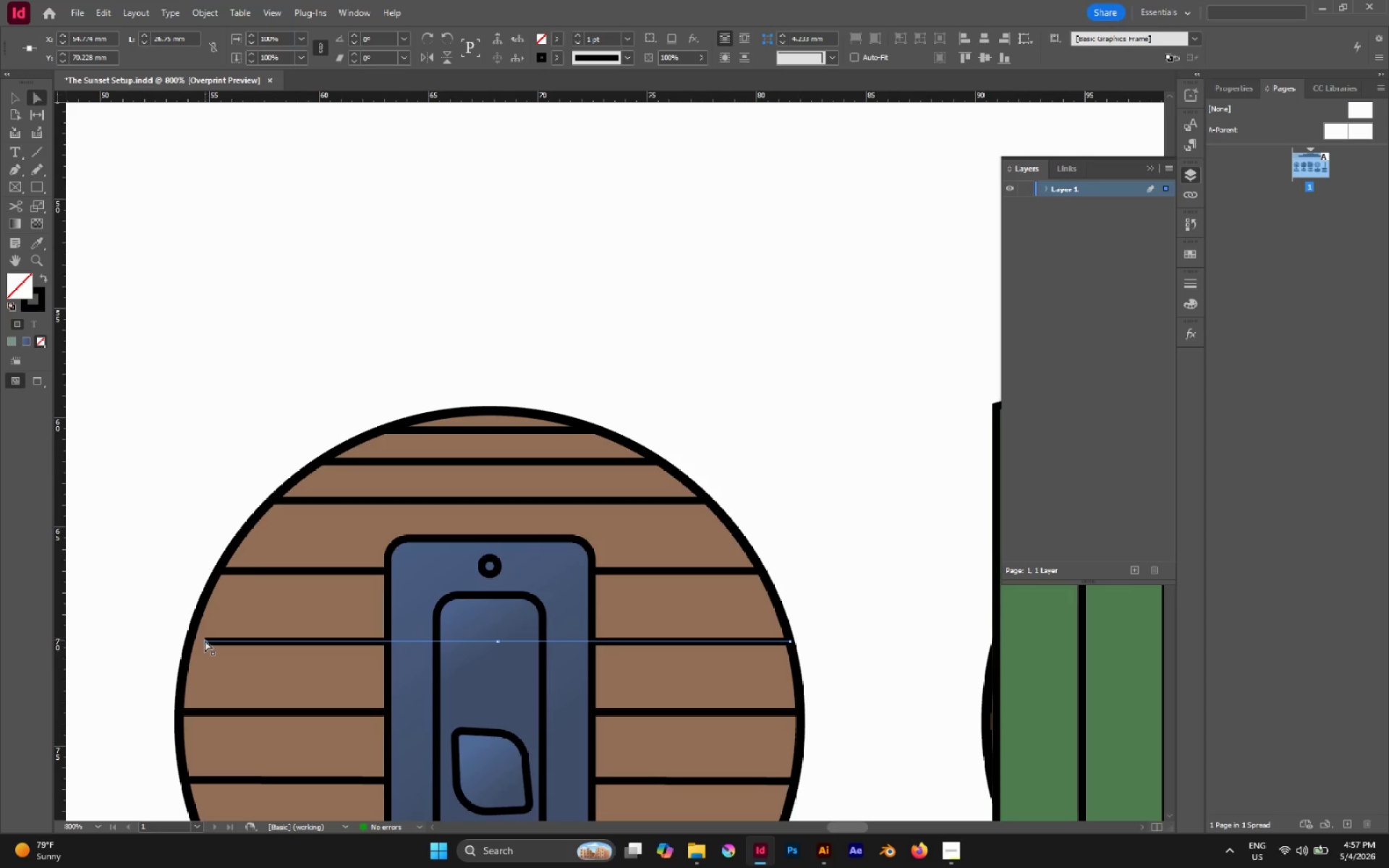 
hold_key(key=ShiftLeft, duration=1.58)
 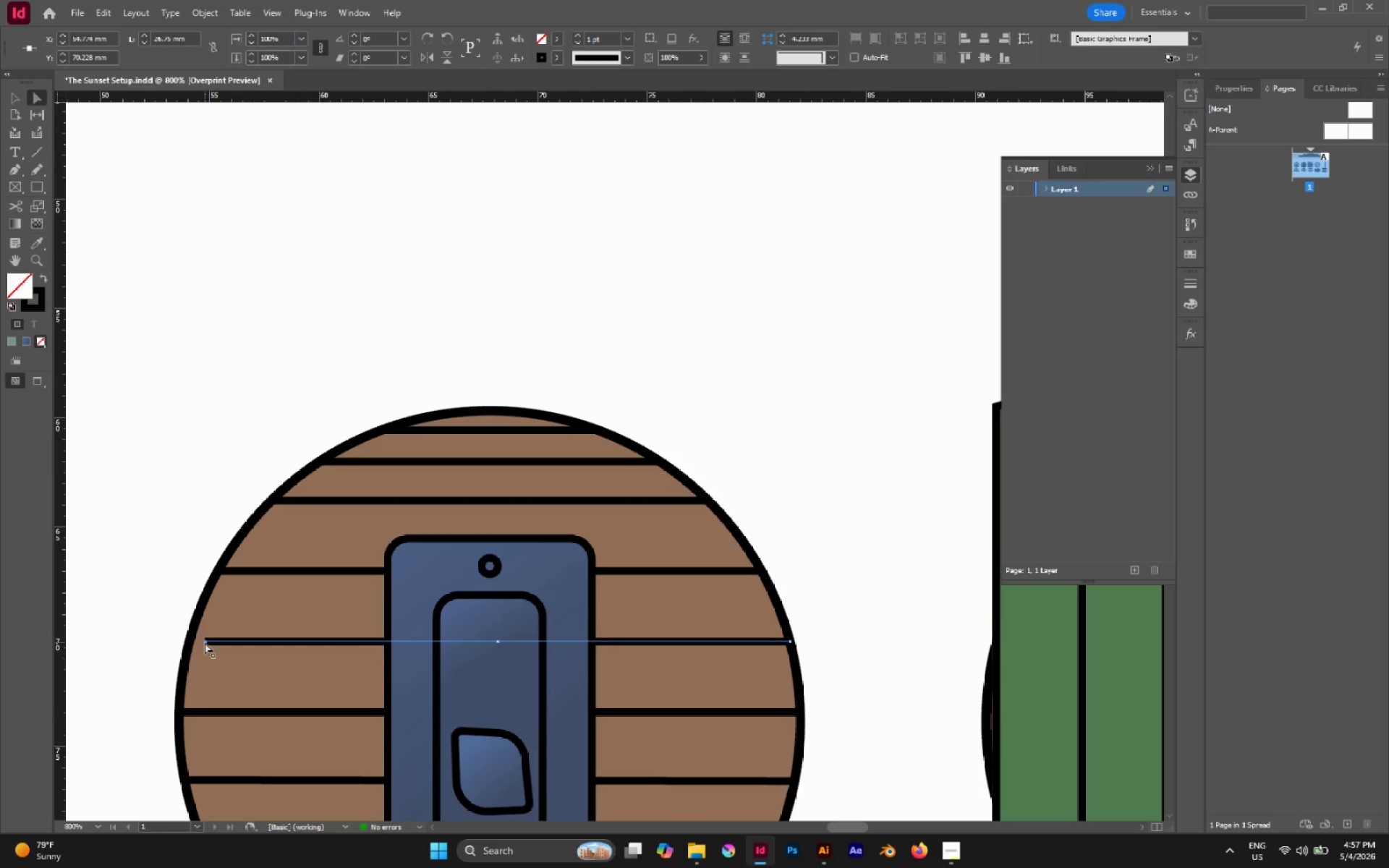 
left_click_drag(start_coordinate=[205, 642], to_coordinate=[190, 642])
 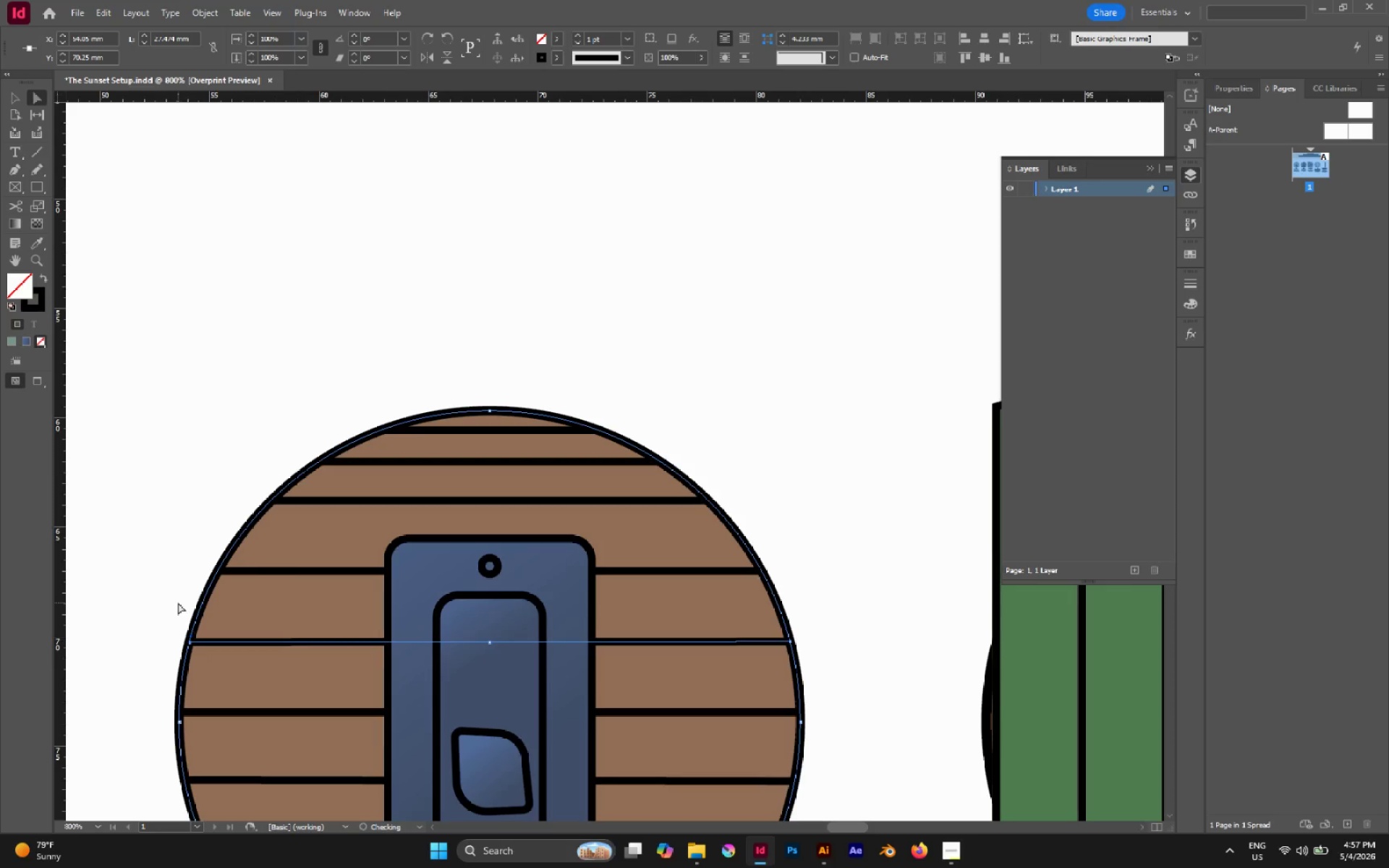 
left_click([178, 603])
 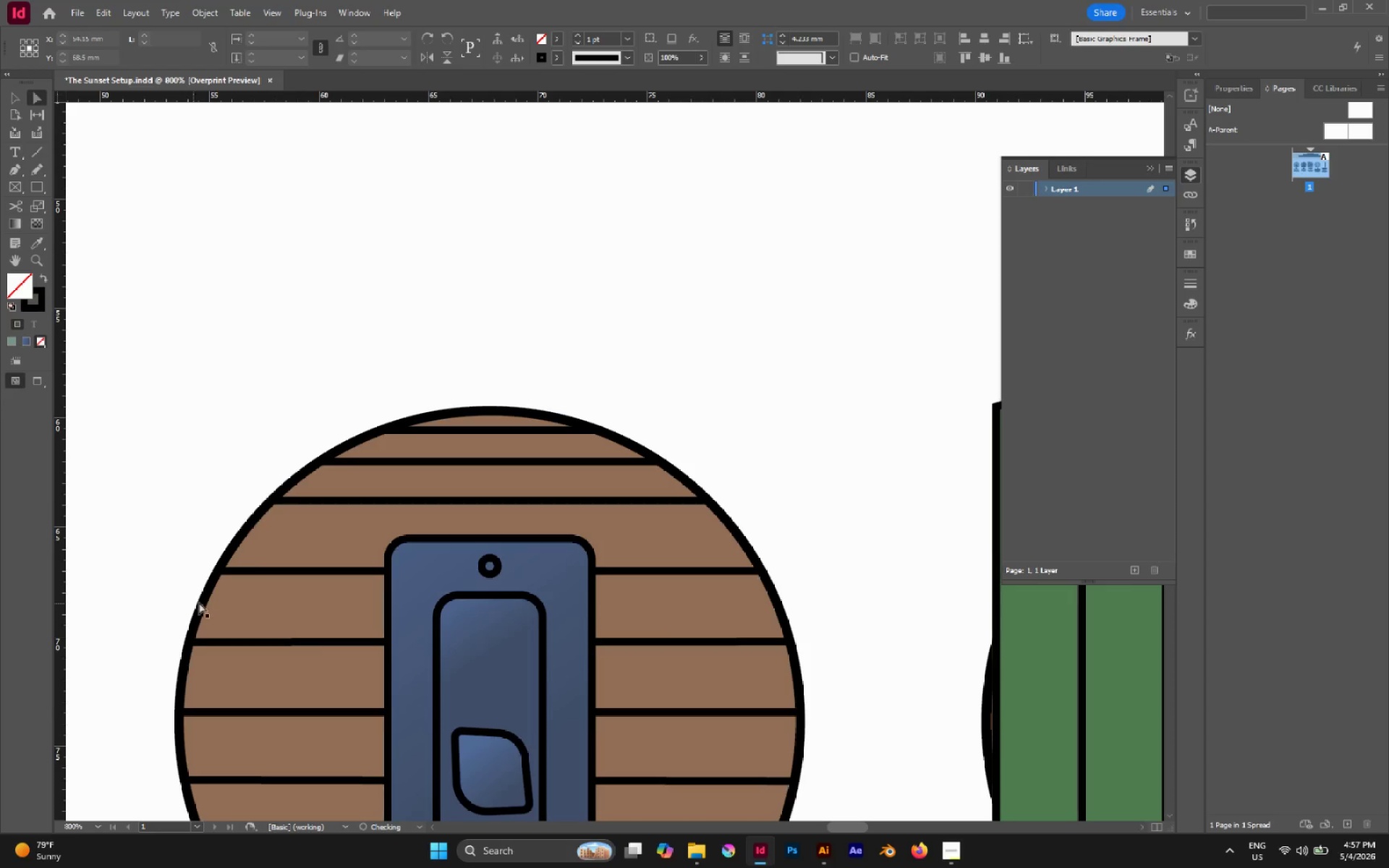 
hold_key(key=AltLeft, duration=0.77)
scroll: coordinate [205, 600], scroll_direction: down, amount: 3.0
 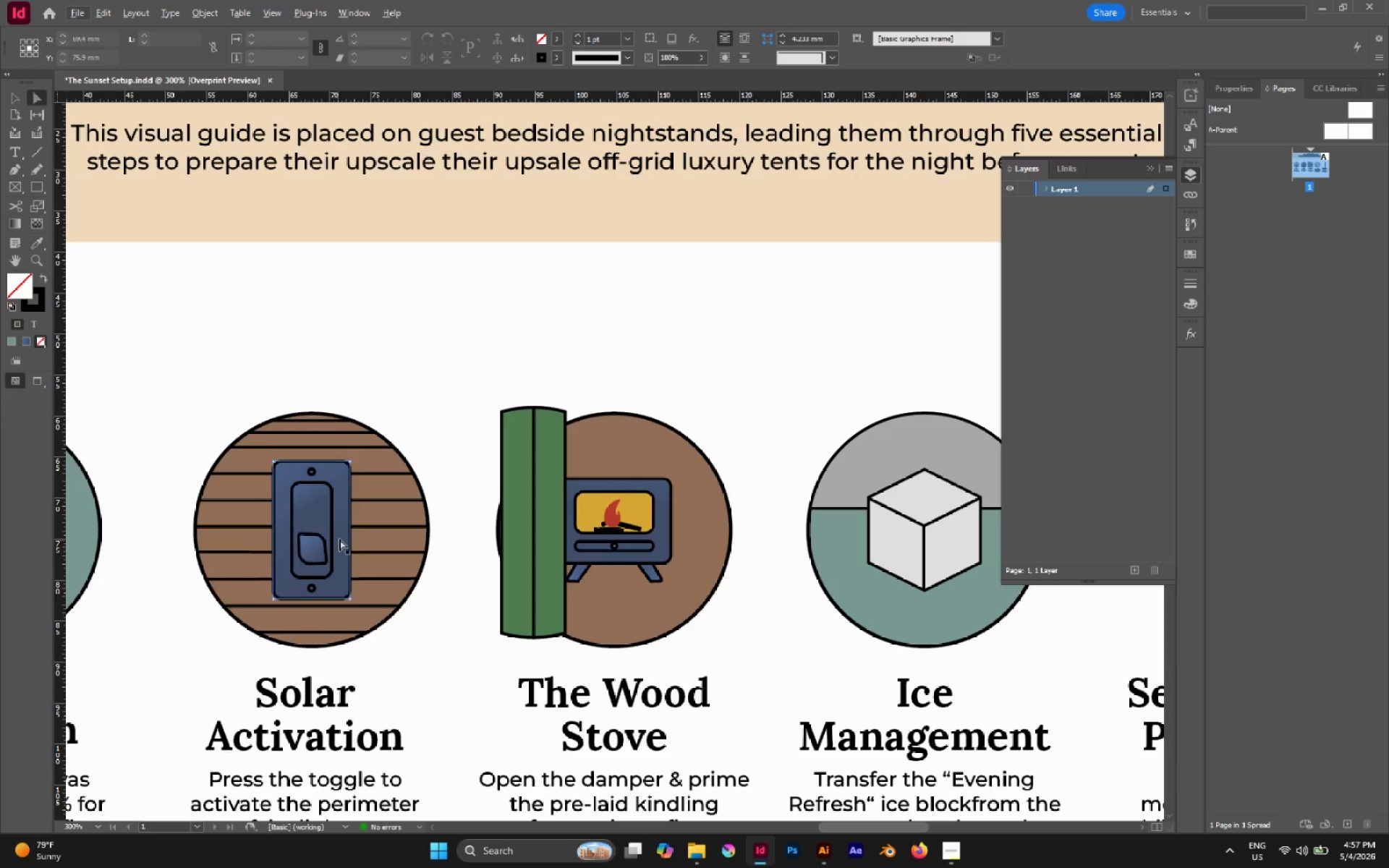 
key(V)
 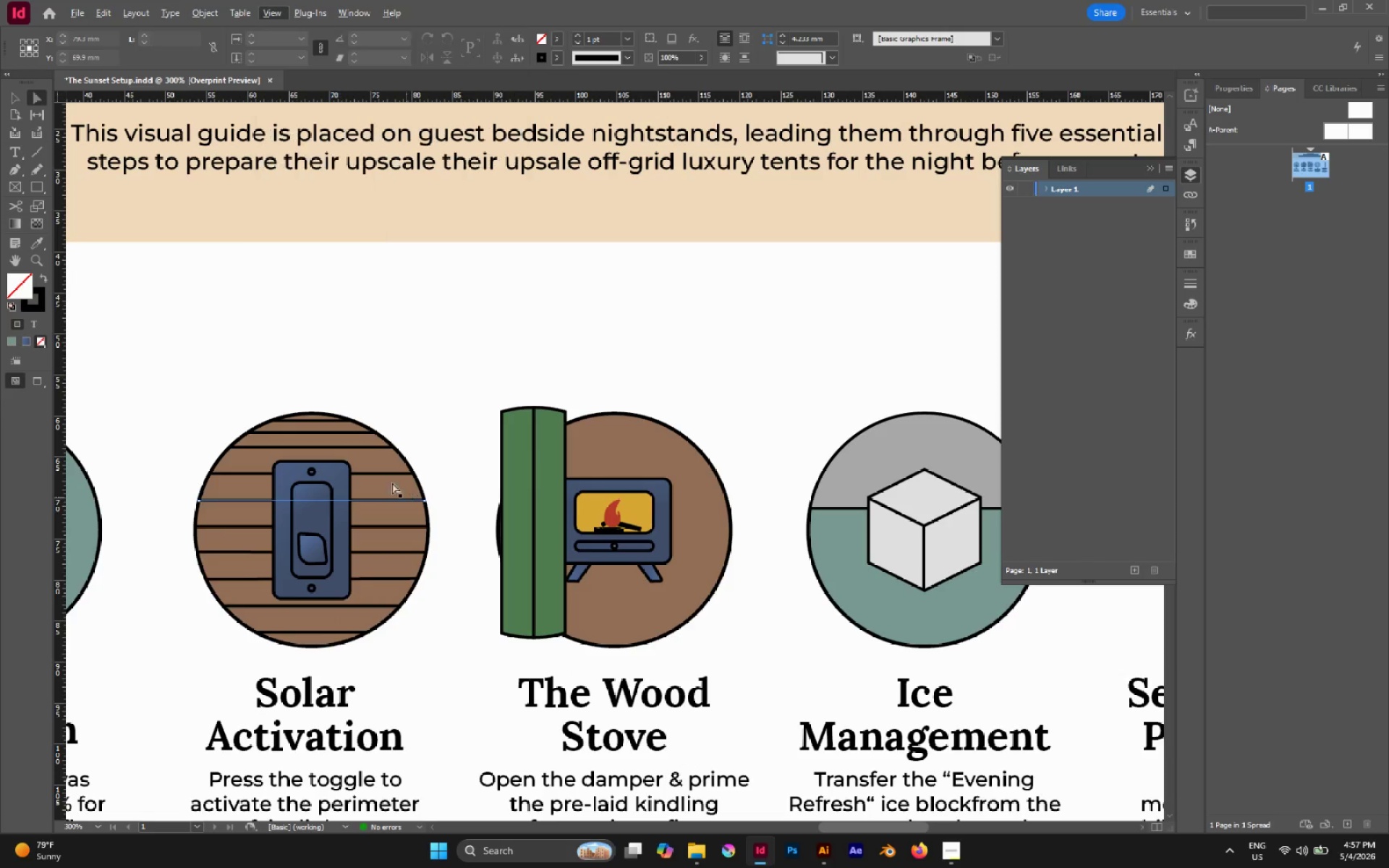 
left_click([392, 482])
 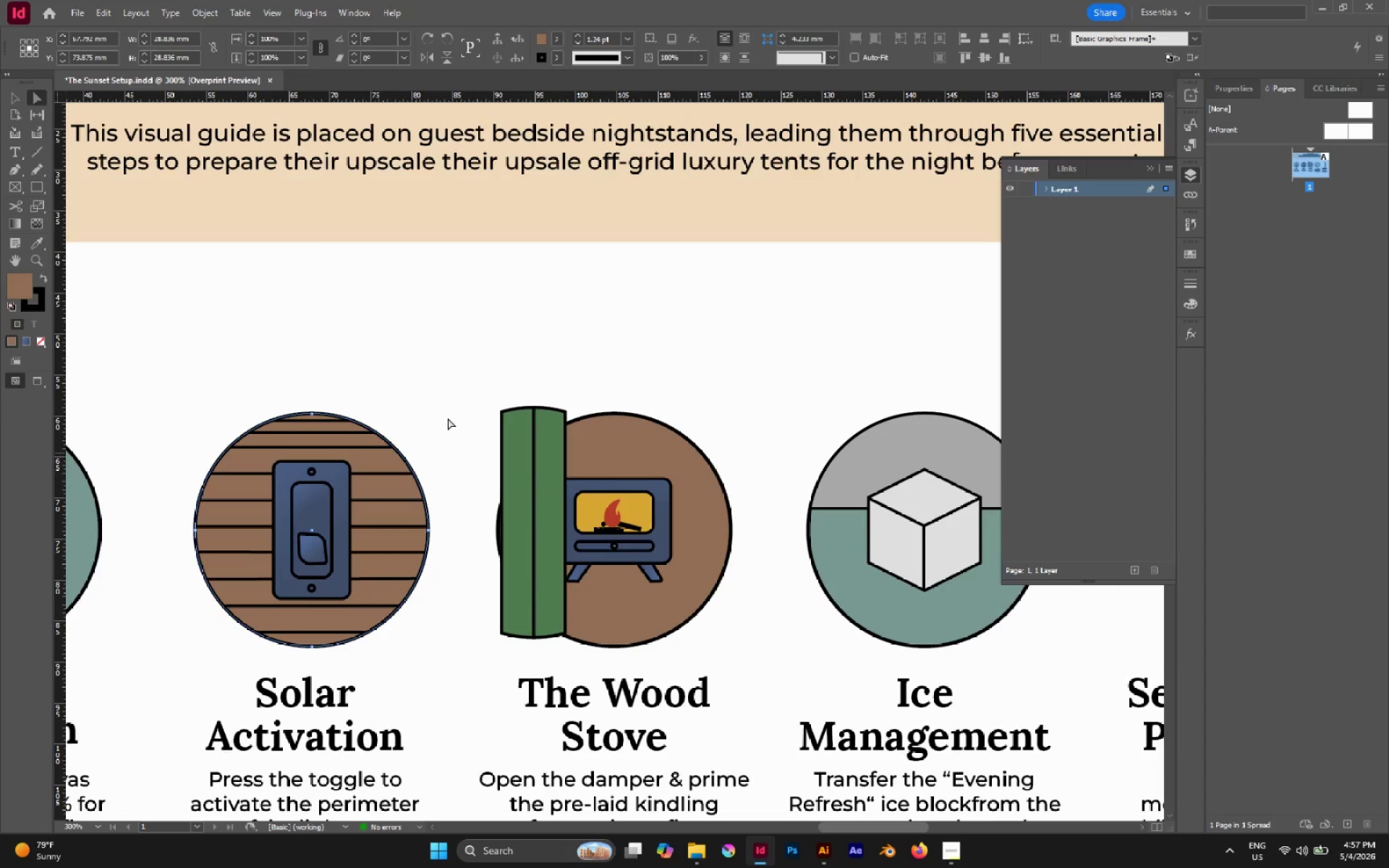 
left_click([461, 396])
 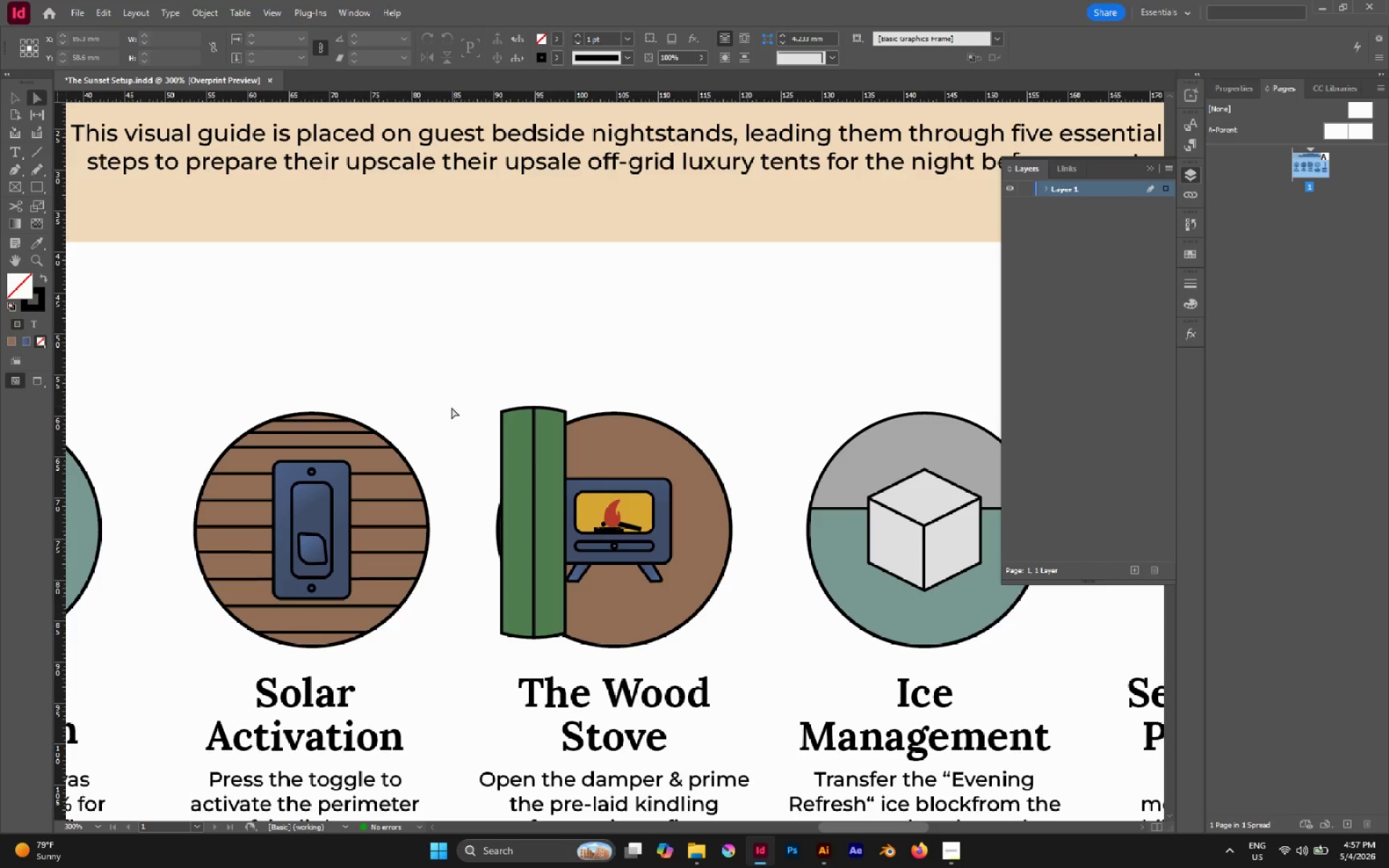 
key(V)
 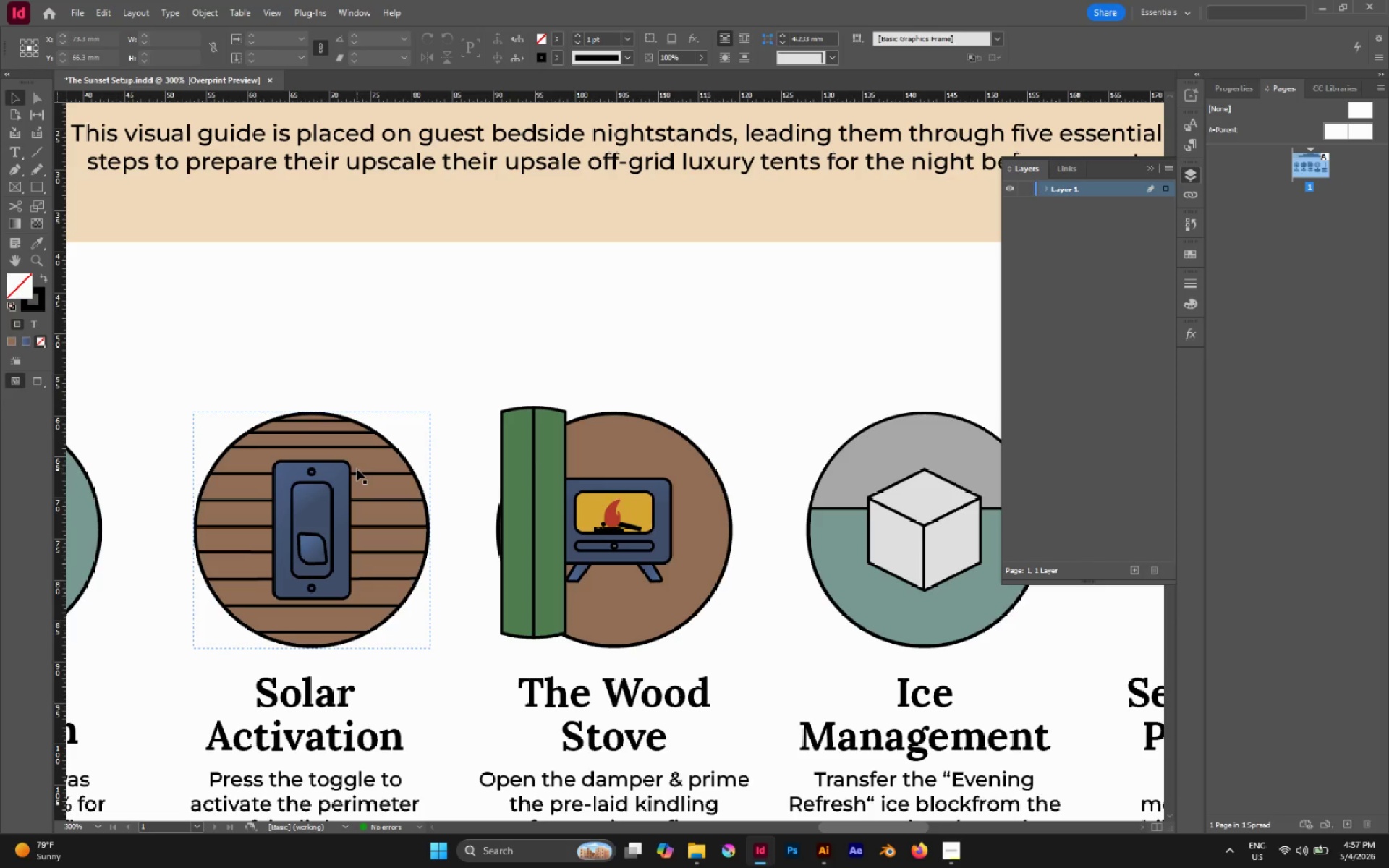 
left_click([357, 469])
 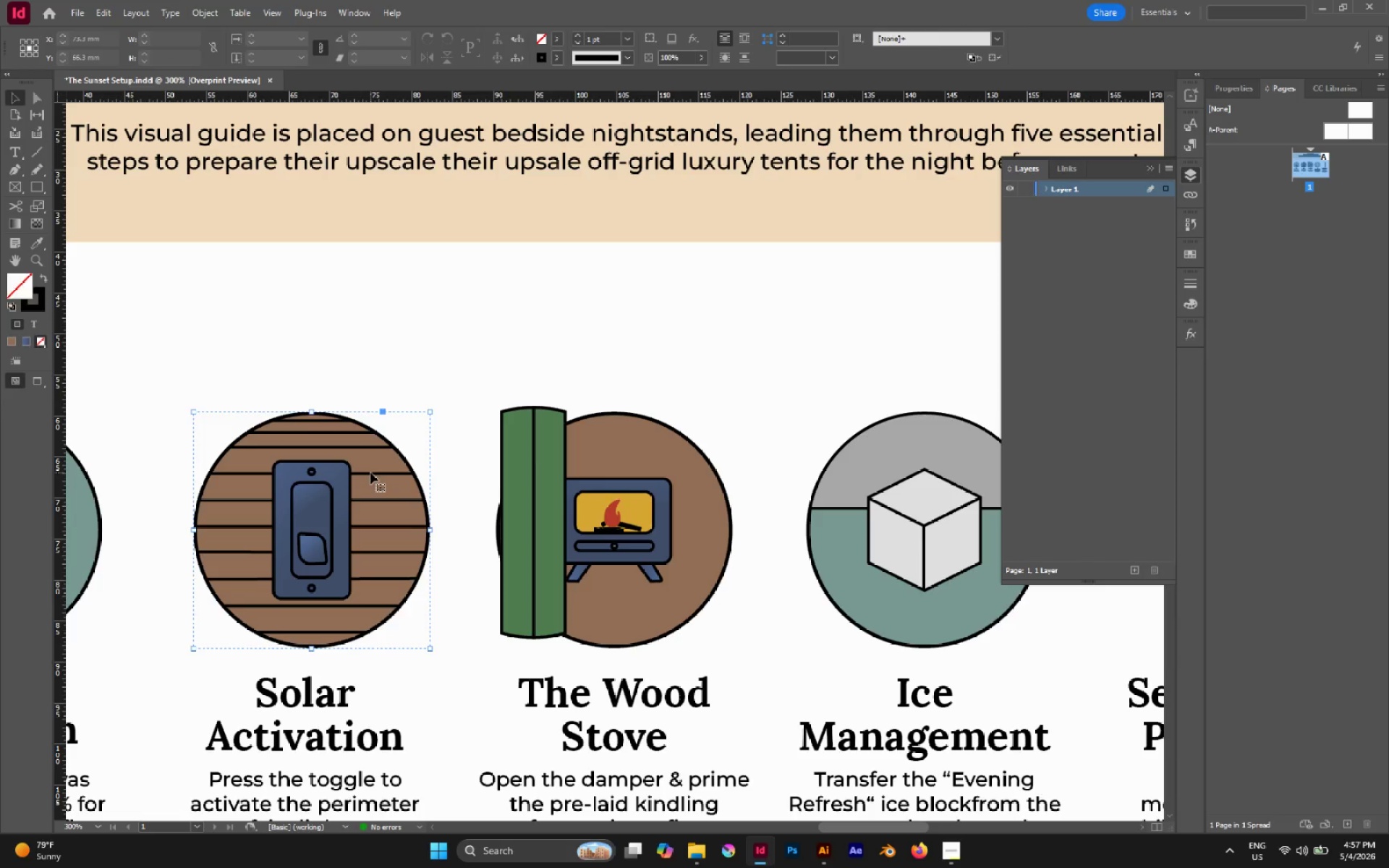 
left_click_drag(start_coordinate=[370, 472], to_coordinate=[378, 414])
 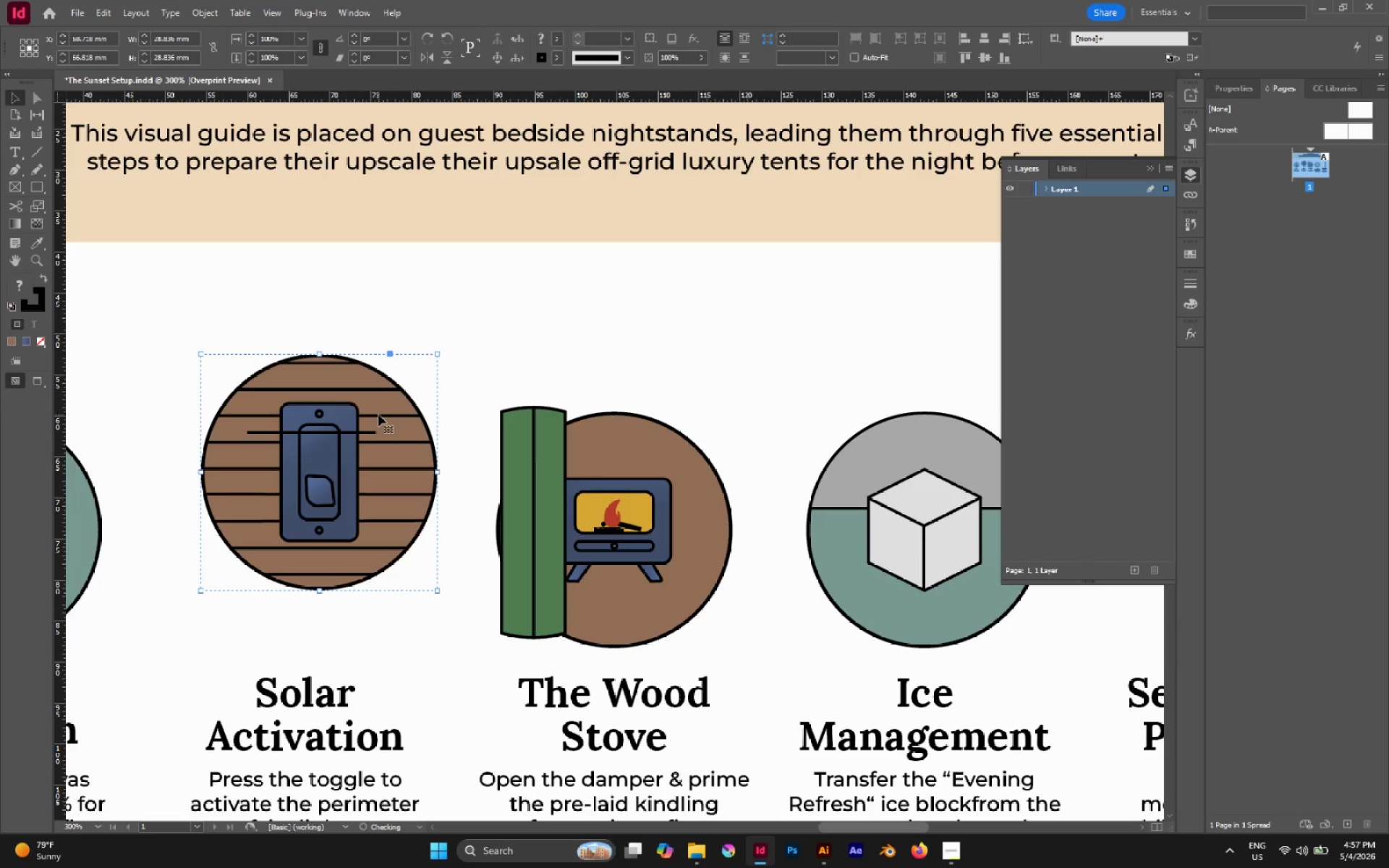 
key(Control+Z)
 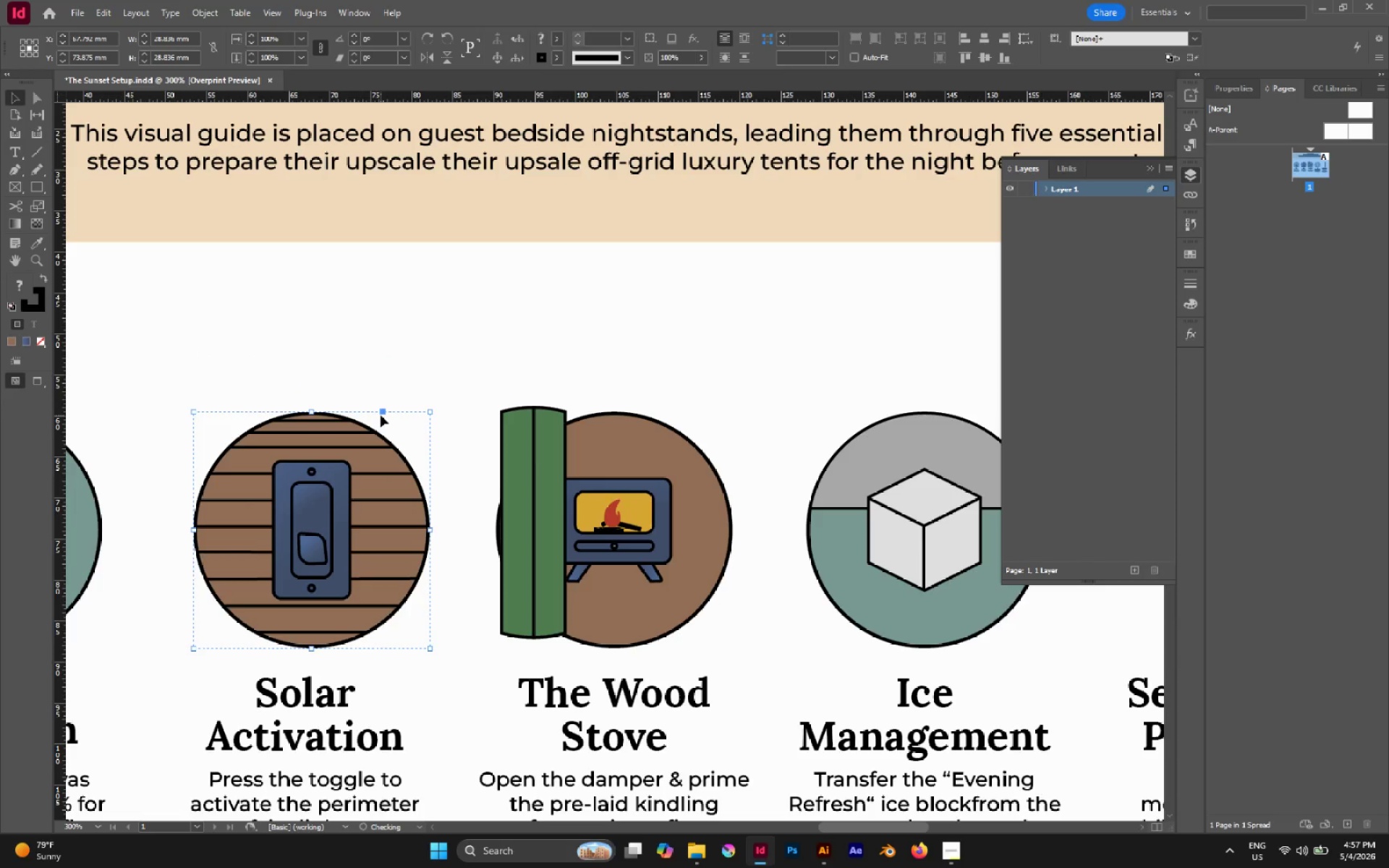 
key(Control+Shift+G)
 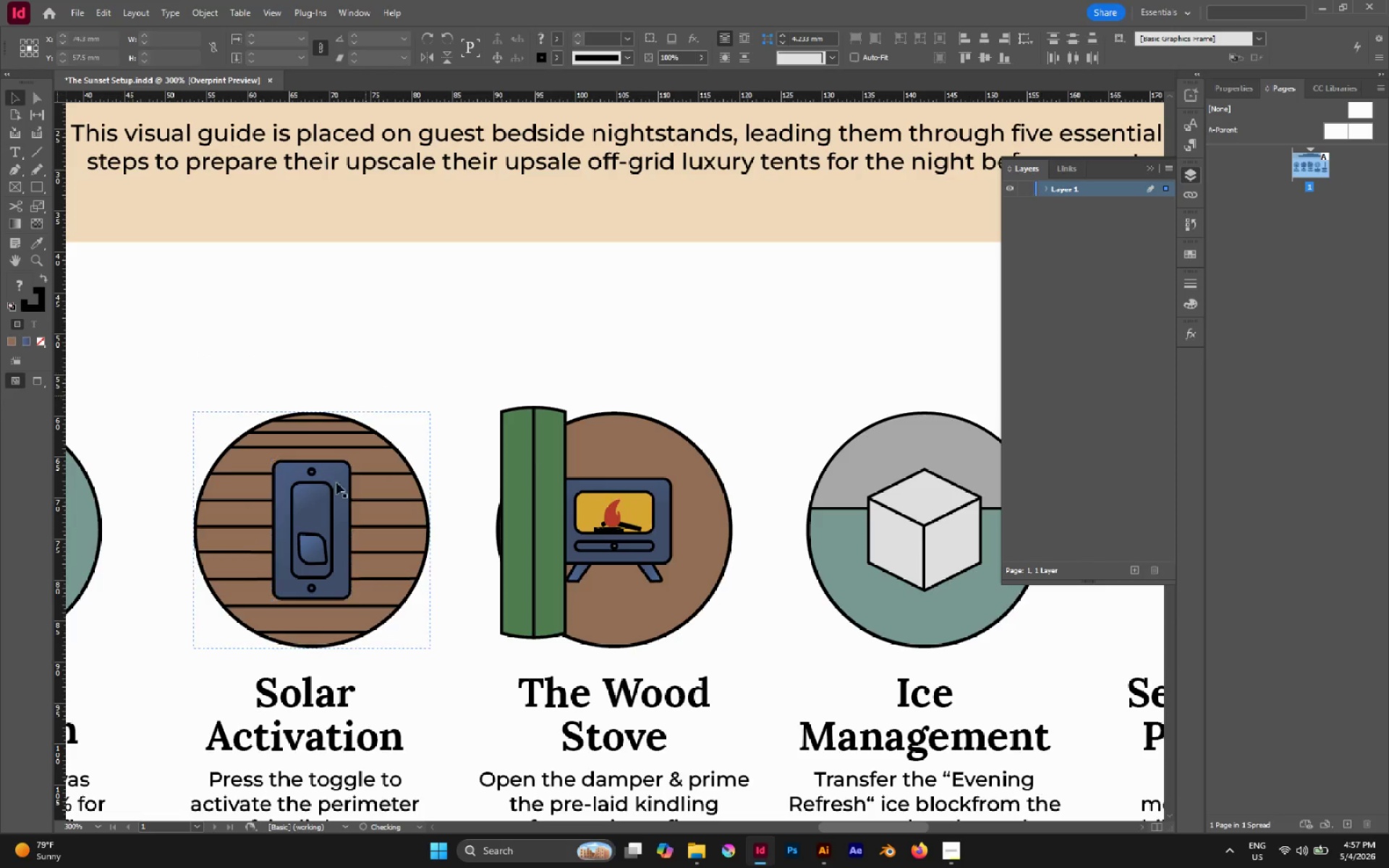 
double_click([336, 522])
 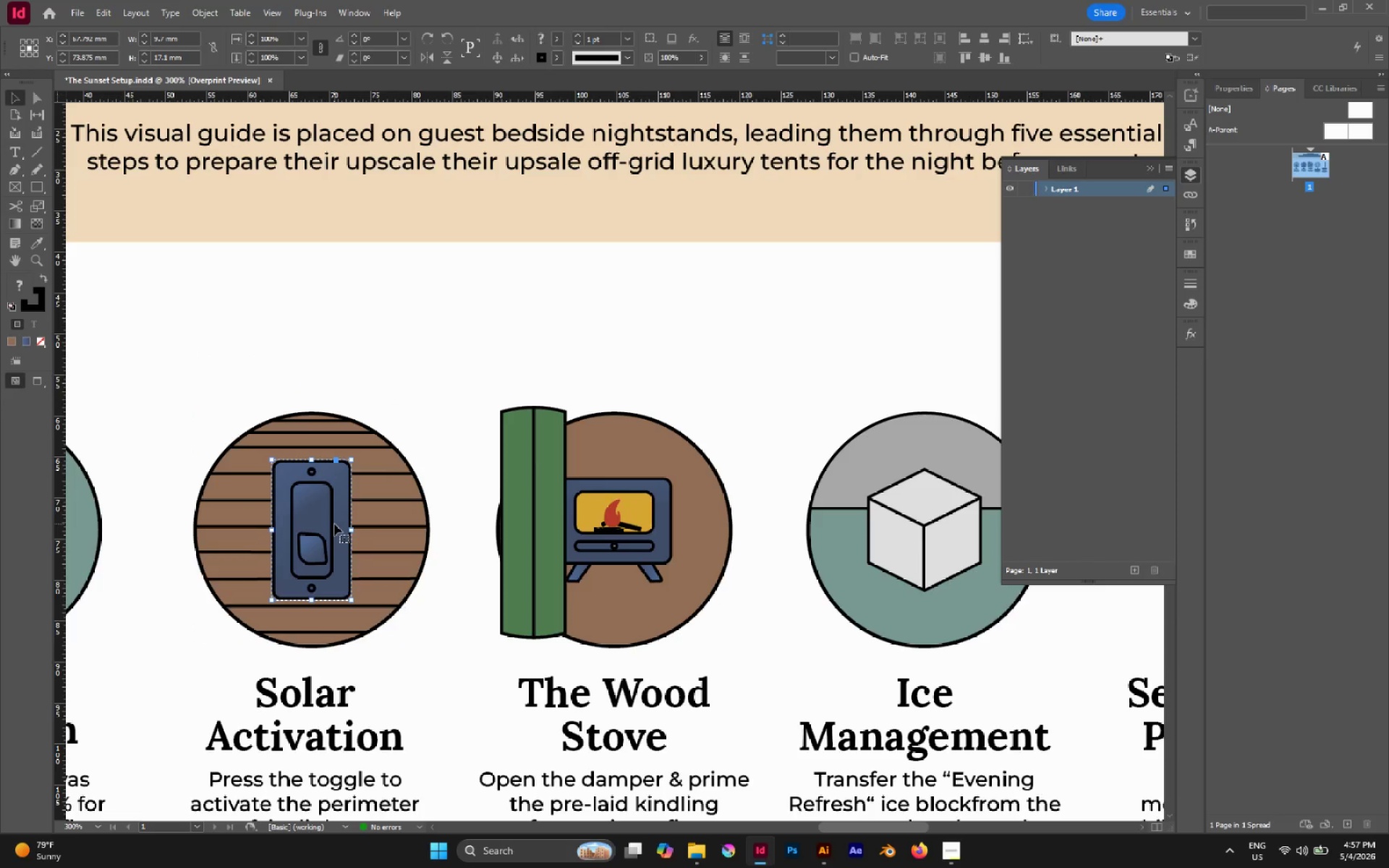 
left_click_drag(start_coordinate=[334, 524], to_coordinate=[352, 457])
 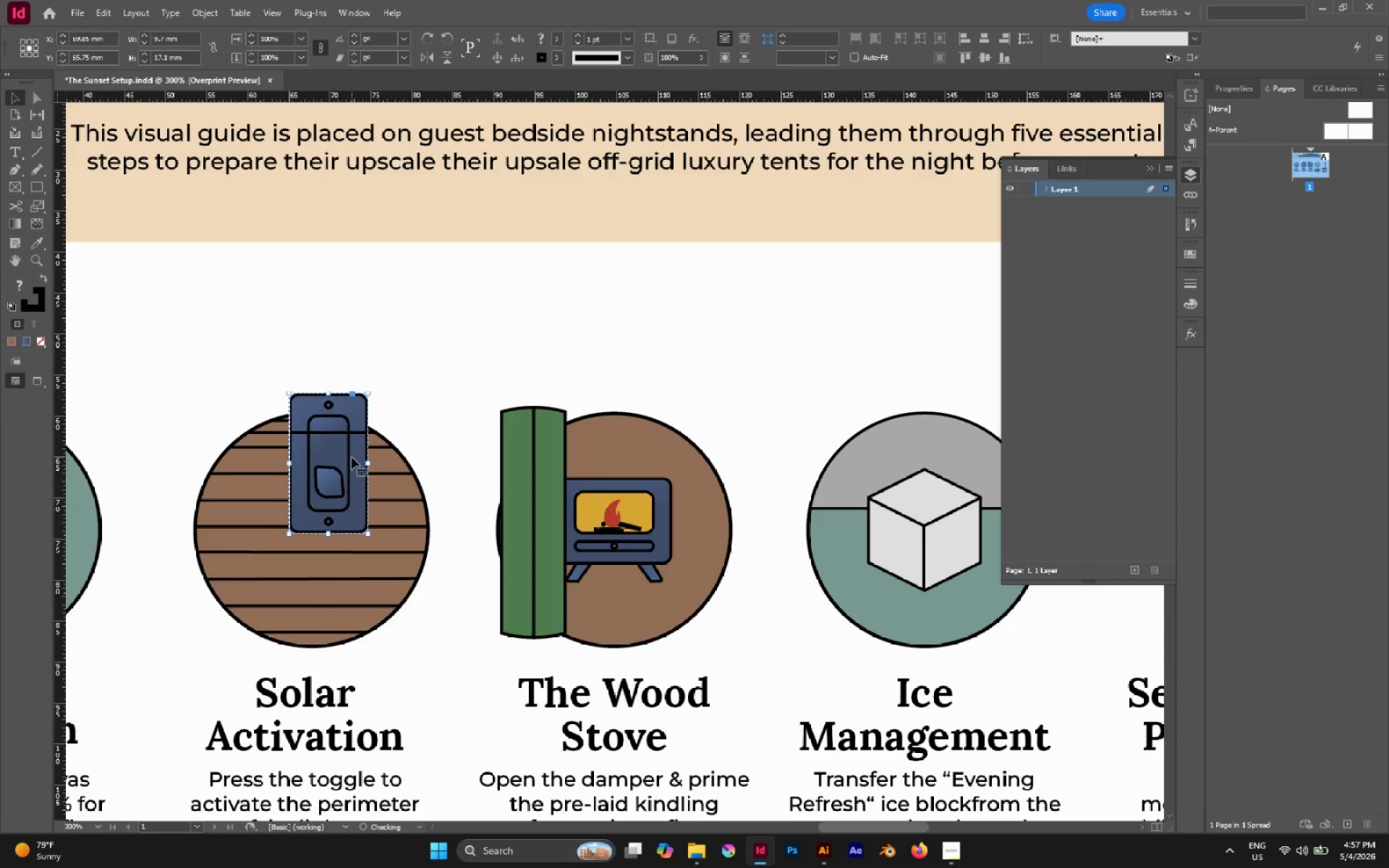 
key(Control+Z)
 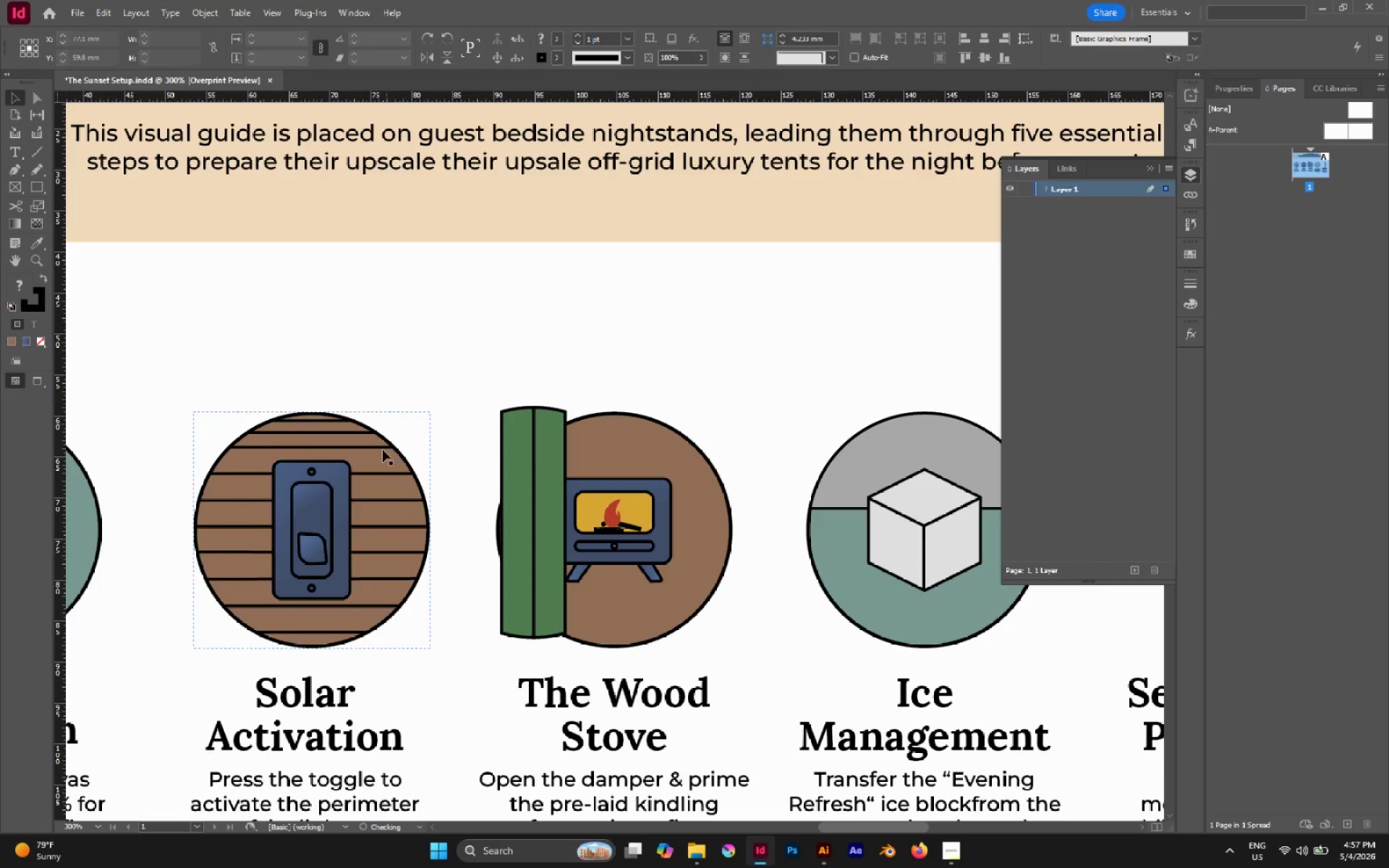 
double_click([383, 461])
 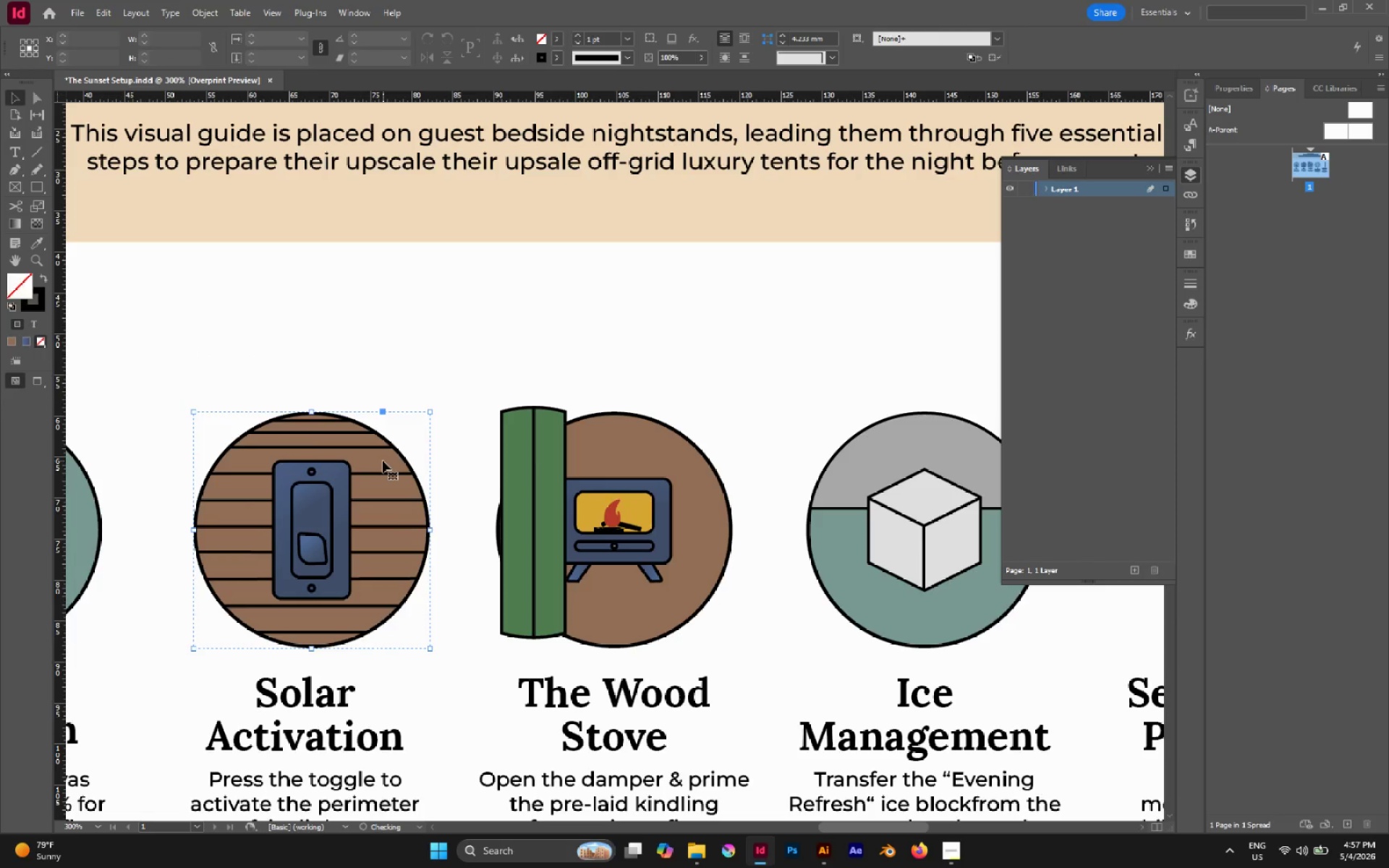 
hold_key(key=ControlLeft, duration=2.2)
 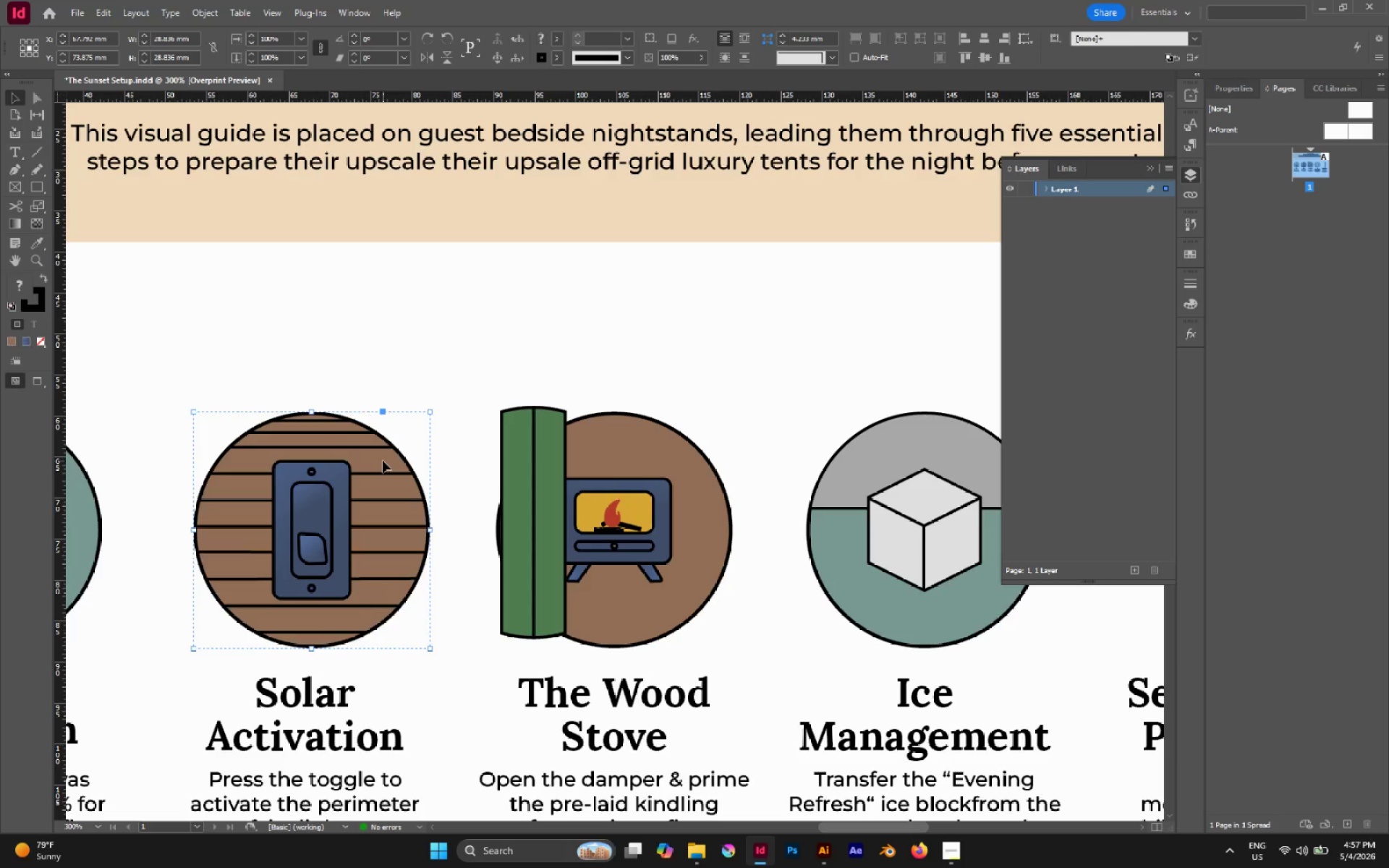 
key(A)
 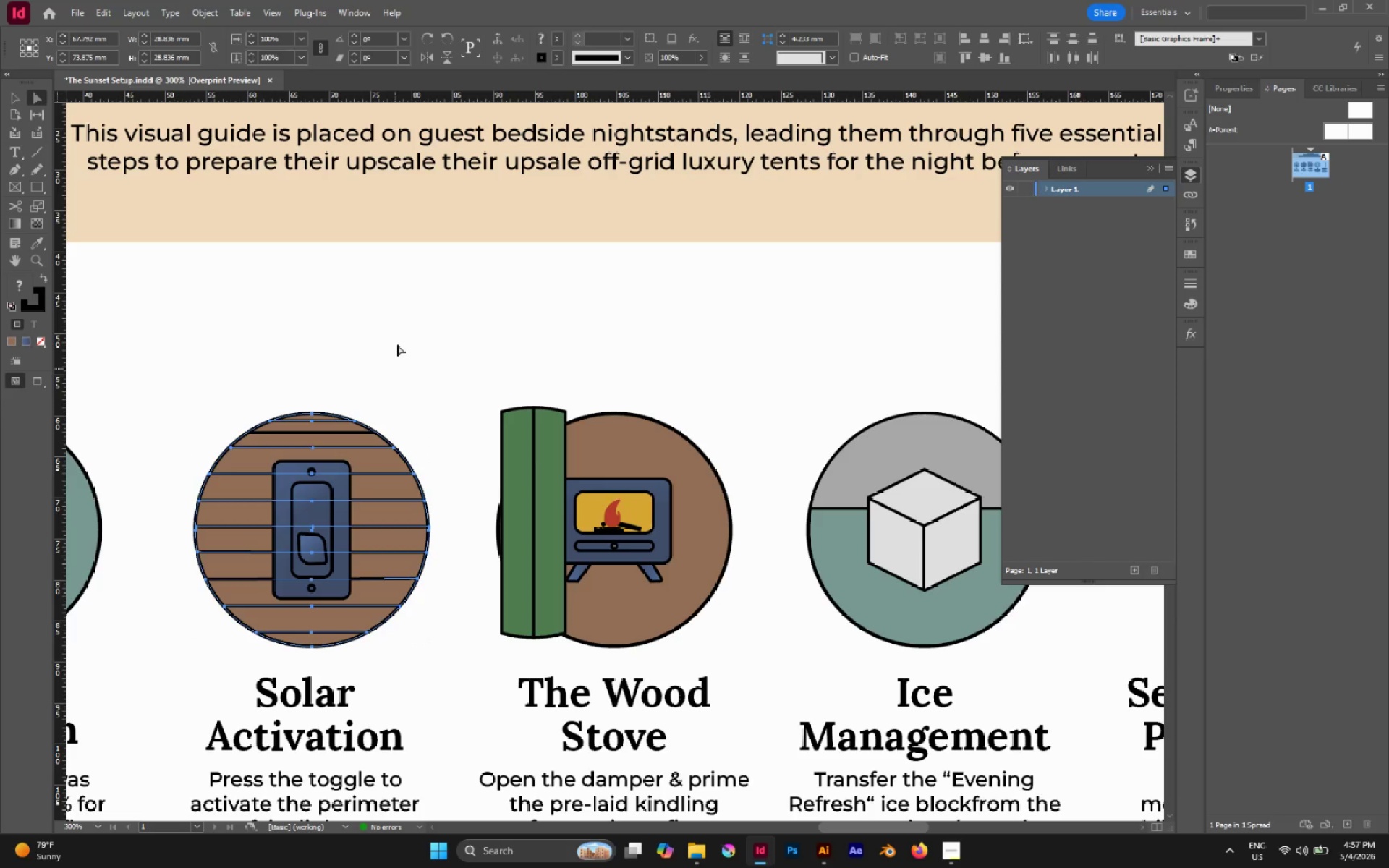 
left_click([397, 344])
 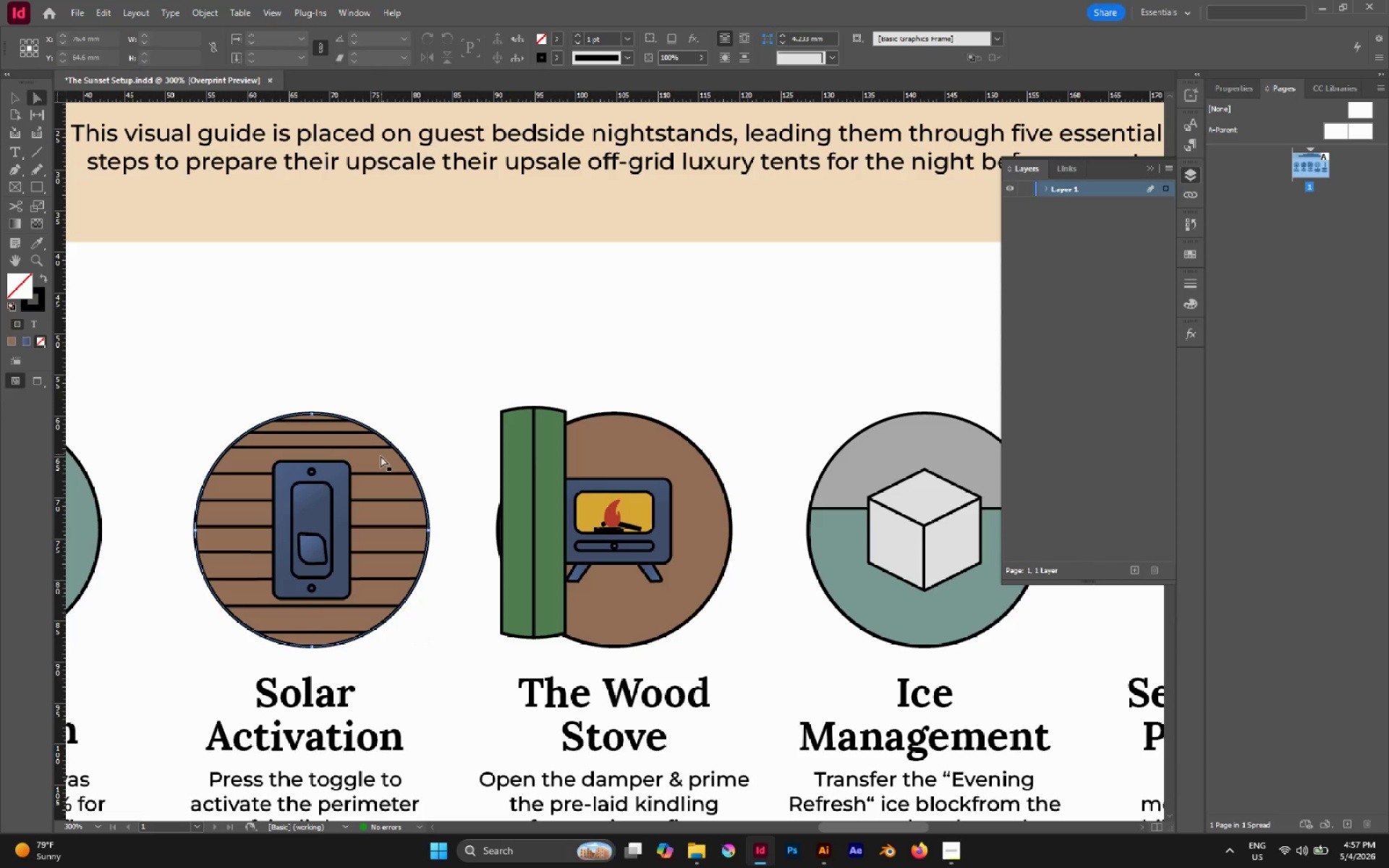 
left_click([379, 458])
 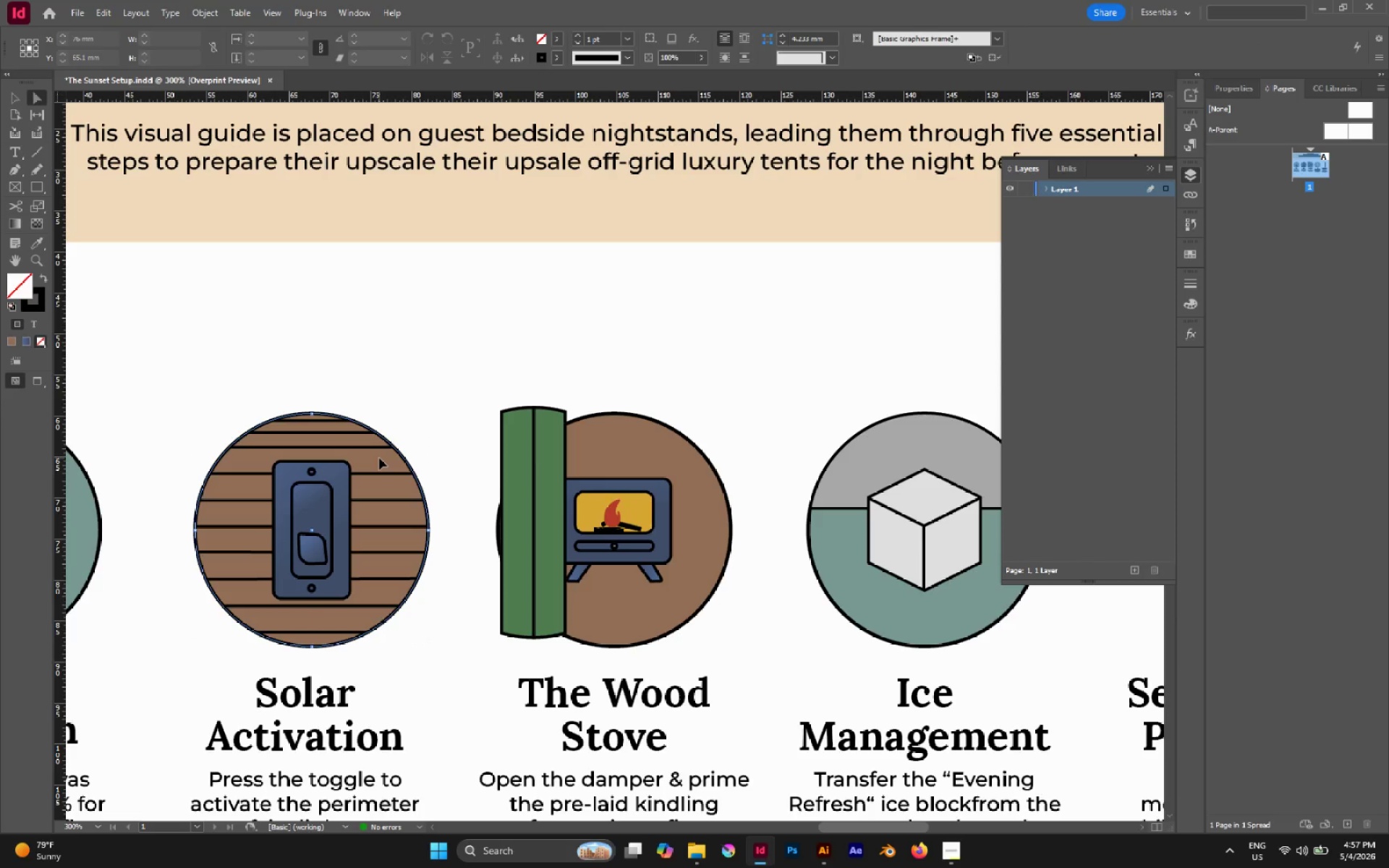 
key(Control+X)
 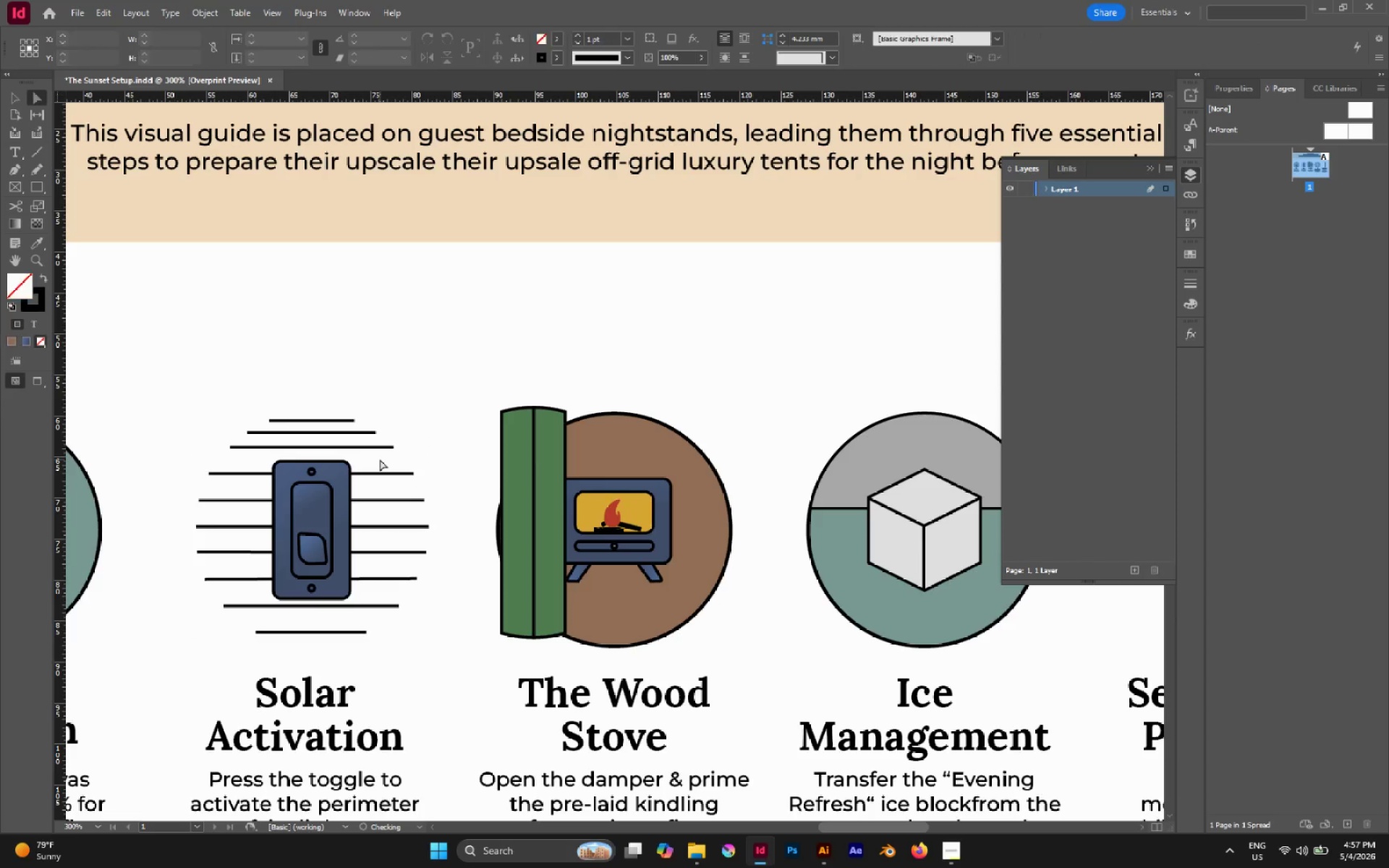 
key(Alt+Control+Shift+V)
 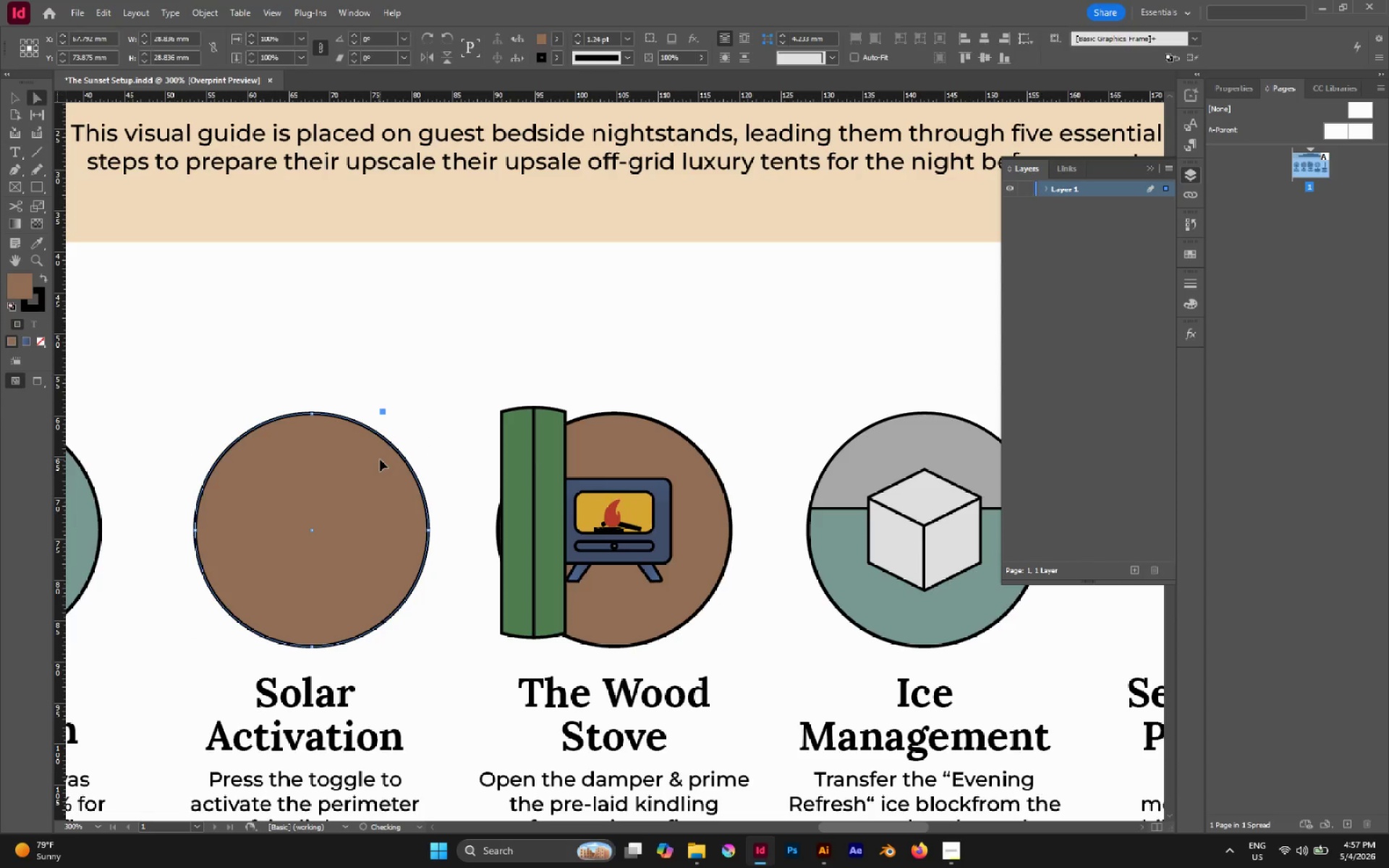 
key(Control+Shift+BracketLeft)
 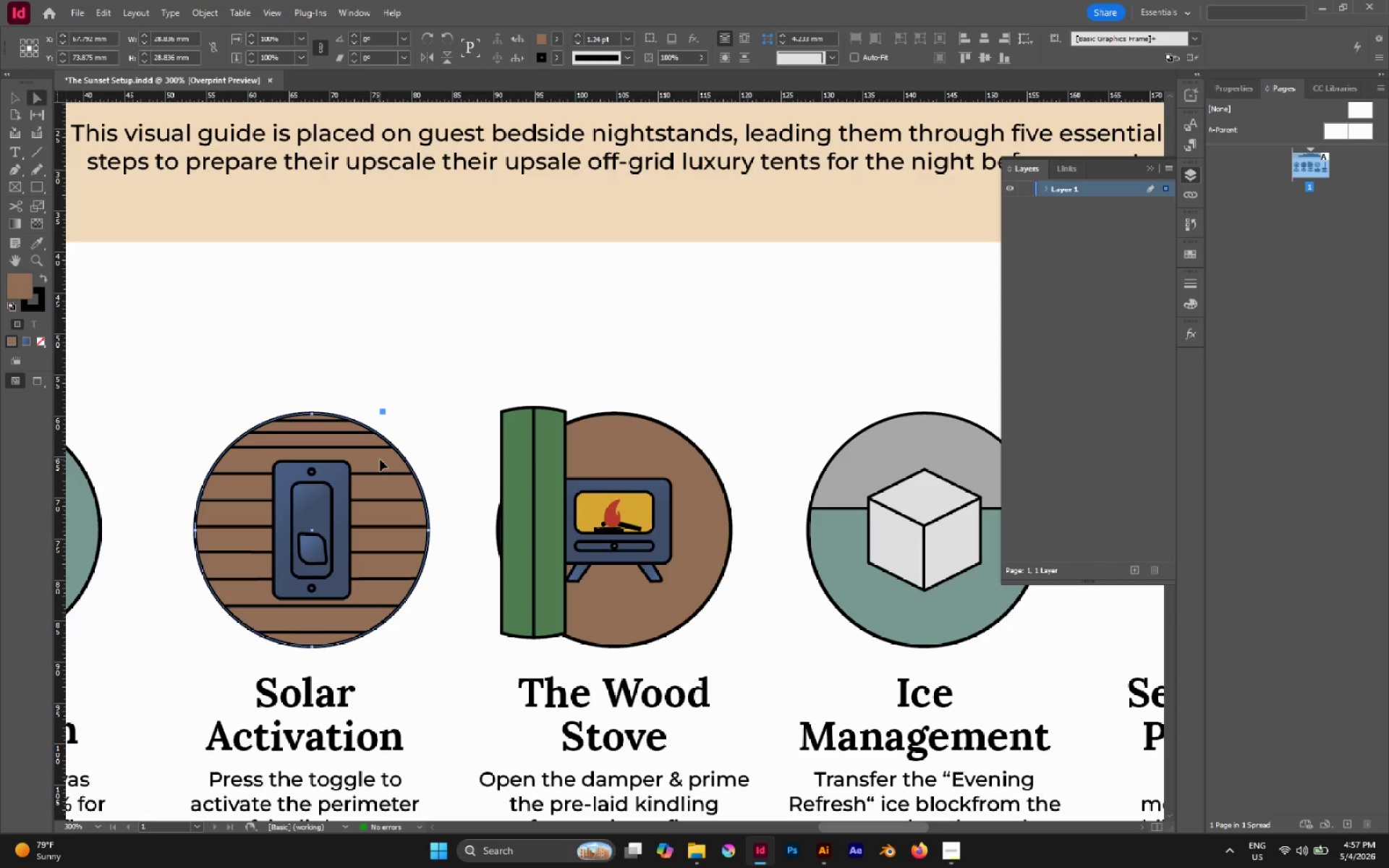 
key(V)
 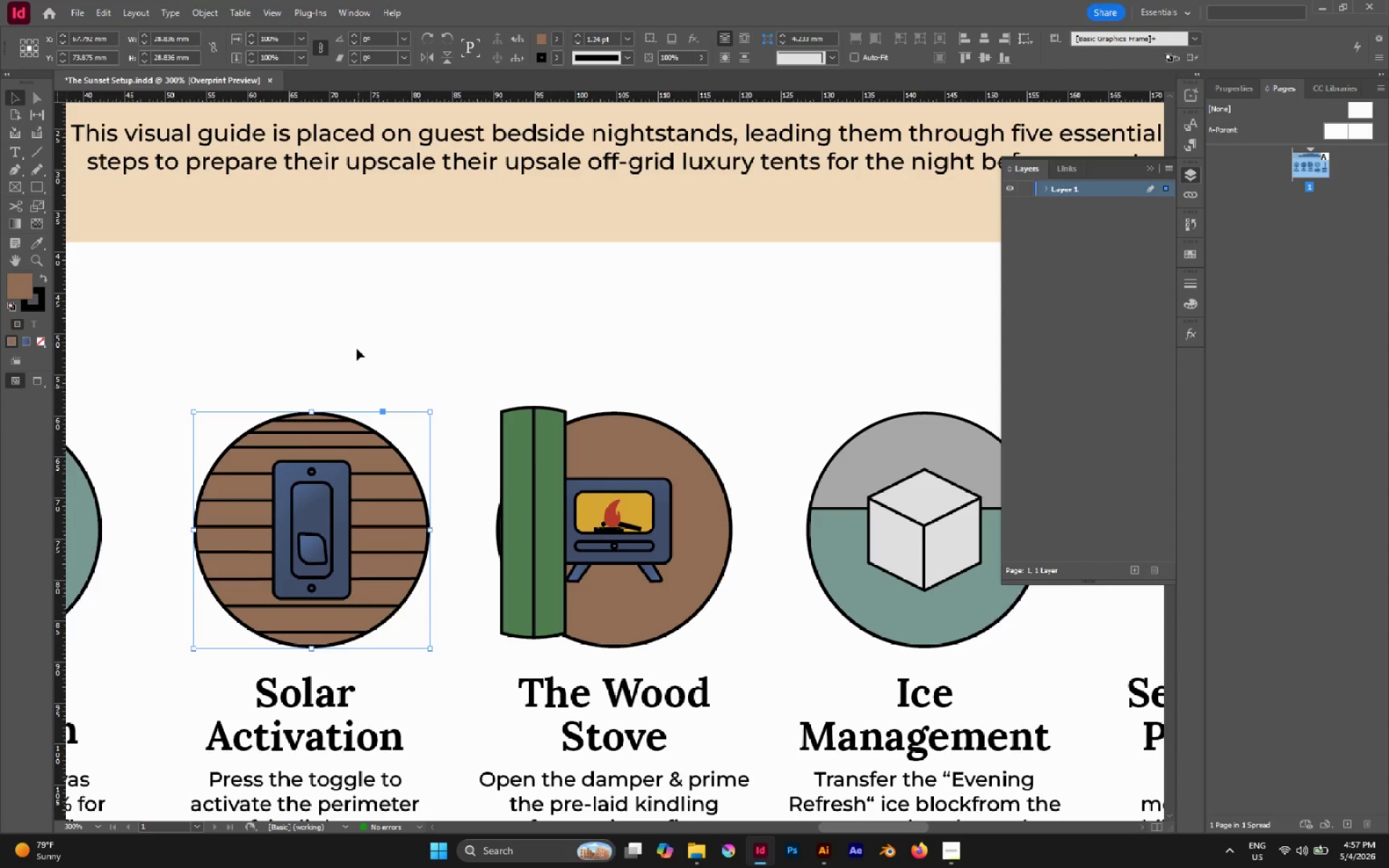 
left_click([356, 346])
 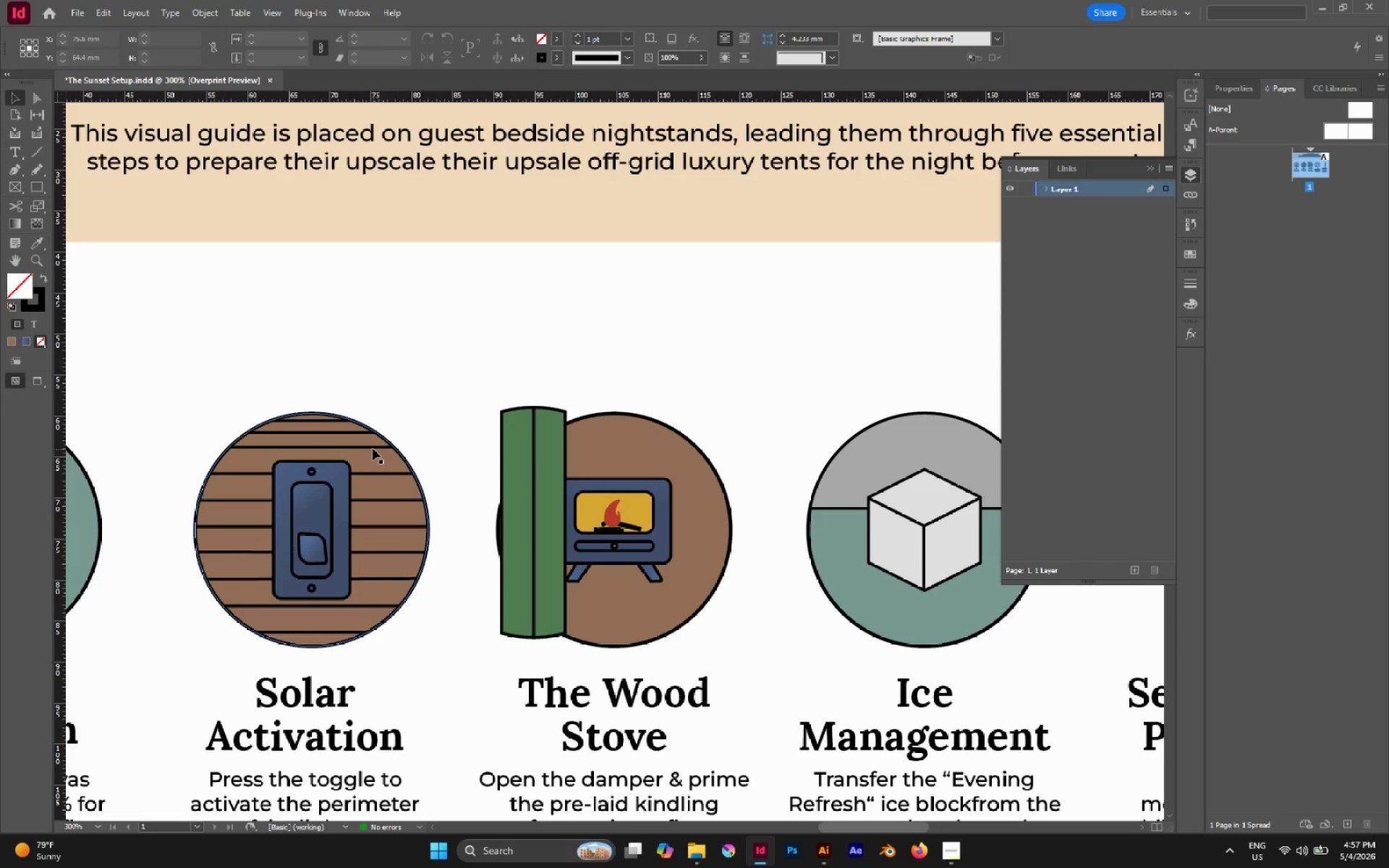 
left_click([373, 448])
 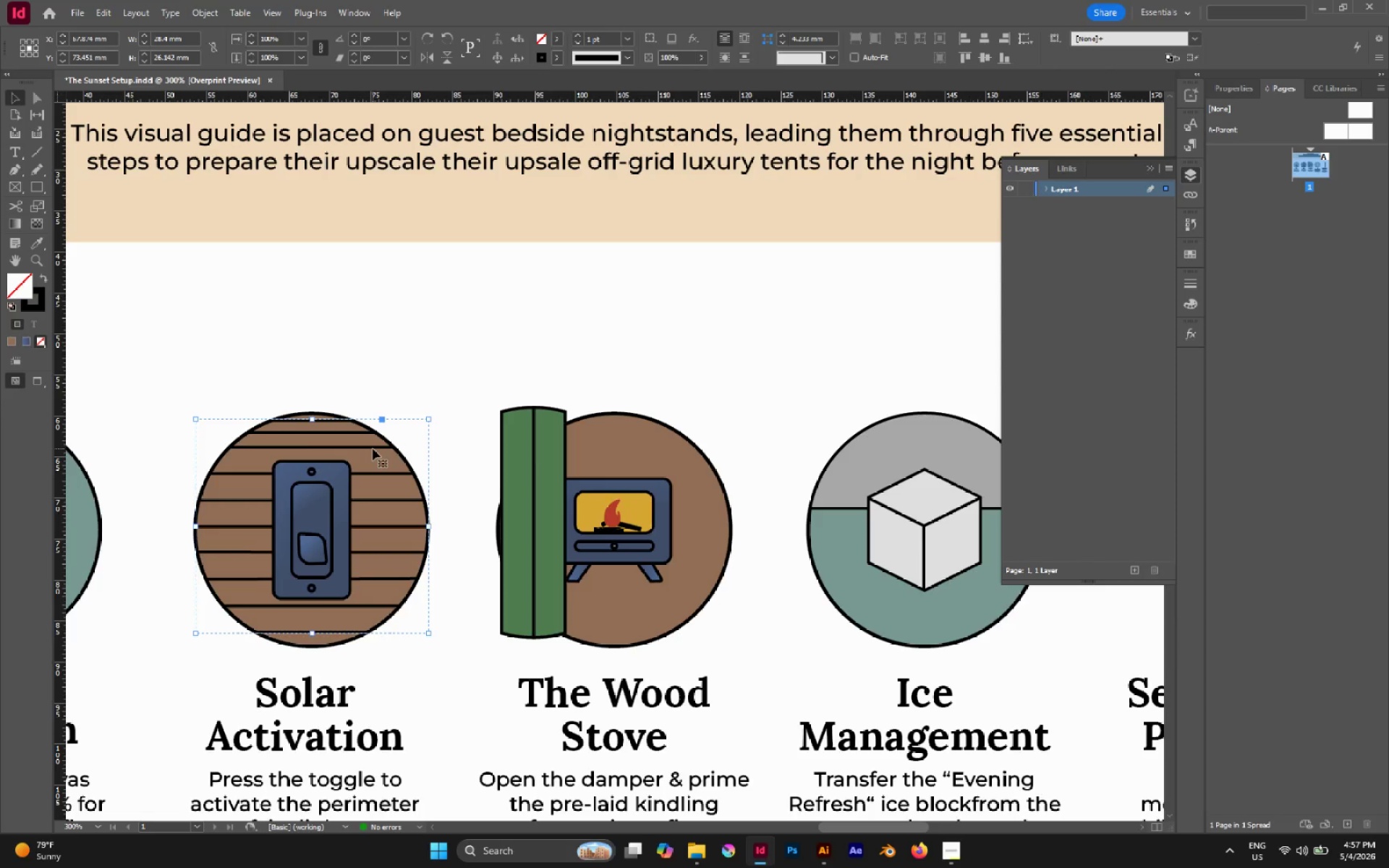 
key(Control+C)
 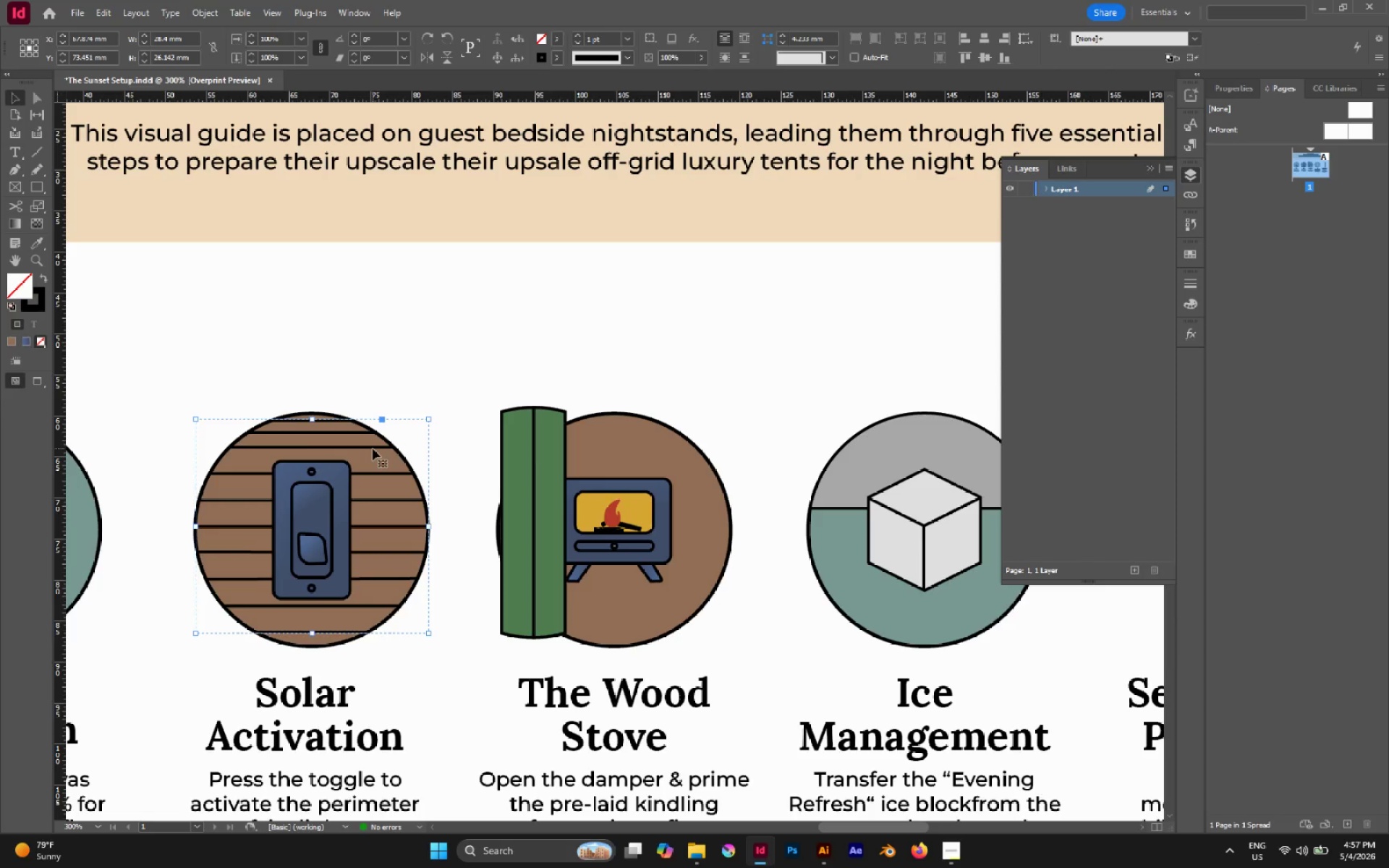 
hold_key(key=ControlLeft, duration=1.81)
 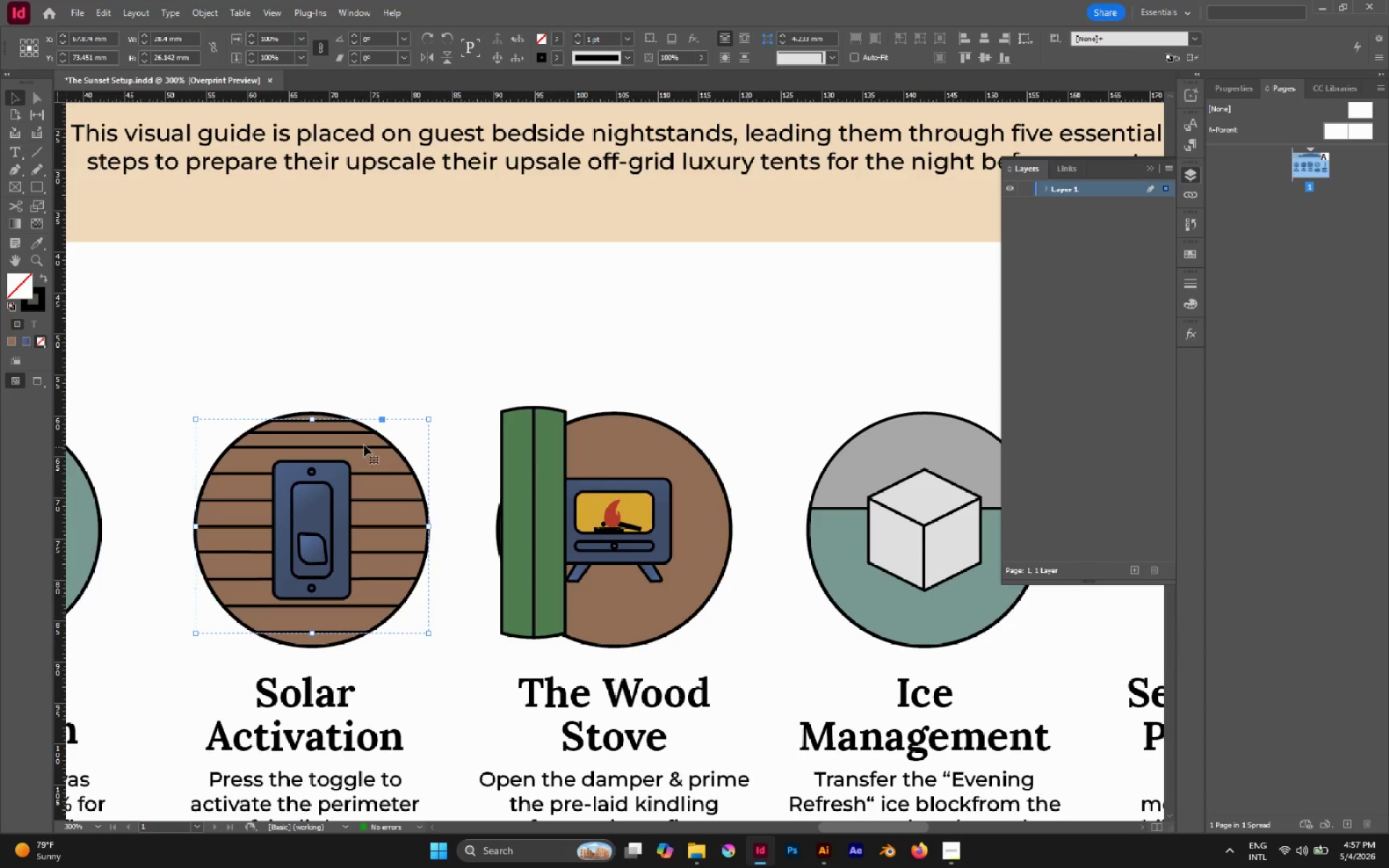 
hold_key(key=ShiftLeft, duration=1.66)
 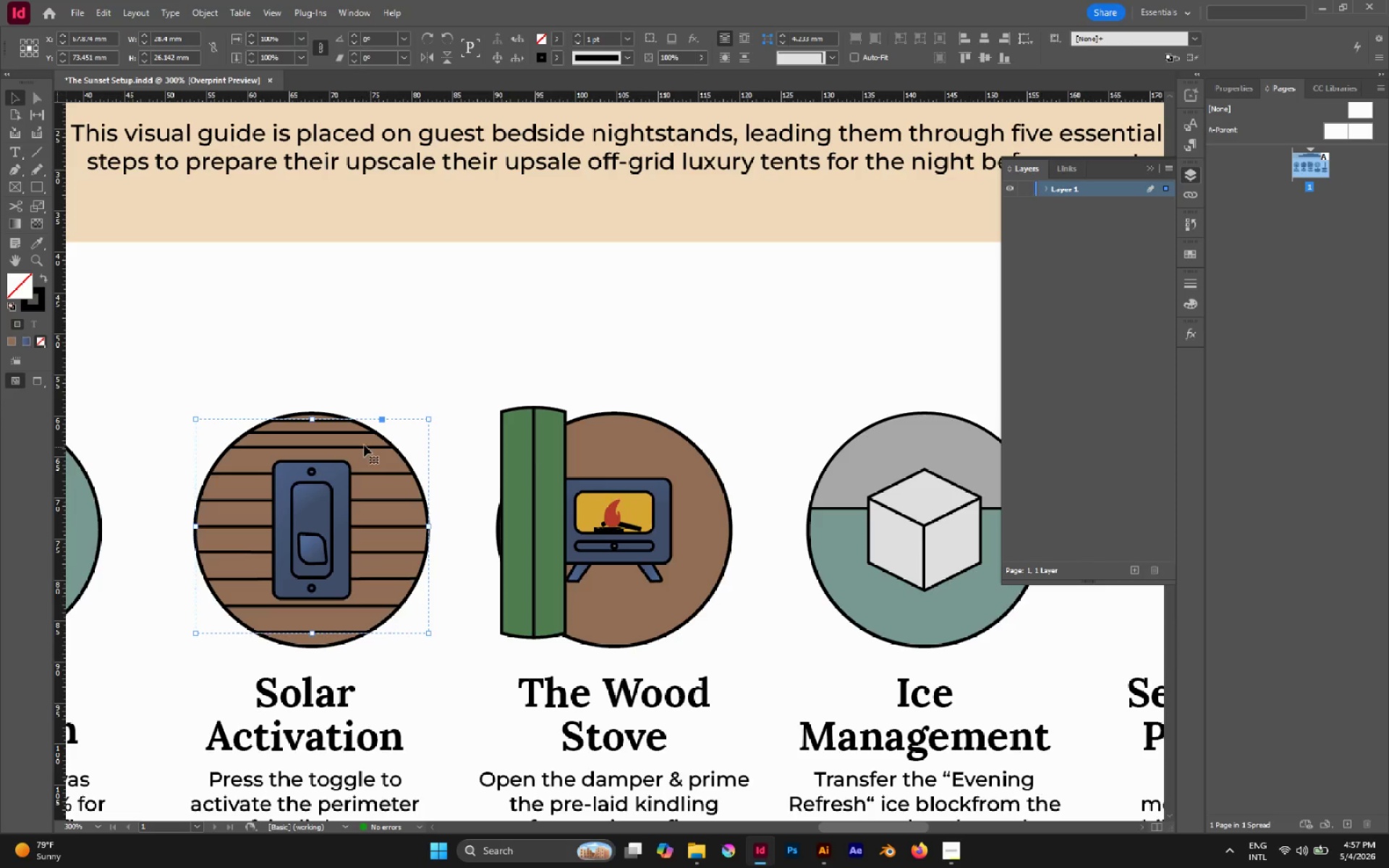 
hold_key(key=AltLeft, duration=0.62)
 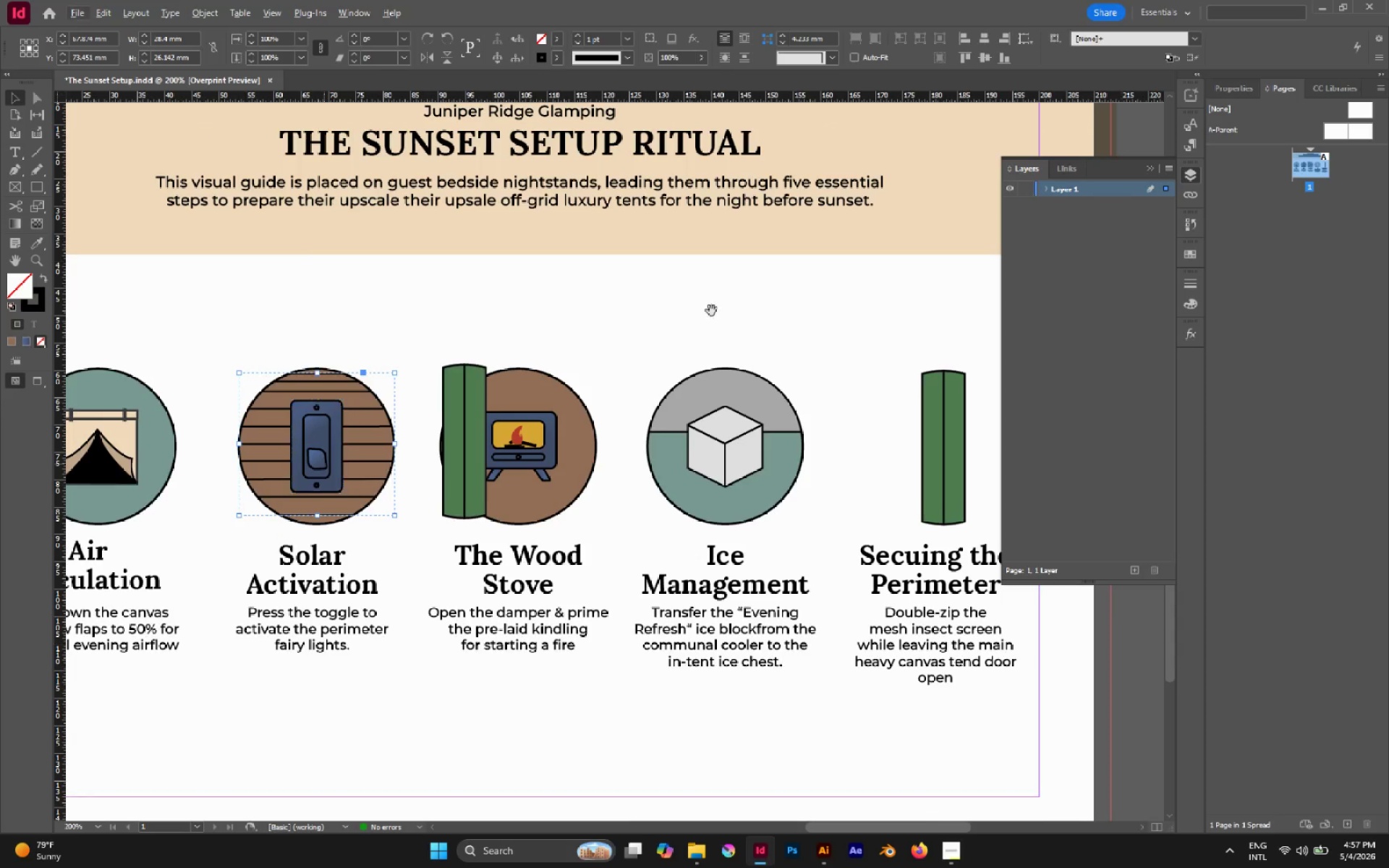 
hold_key(key=Space, duration=0.81)
 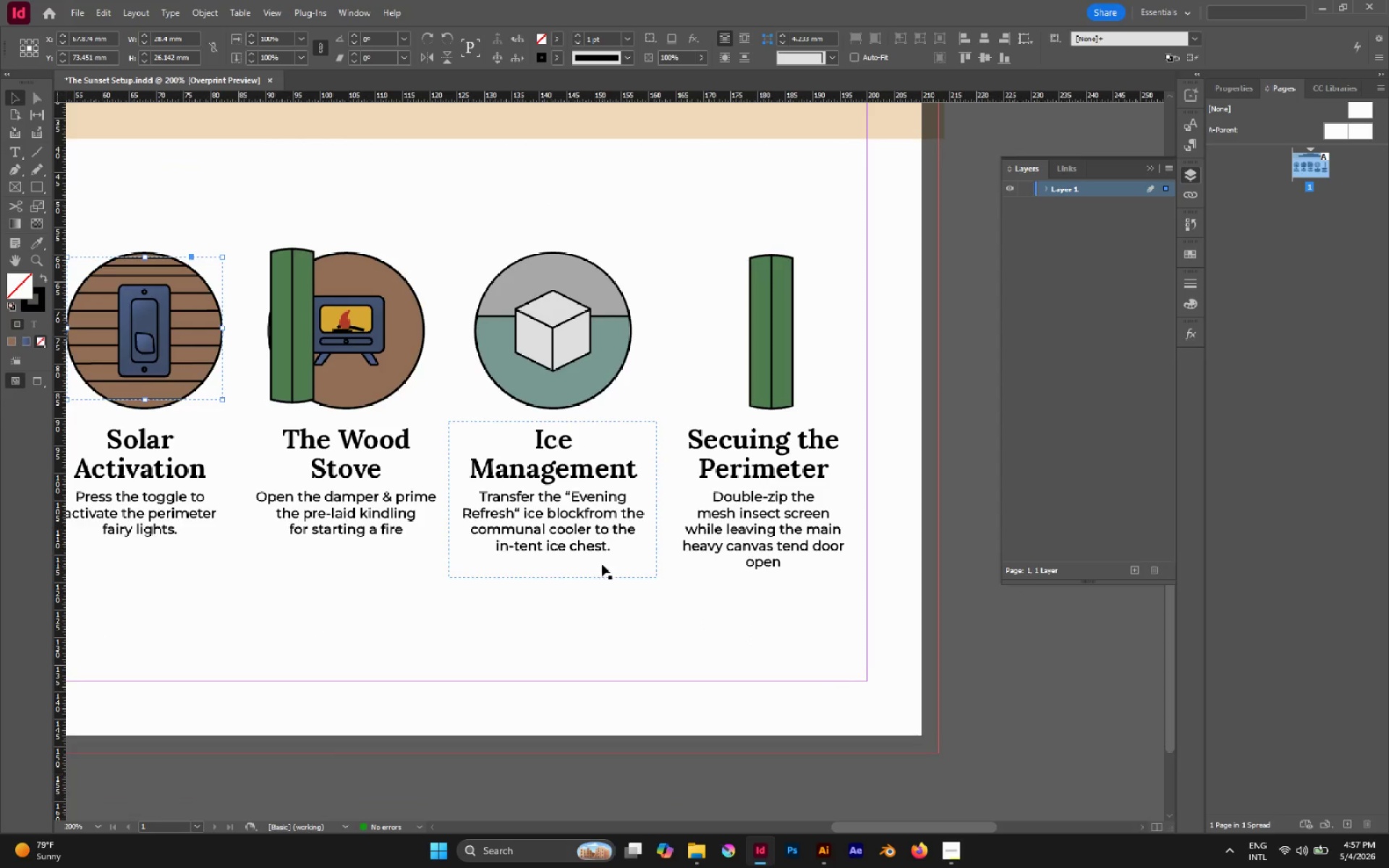 
scroll: coordinate [324, 464], scroll_direction: down, amount: 2.0
 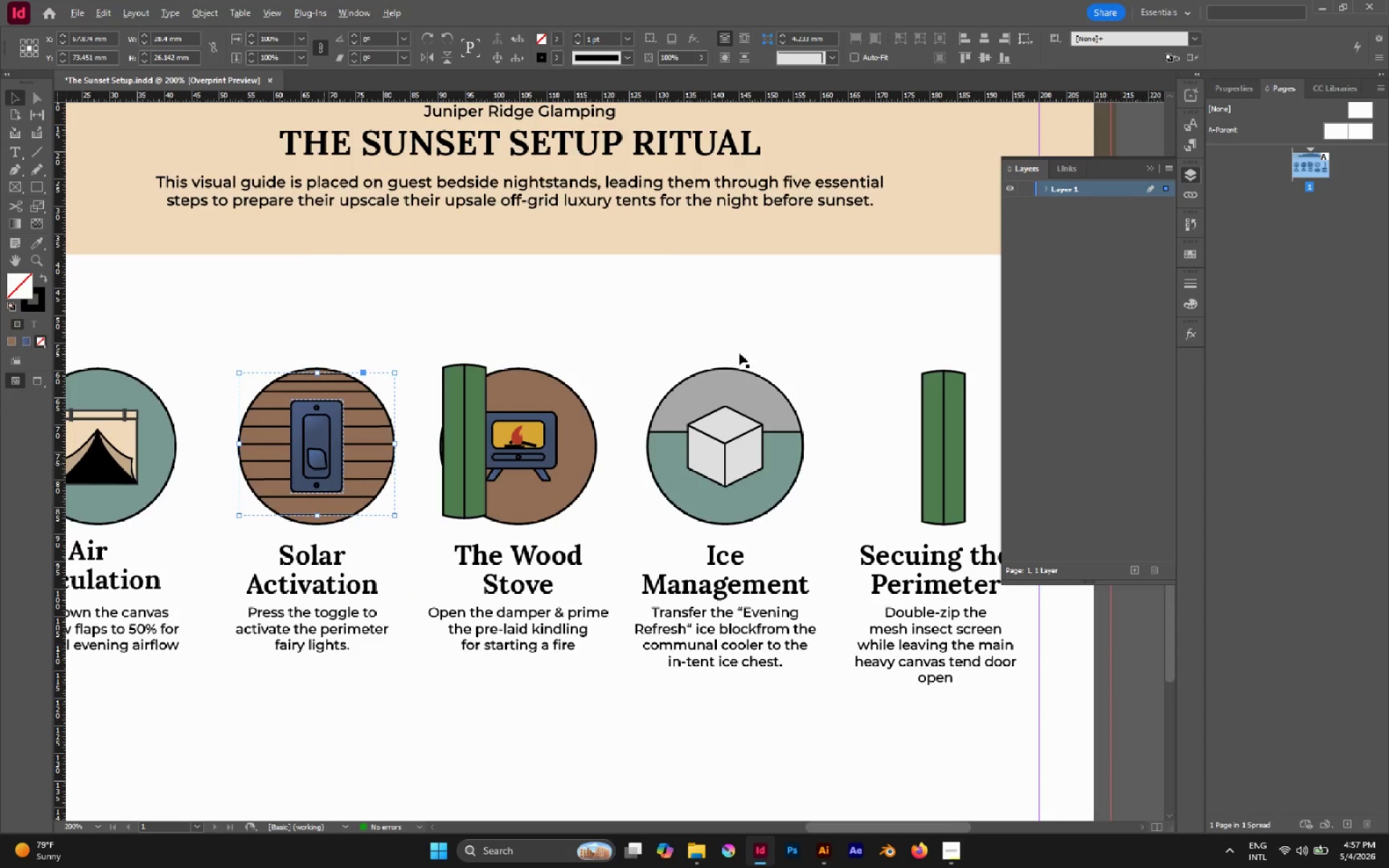 
left_click_drag(start_coordinate=[717, 309], to_coordinate=[545, 194])
 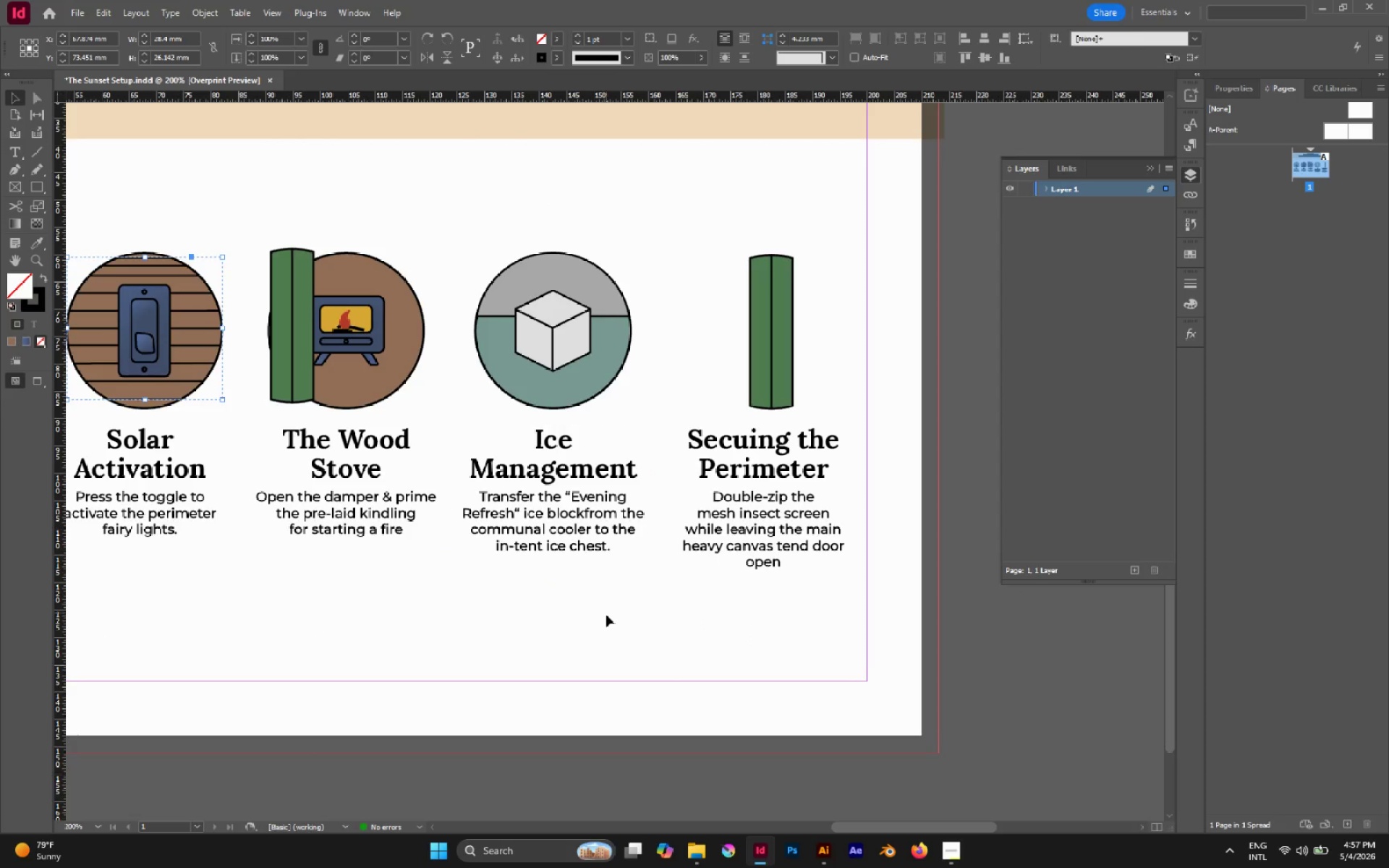 
key(Control+V)
 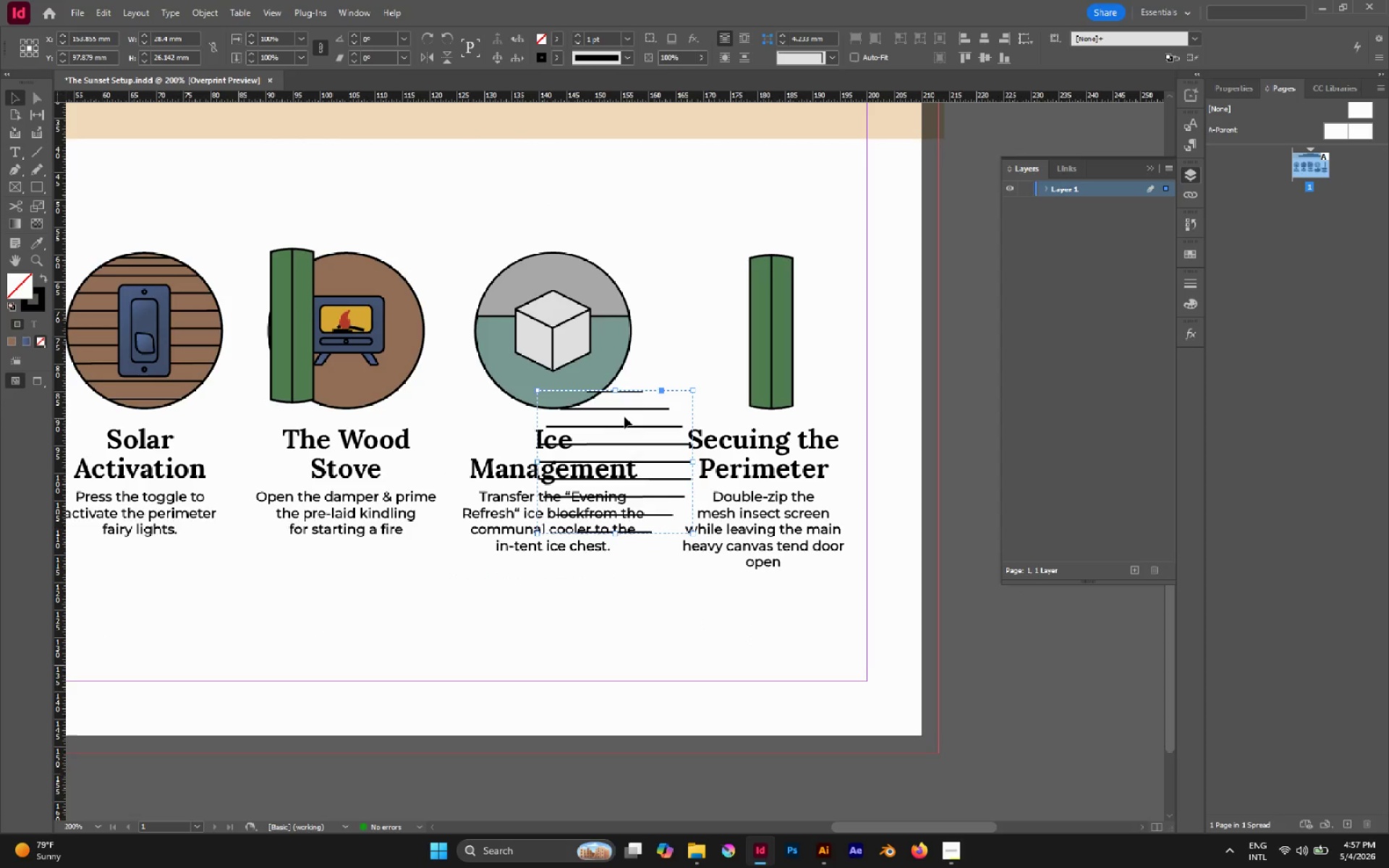 
left_click_drag(start_coordinate=[624, 411], to_coordinate=[373, 573])
 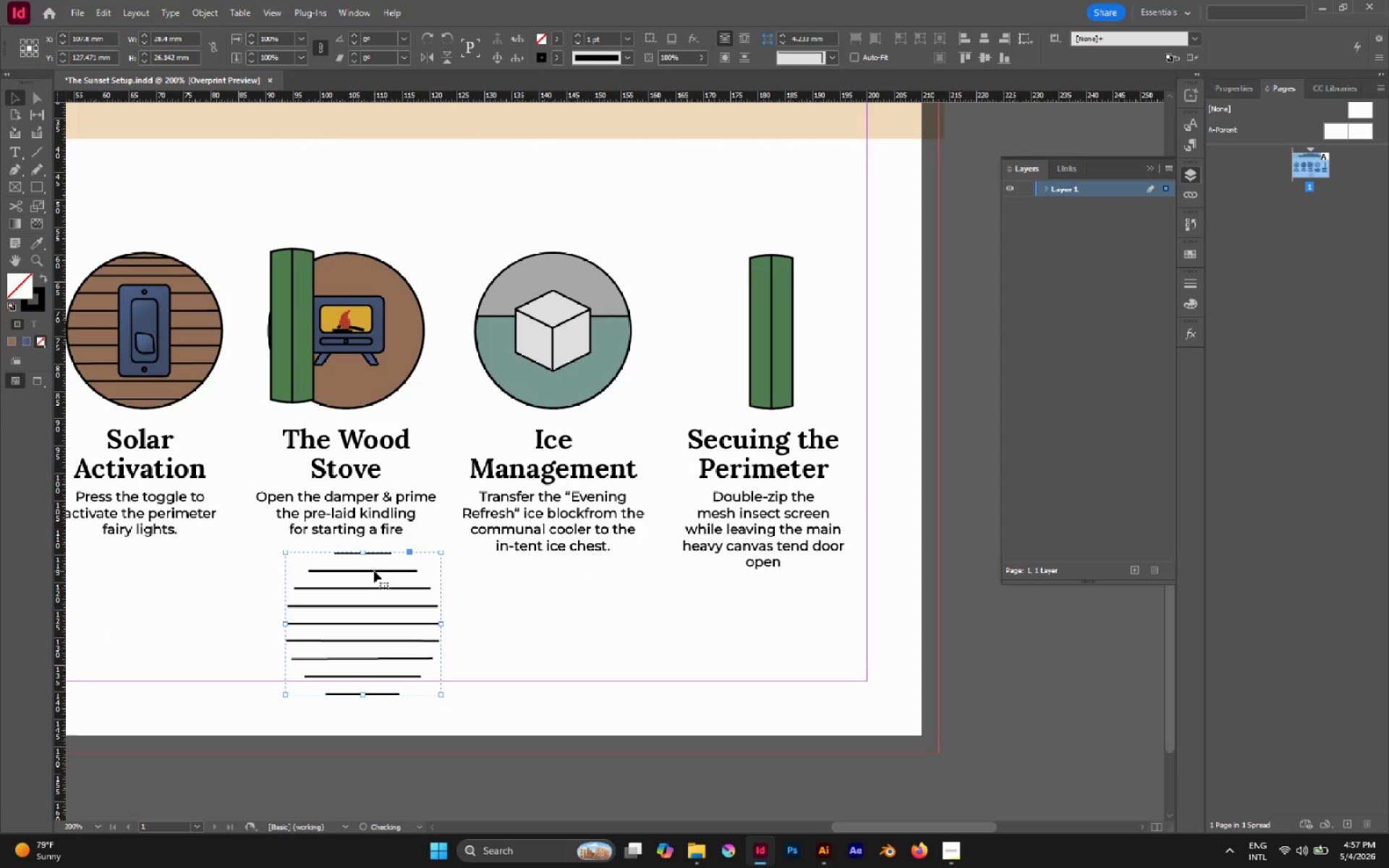 
key(Control+C)
 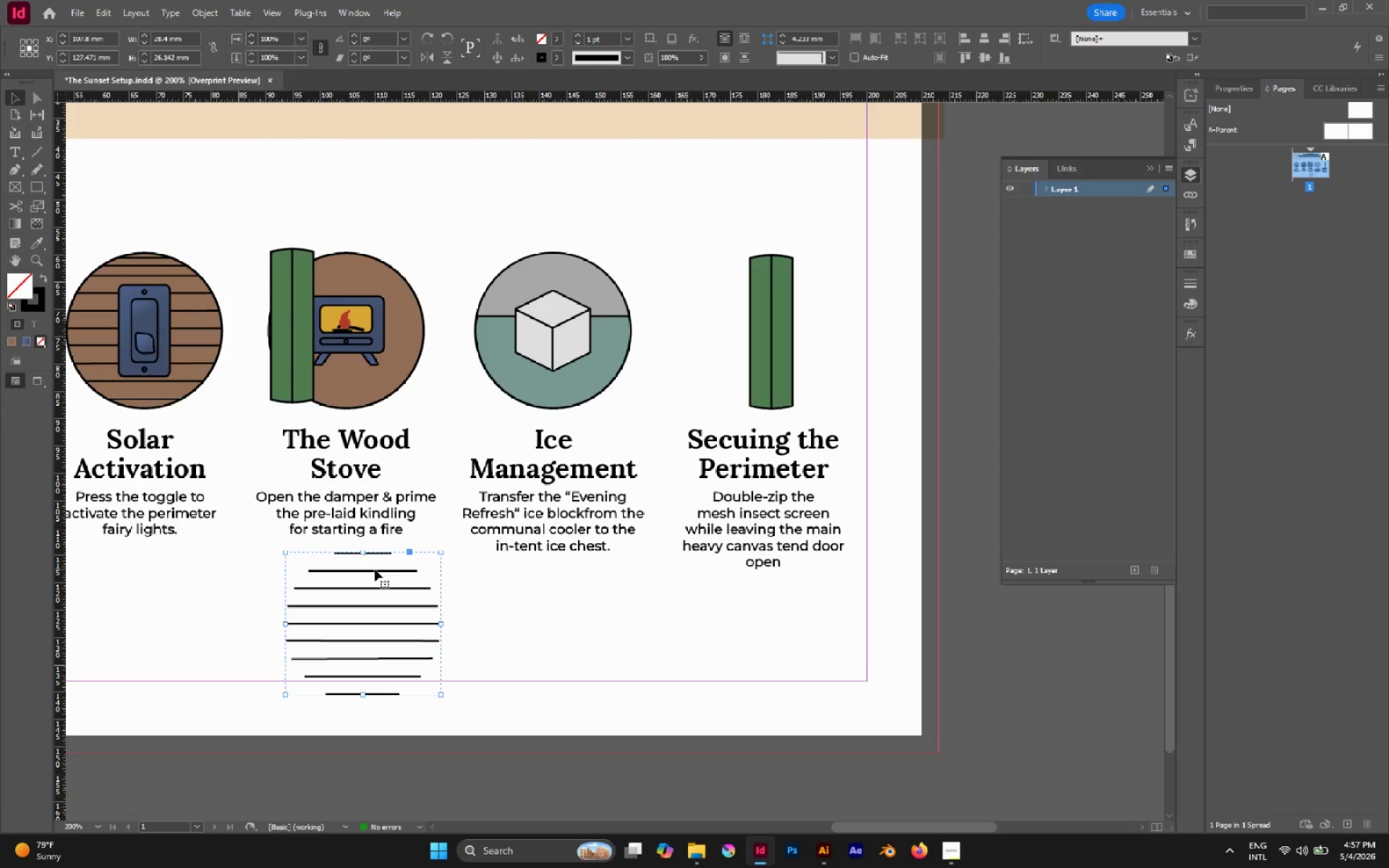 
key(Alt+Control+Shift+V)
 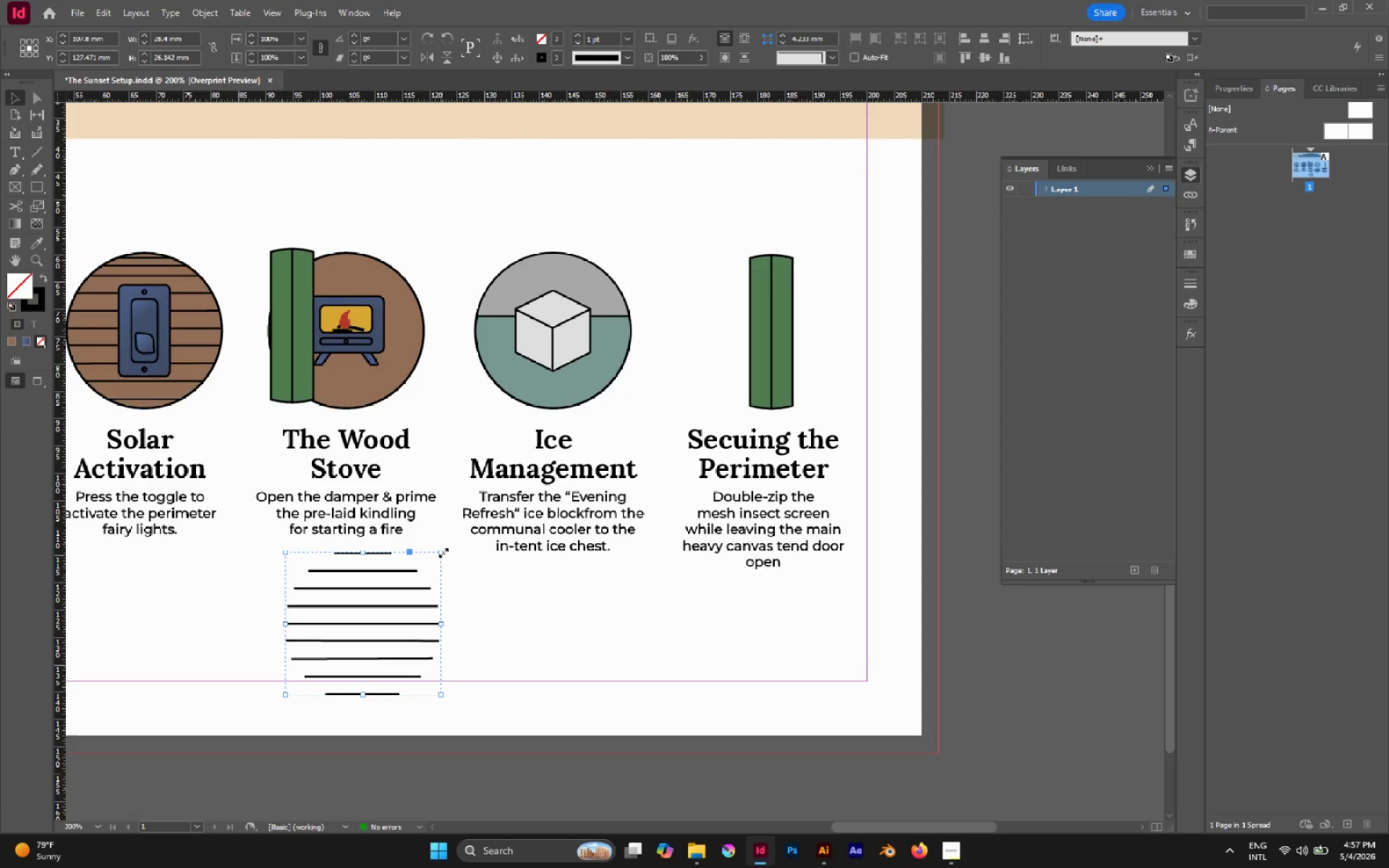 
left_click_drag(start_coordinate=[445, 547], to_coordinate=[476, 634])
 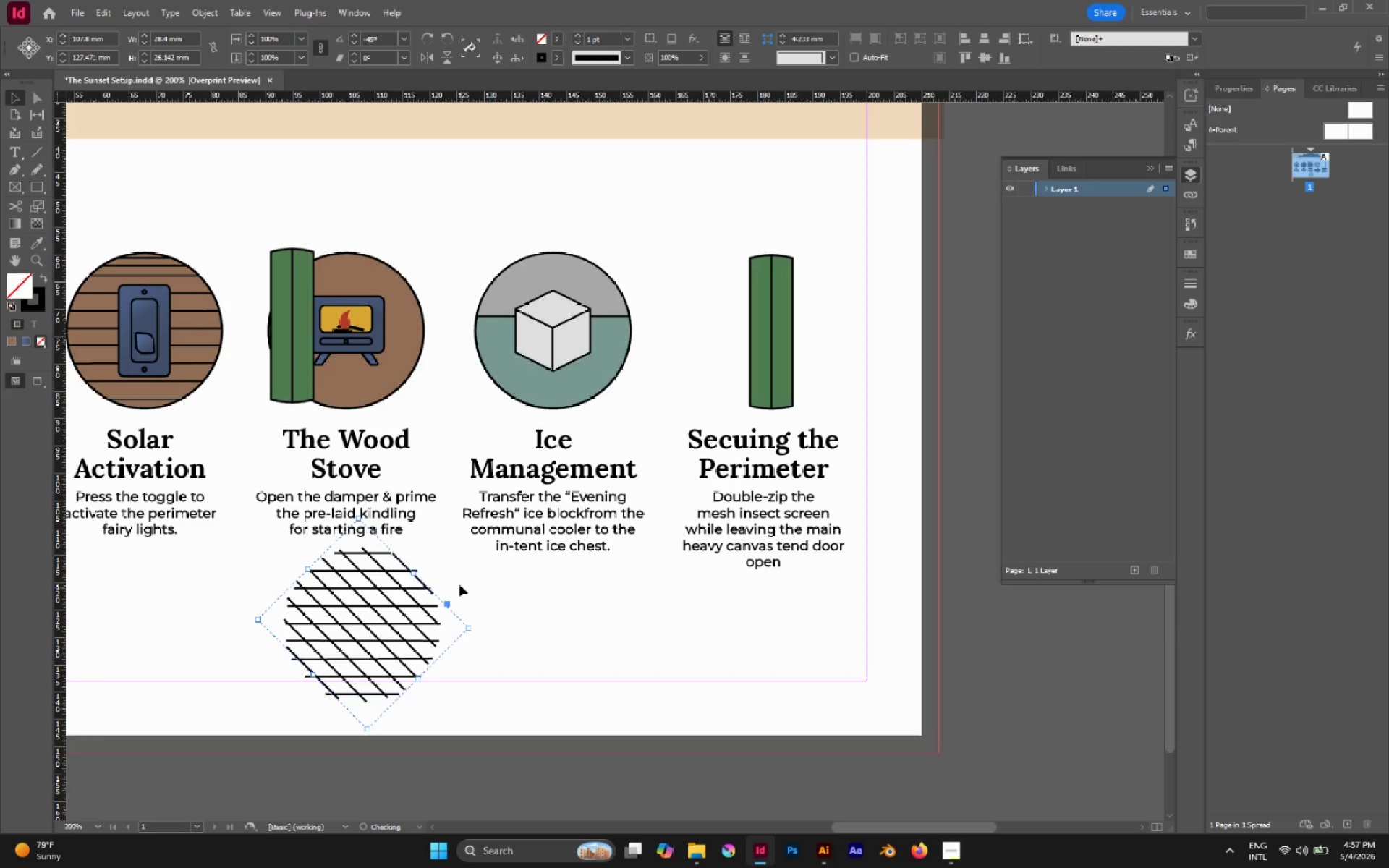 
hold_key(key=ShiftLeft, duration=0.88)
 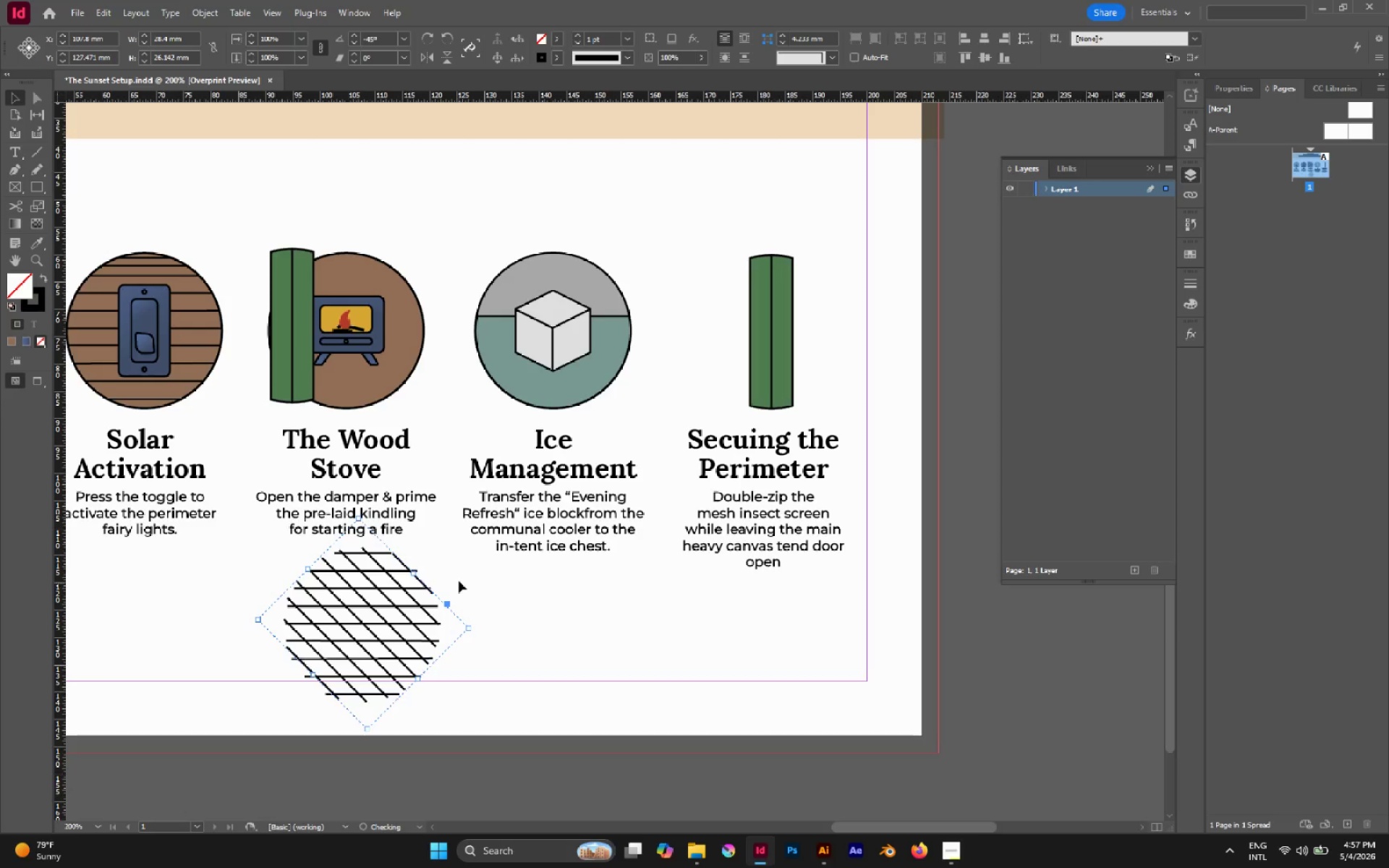 
left_click([458, 579])
 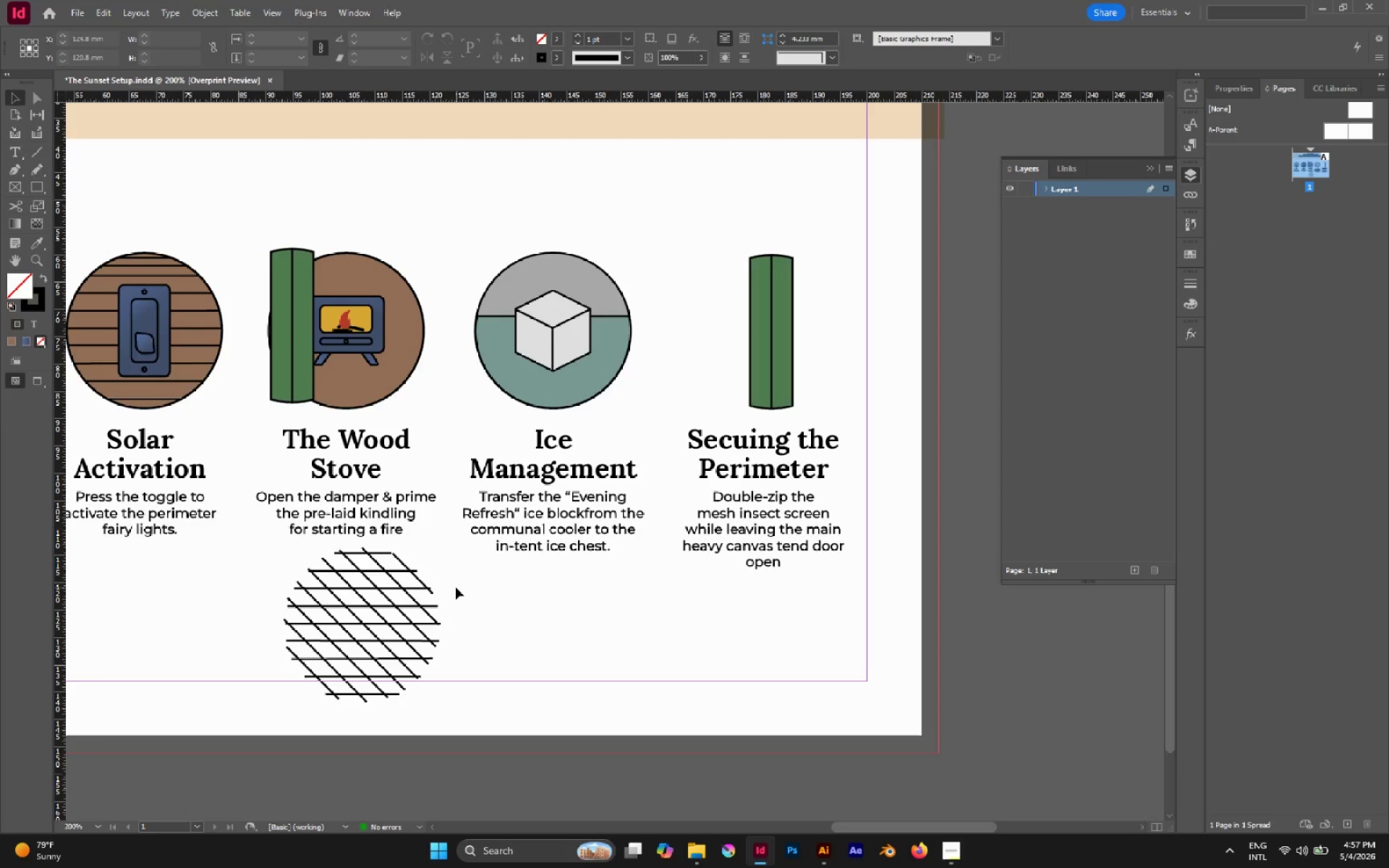 
left_click_drag(start_coordinate=[453, 565], to_coordinate=[382, 665])
 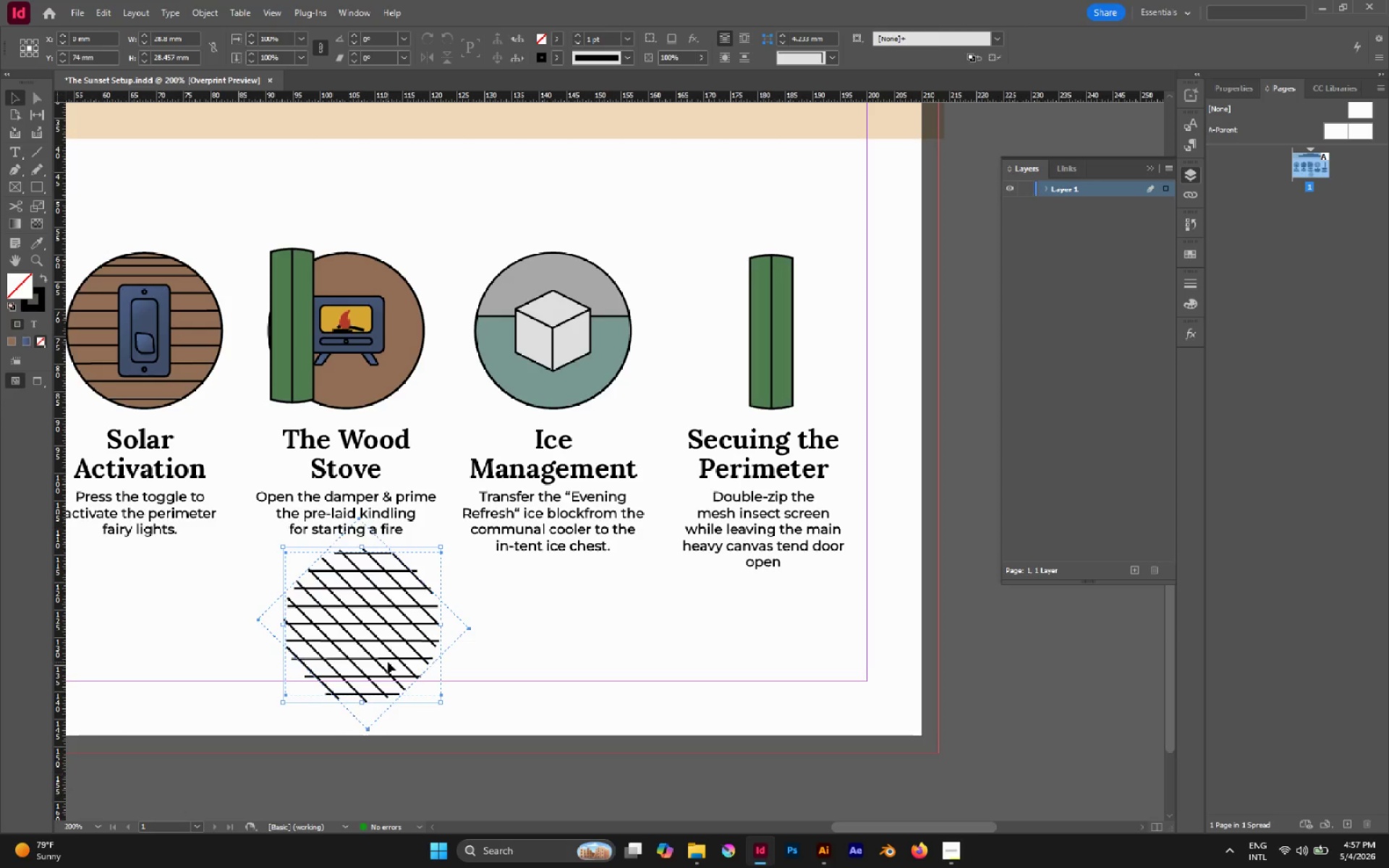 
key(Control+G)
 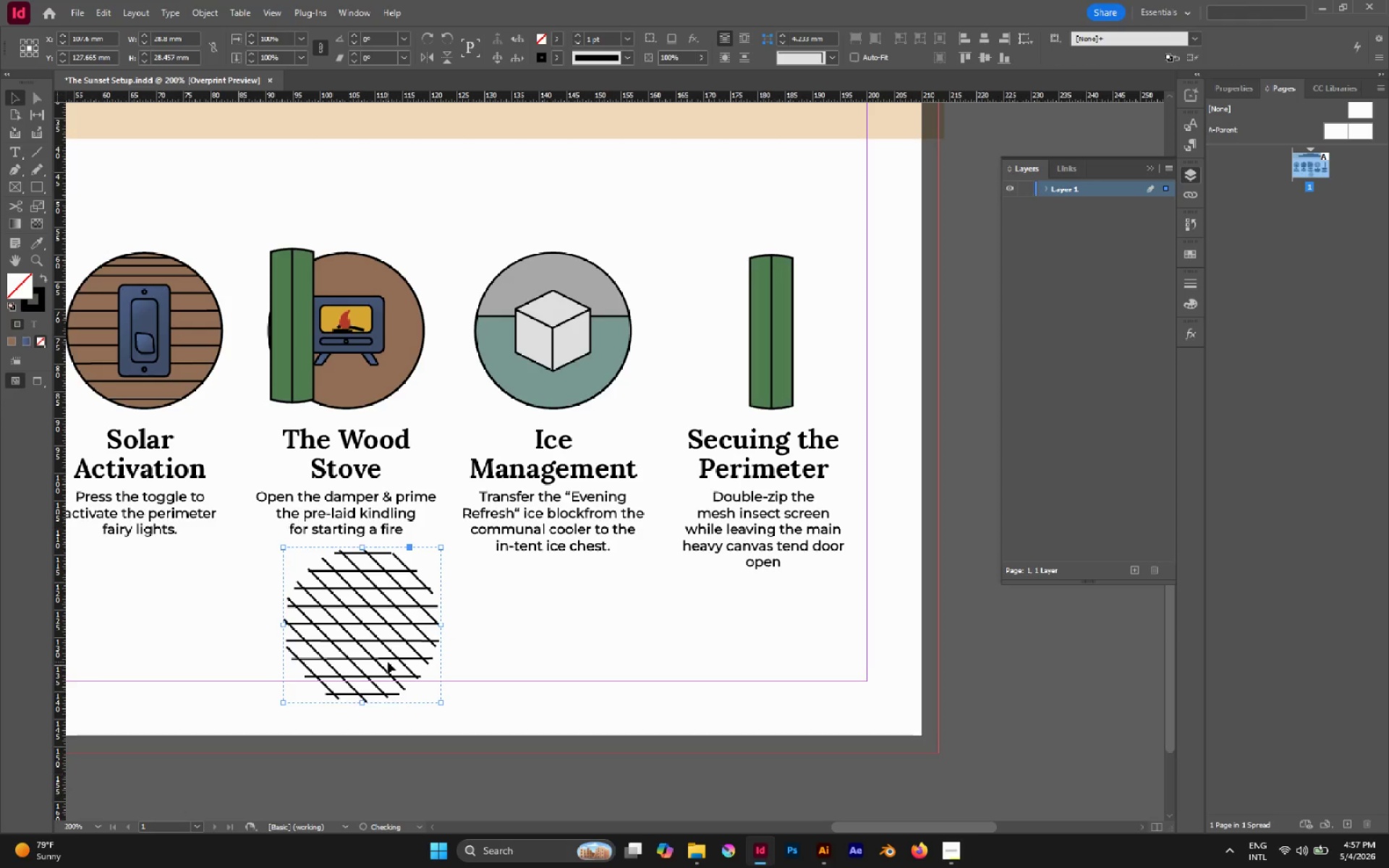 
key(Control+C)
 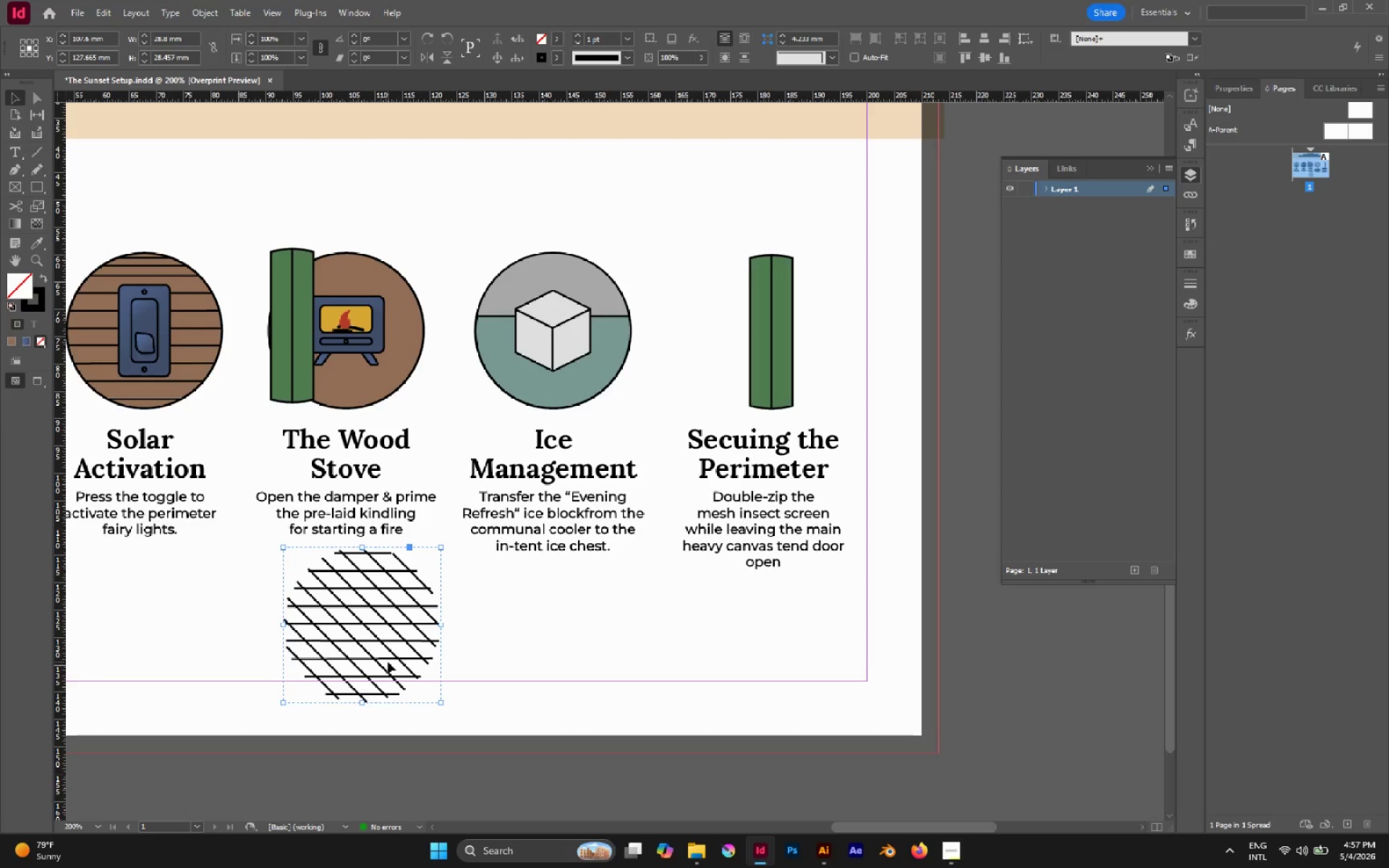 
key(Alt+Control+Shift+V)
 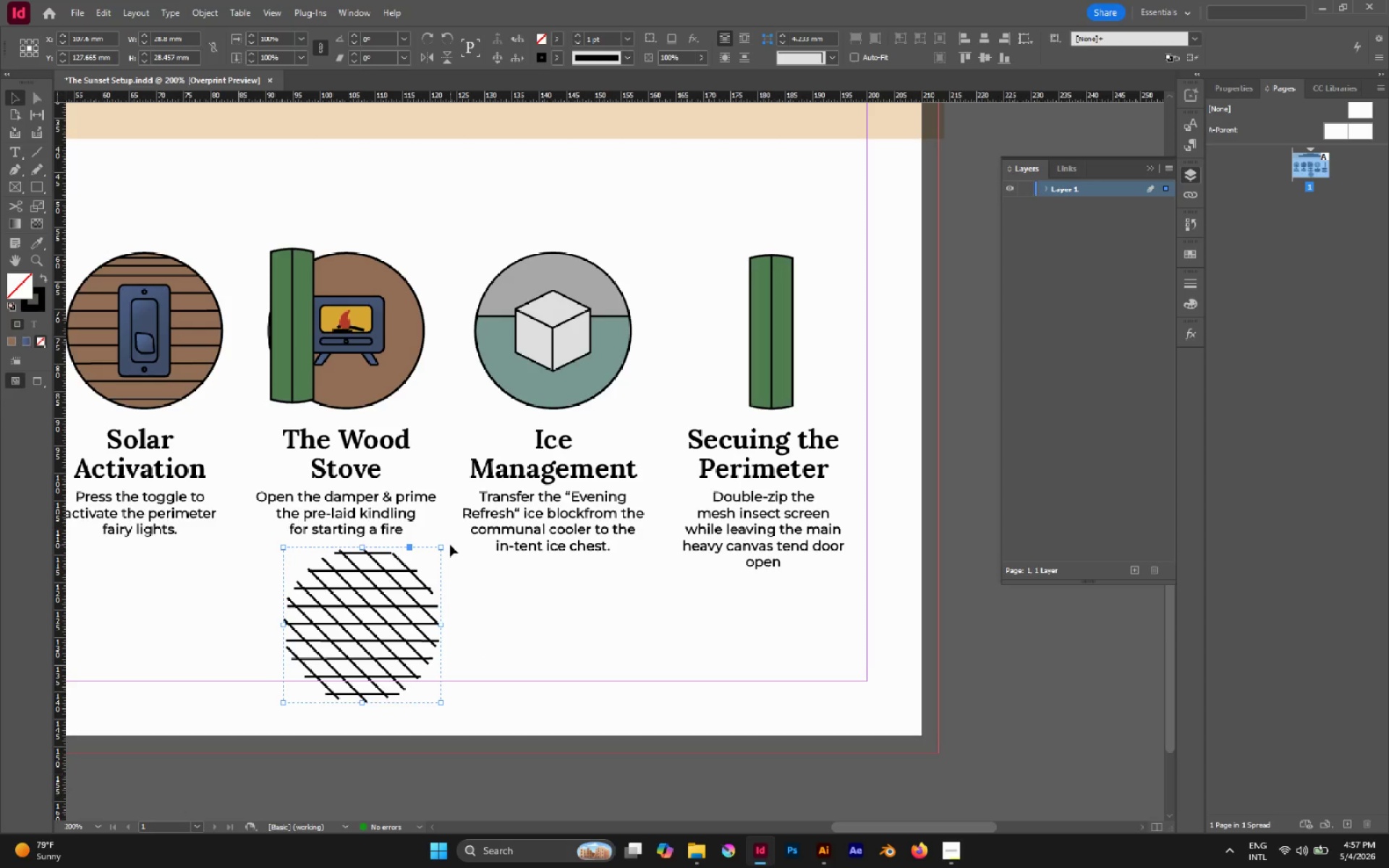 
hold_key(key=ShiftLeft, duration=1.66)
left_click_drag(start_coordinate=[444, 542], to_coordinate=[465, 592])
 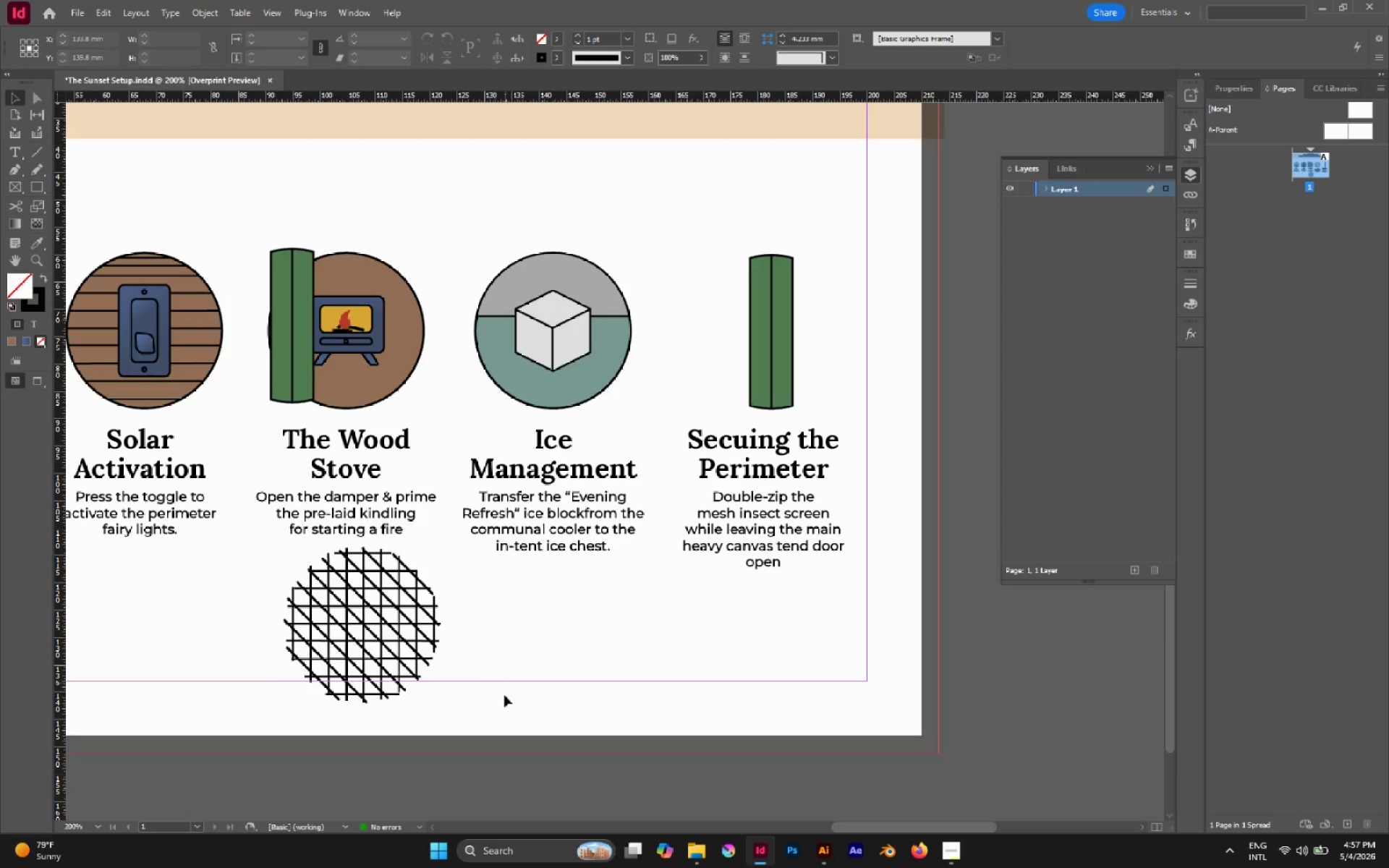 
left_click_drag(start_coordinate=[503, 700], to_coordinate=[250, 574])
 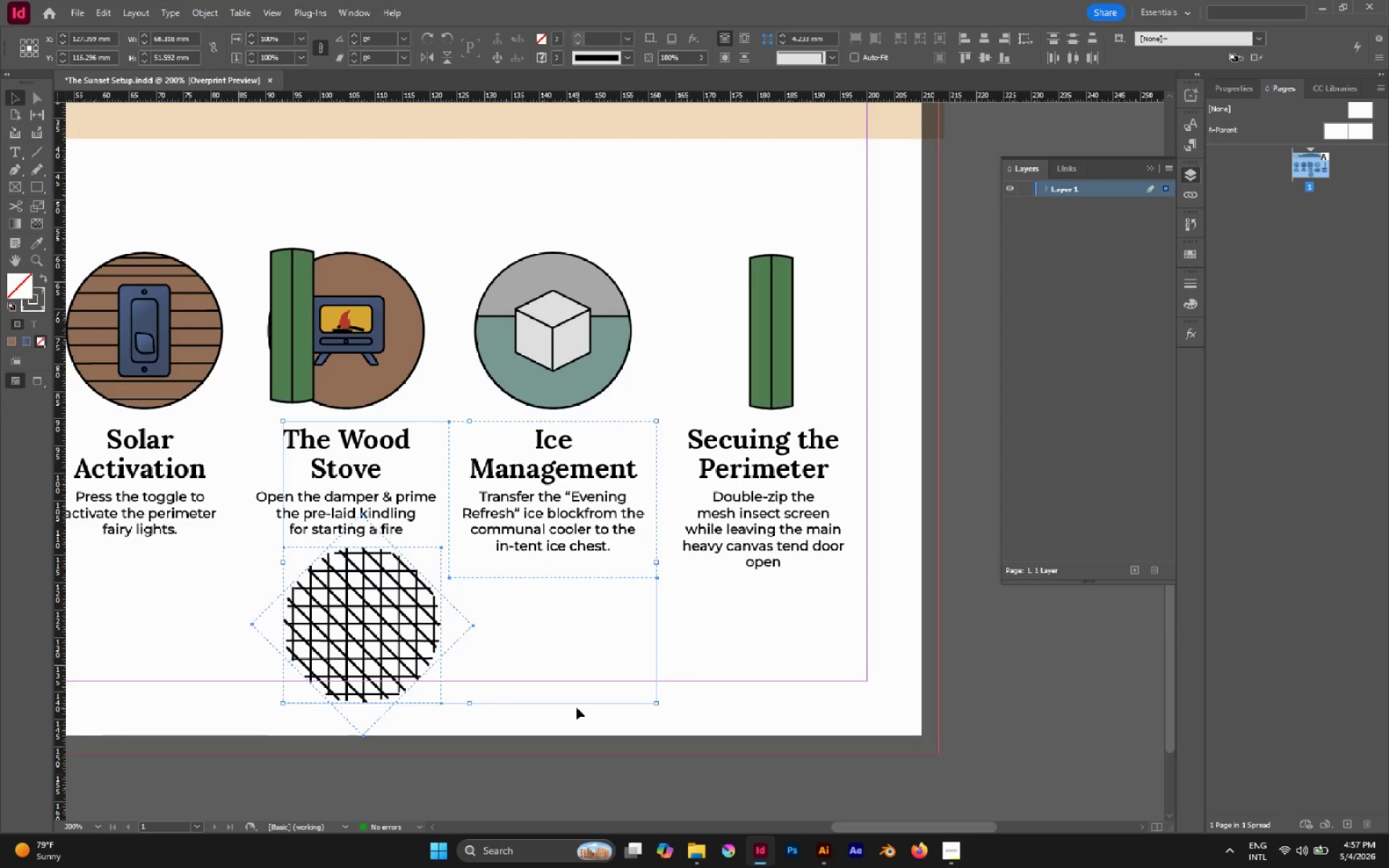 
left_click_drag(start_coordinate=[533, 743], to_coordinate=[322, 617])
 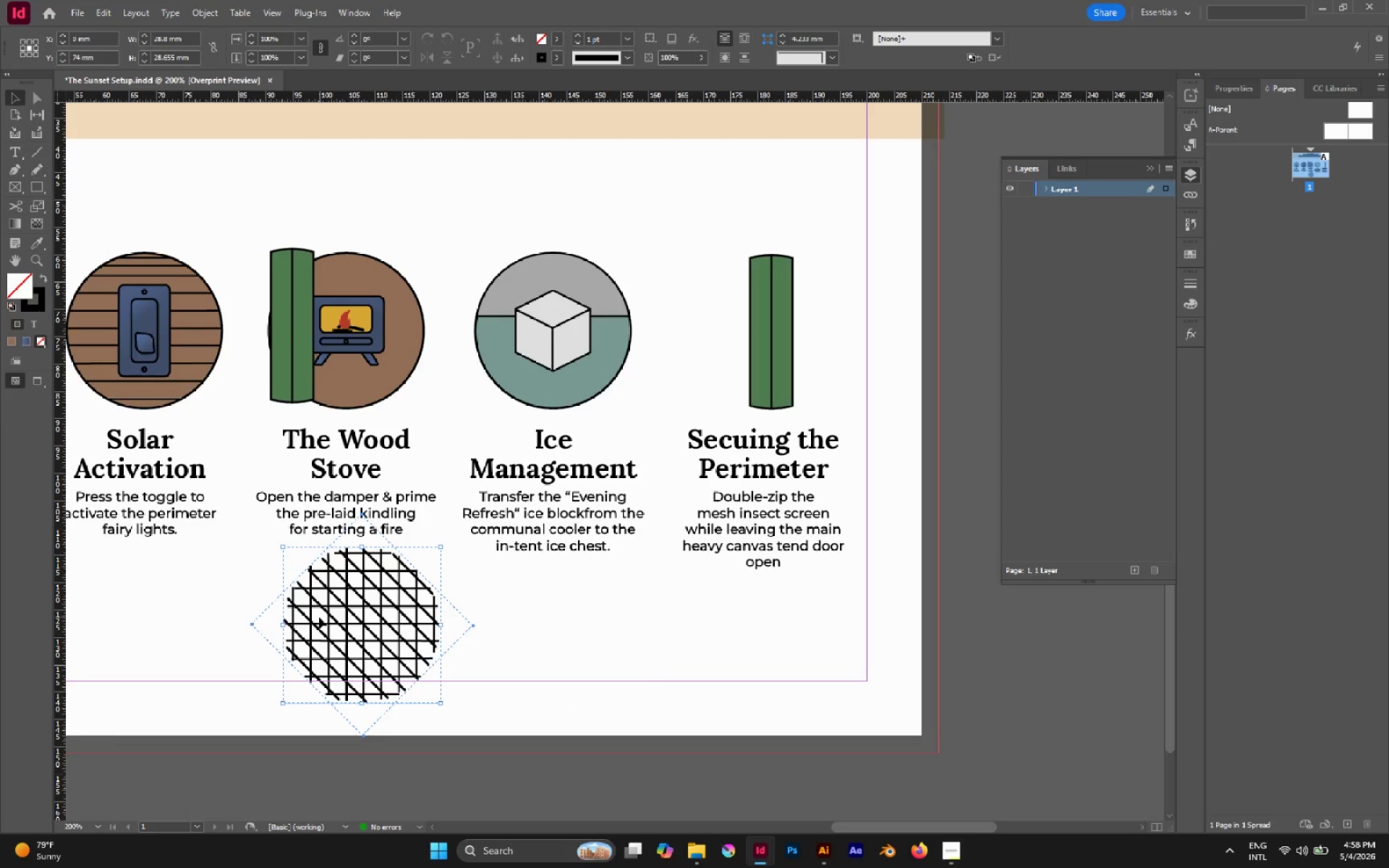 
key(Control+G)
 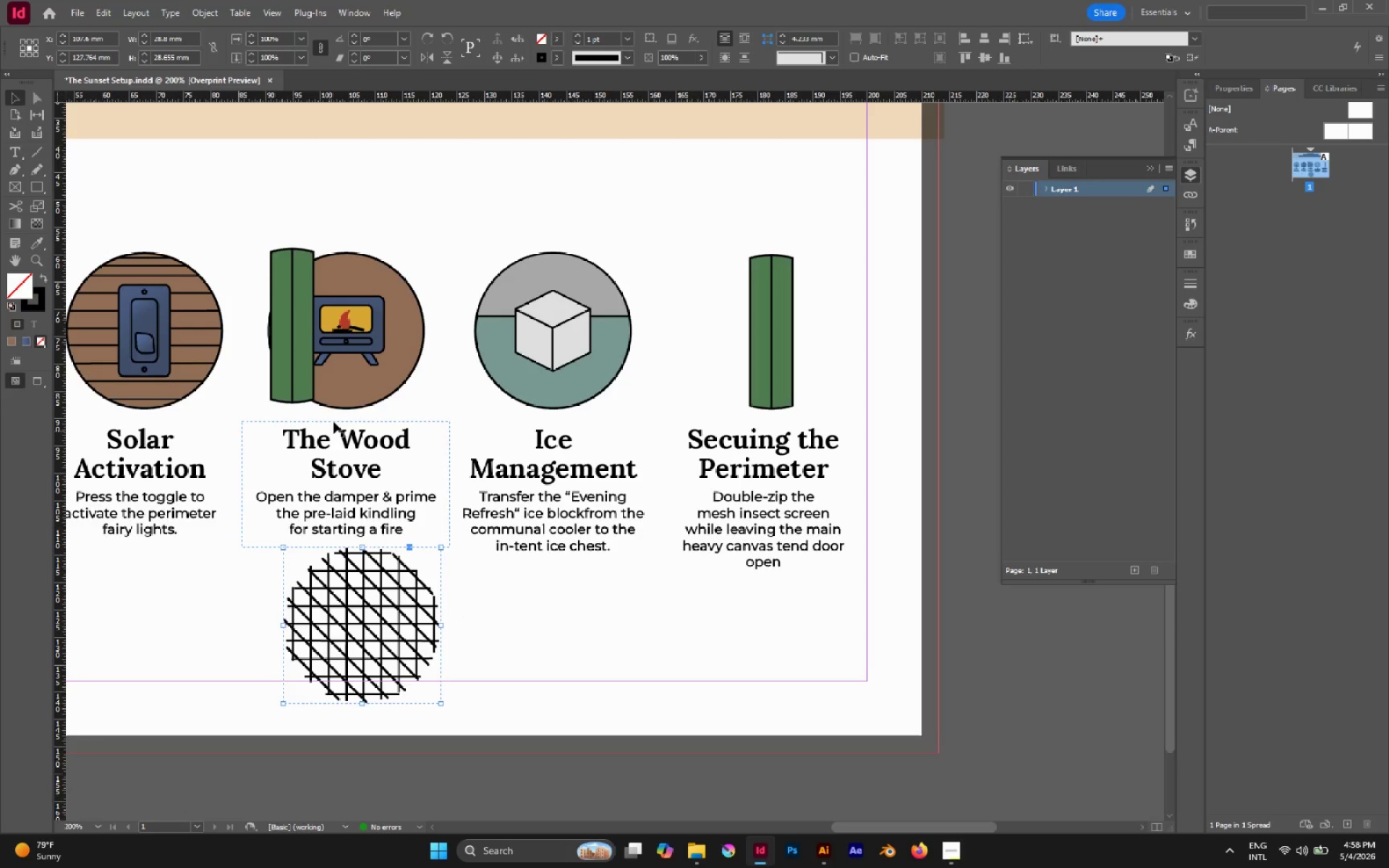 
left_click([347, 399])
 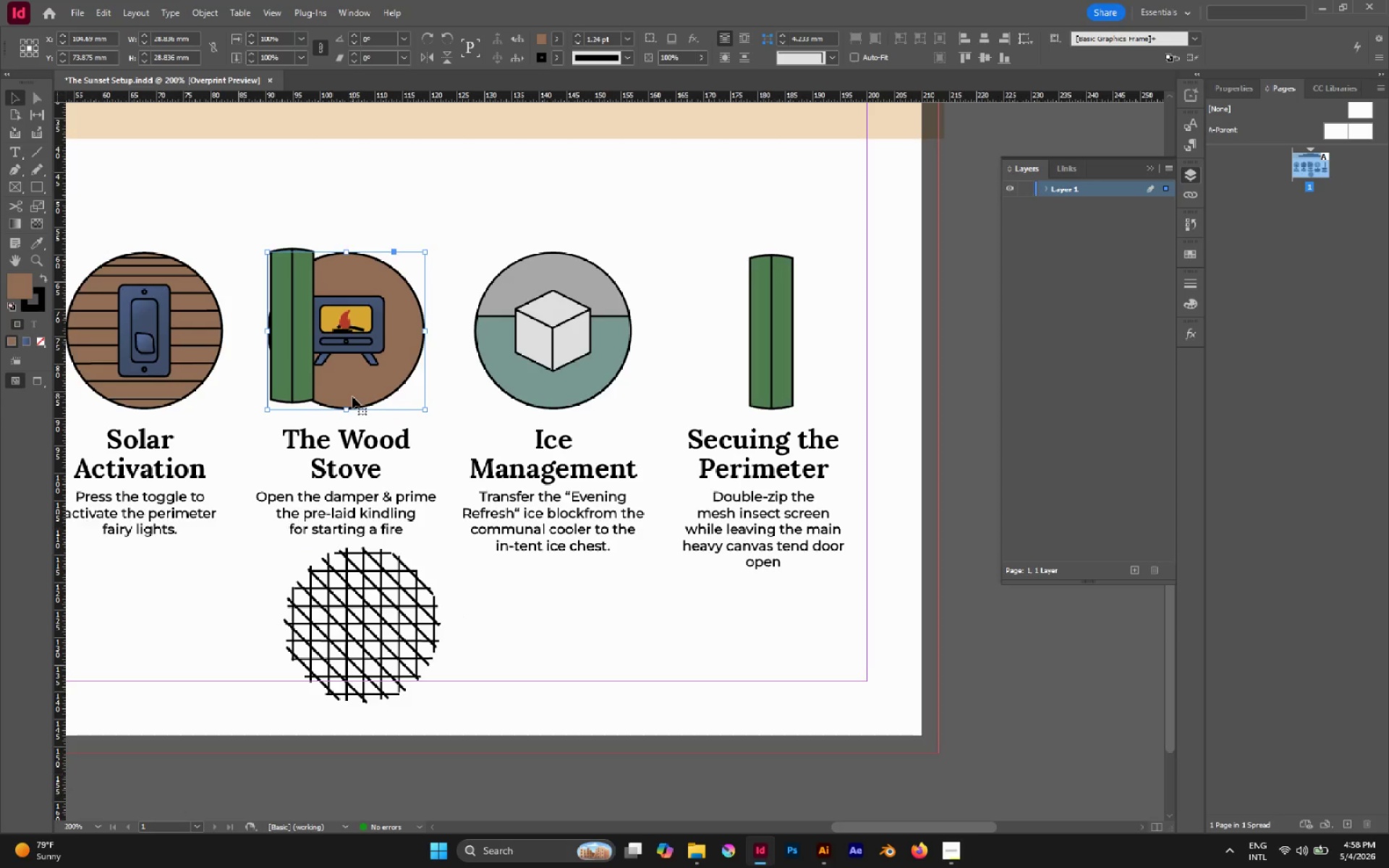 
left_click([310, 359])
 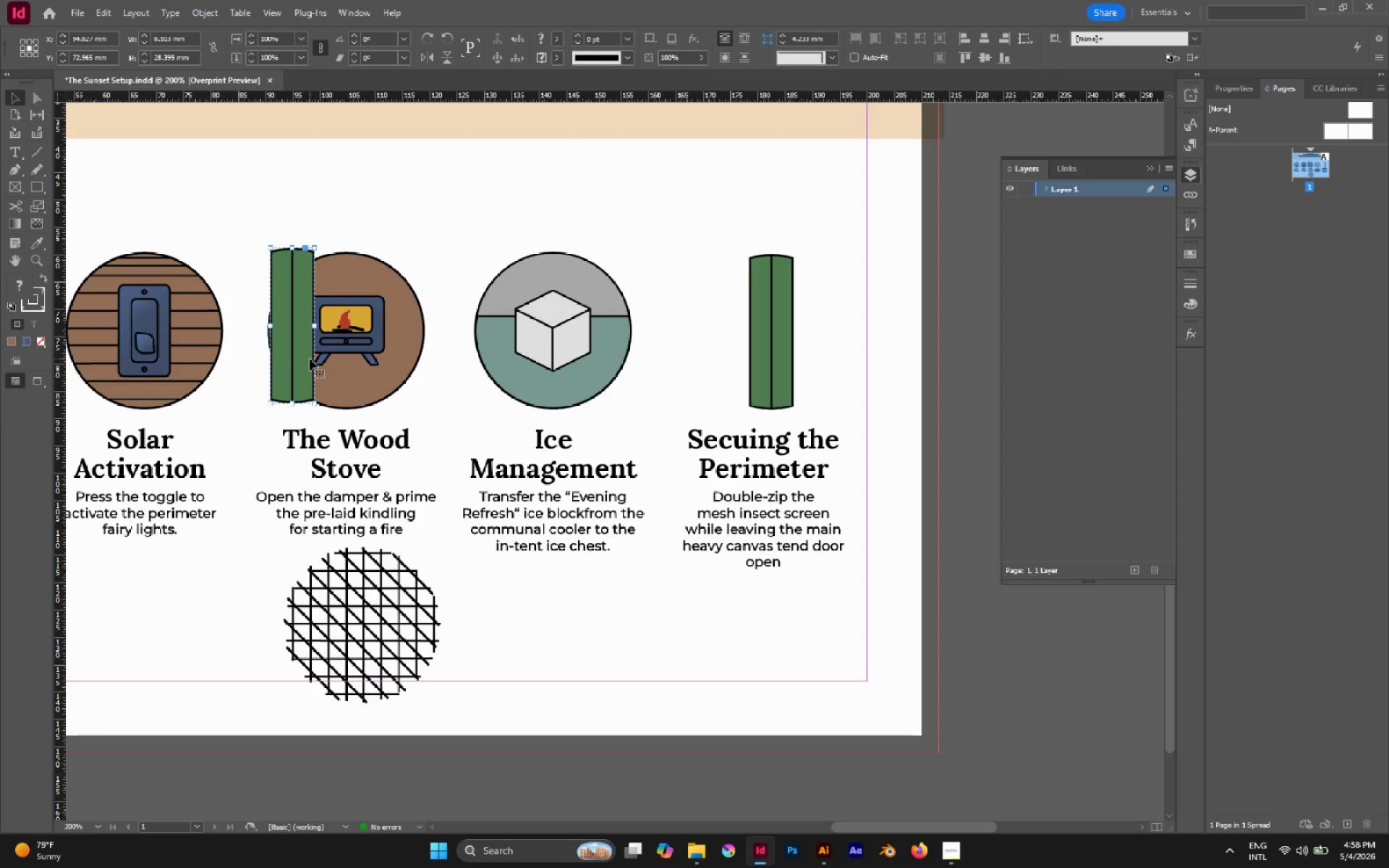 
key(Delete)
 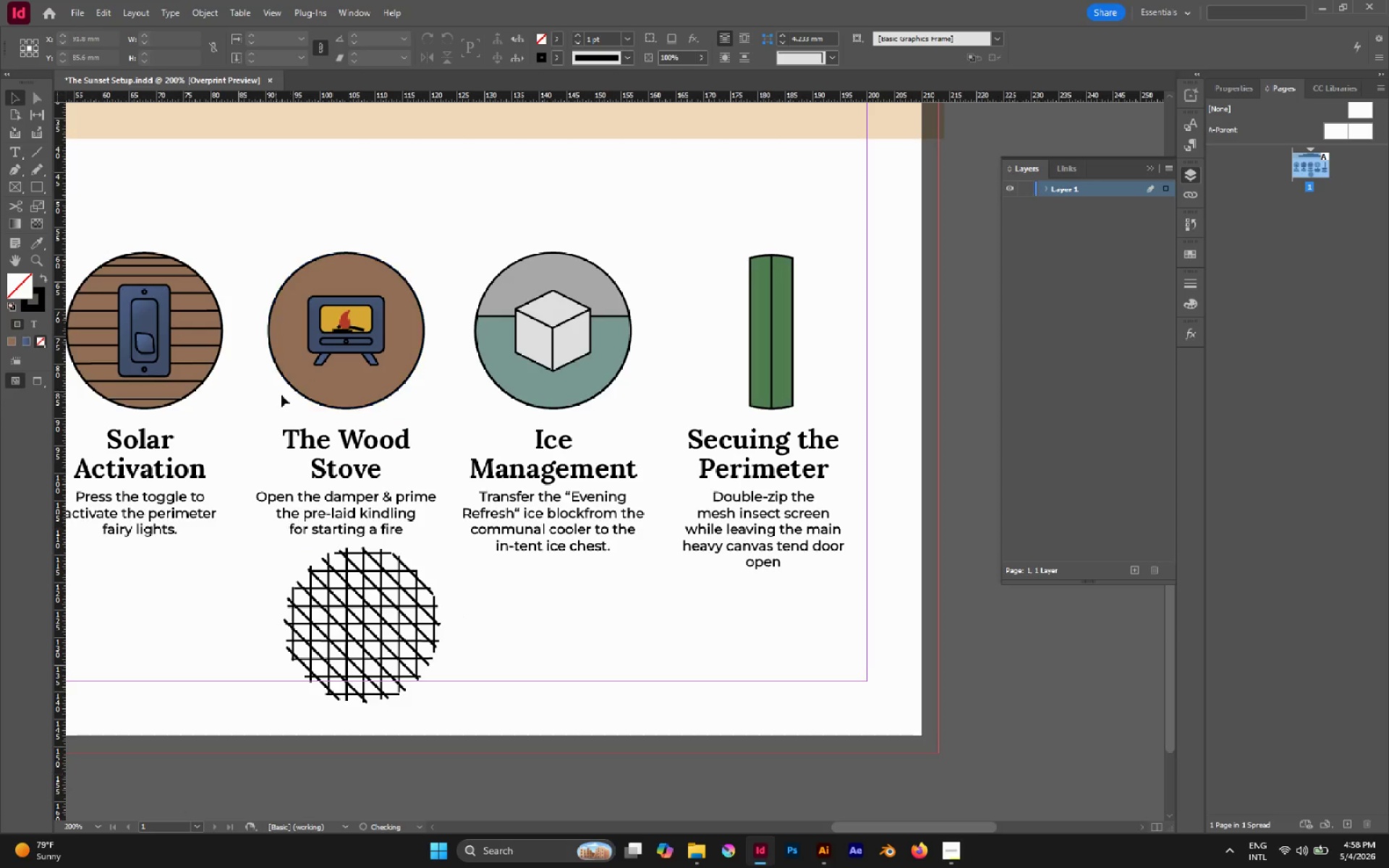 
left_click([312, 388])
 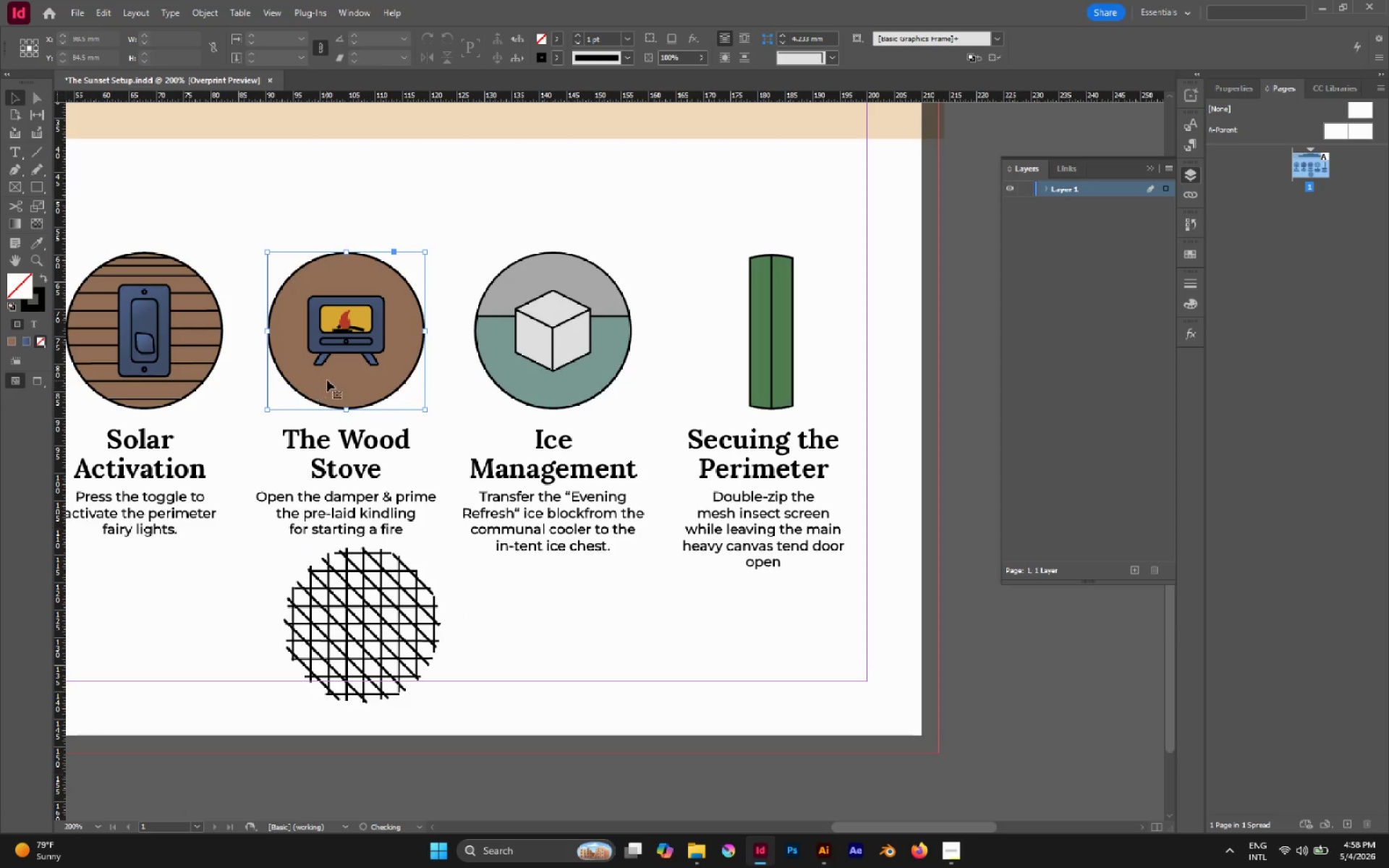 
hold_key(key=AltLeft, duration=3.19)
left_click_drag(start_coordinate=[327, 380], to_coordinate=[746, 375])
 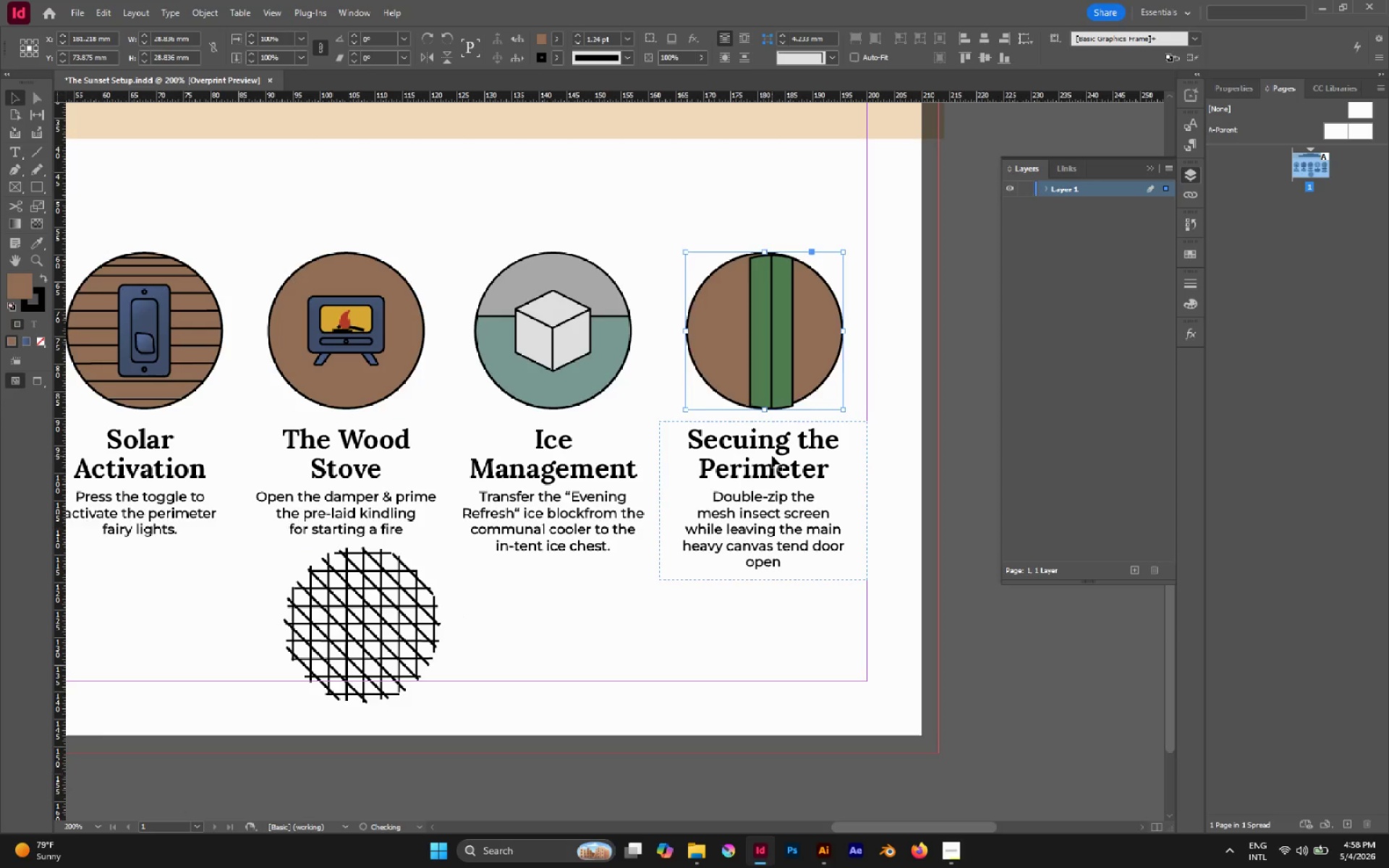 
hold_key(key=ShiftLeft, duration=2.94)
 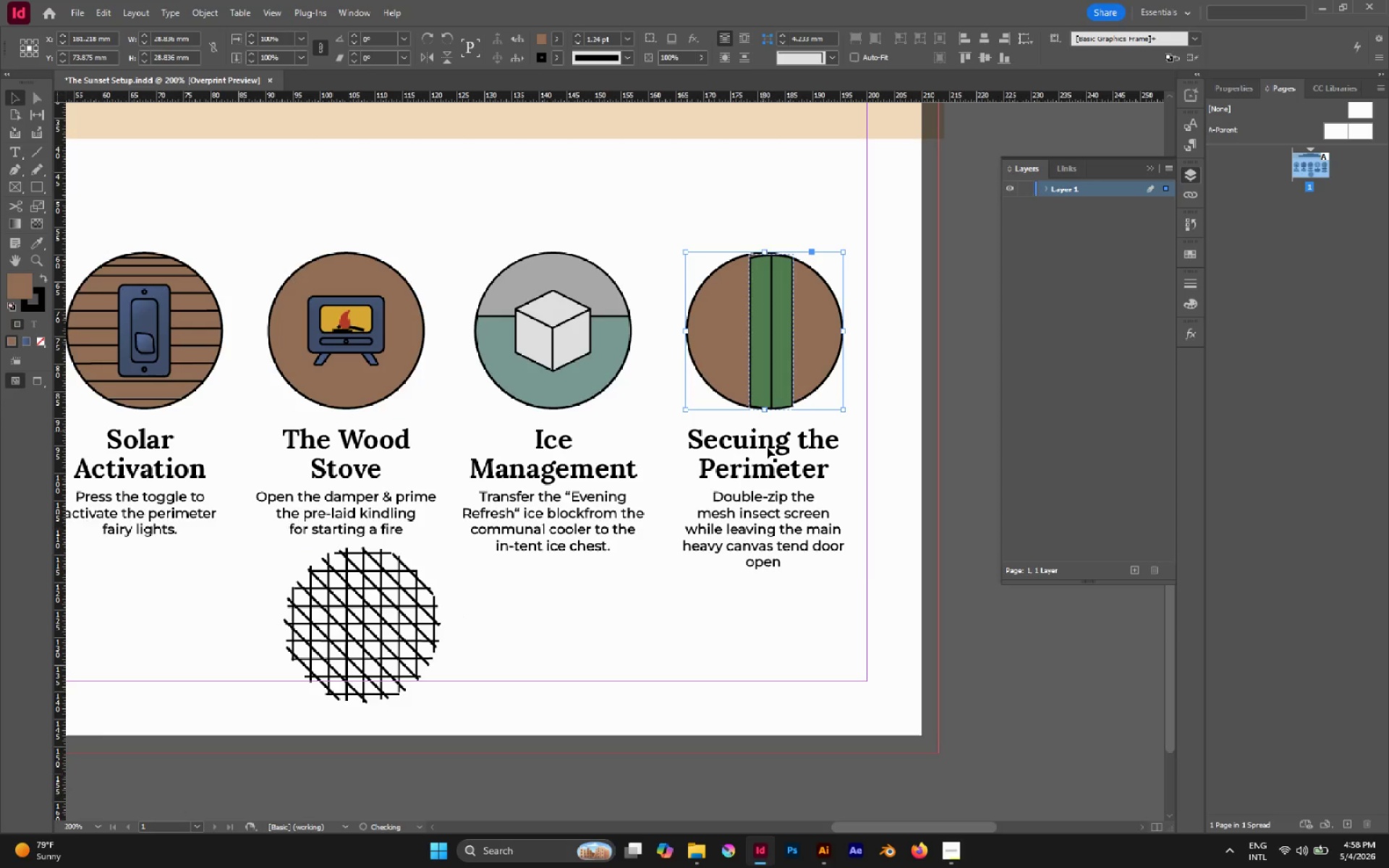 
hold_key(key=ShiftLeft, duration=0.52)
left_click([772, 456])
 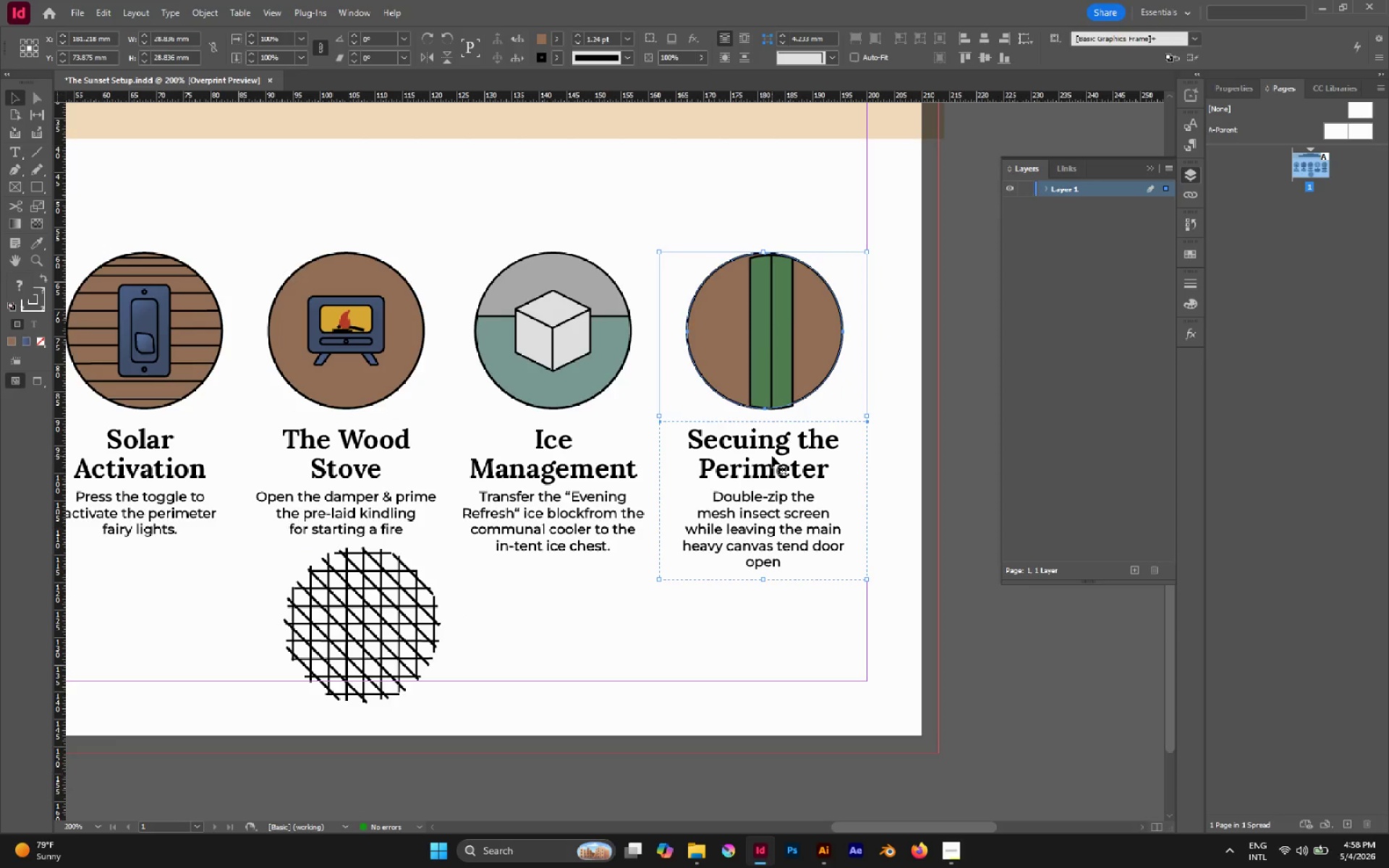 
left_click([772, 456])
 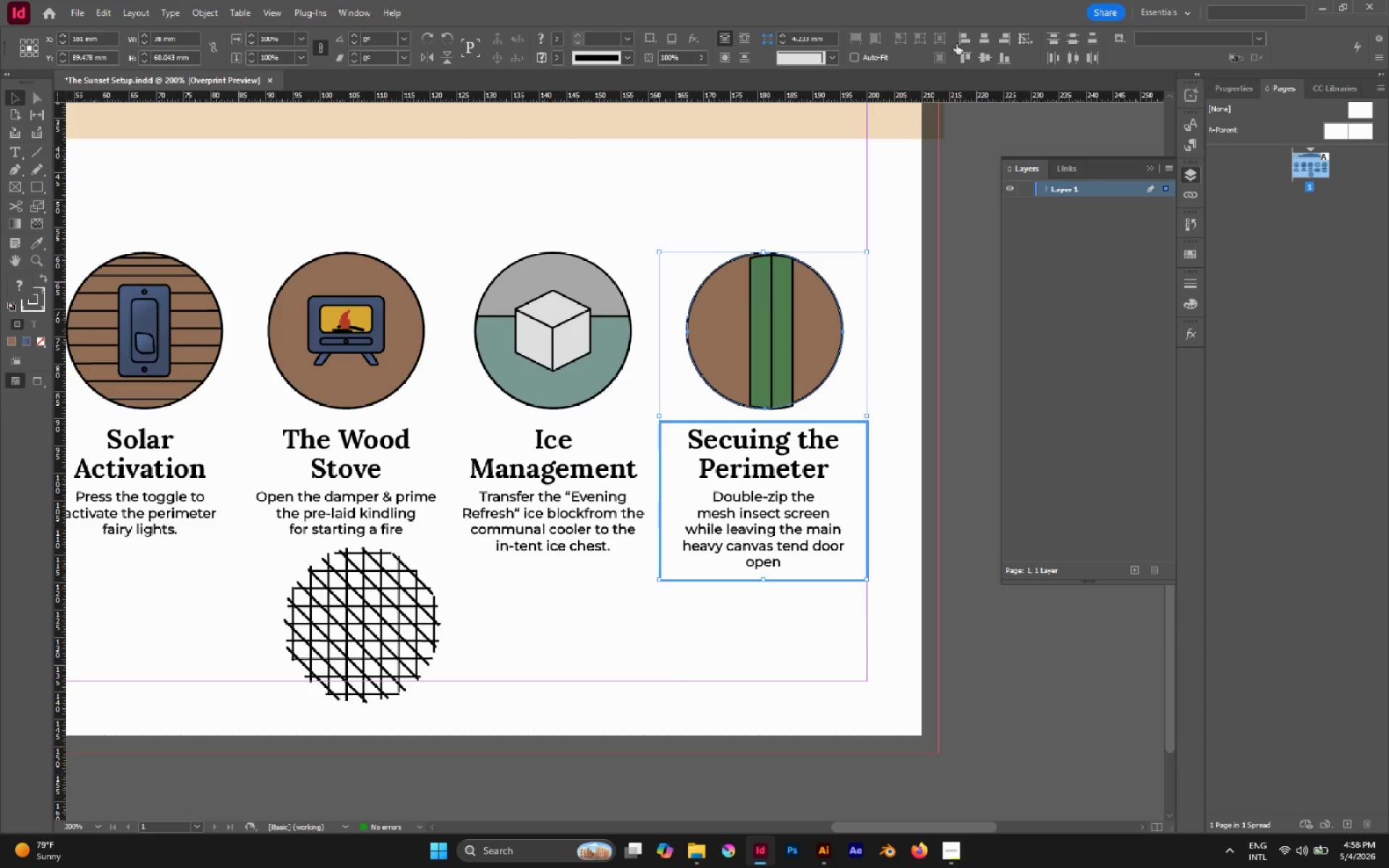 
left_click([984, 37])
 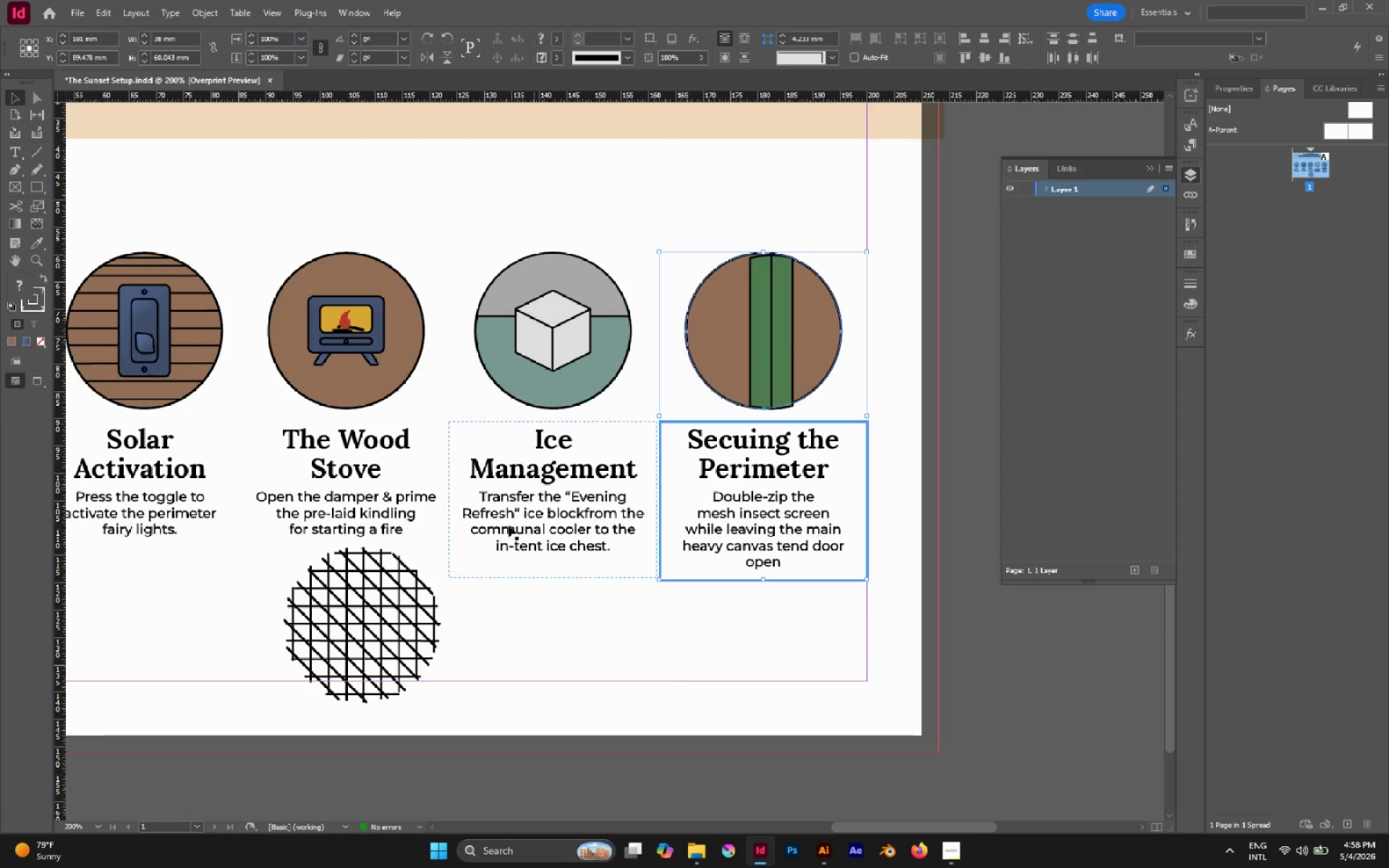 
left_click([383, 600])
 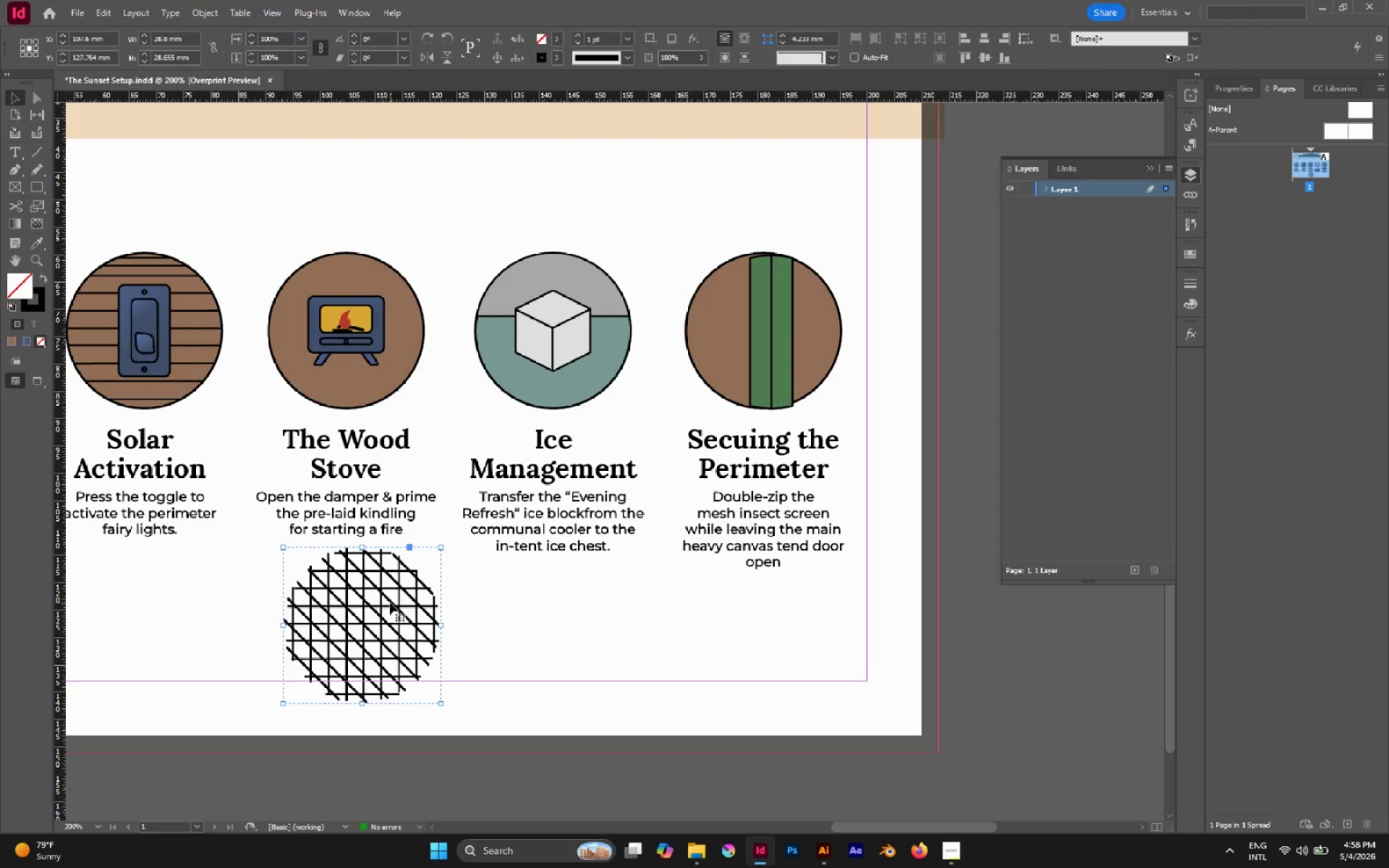 
left_click_drag(start_coordinate=[390, 603], to_coordinate=[788, 305])
 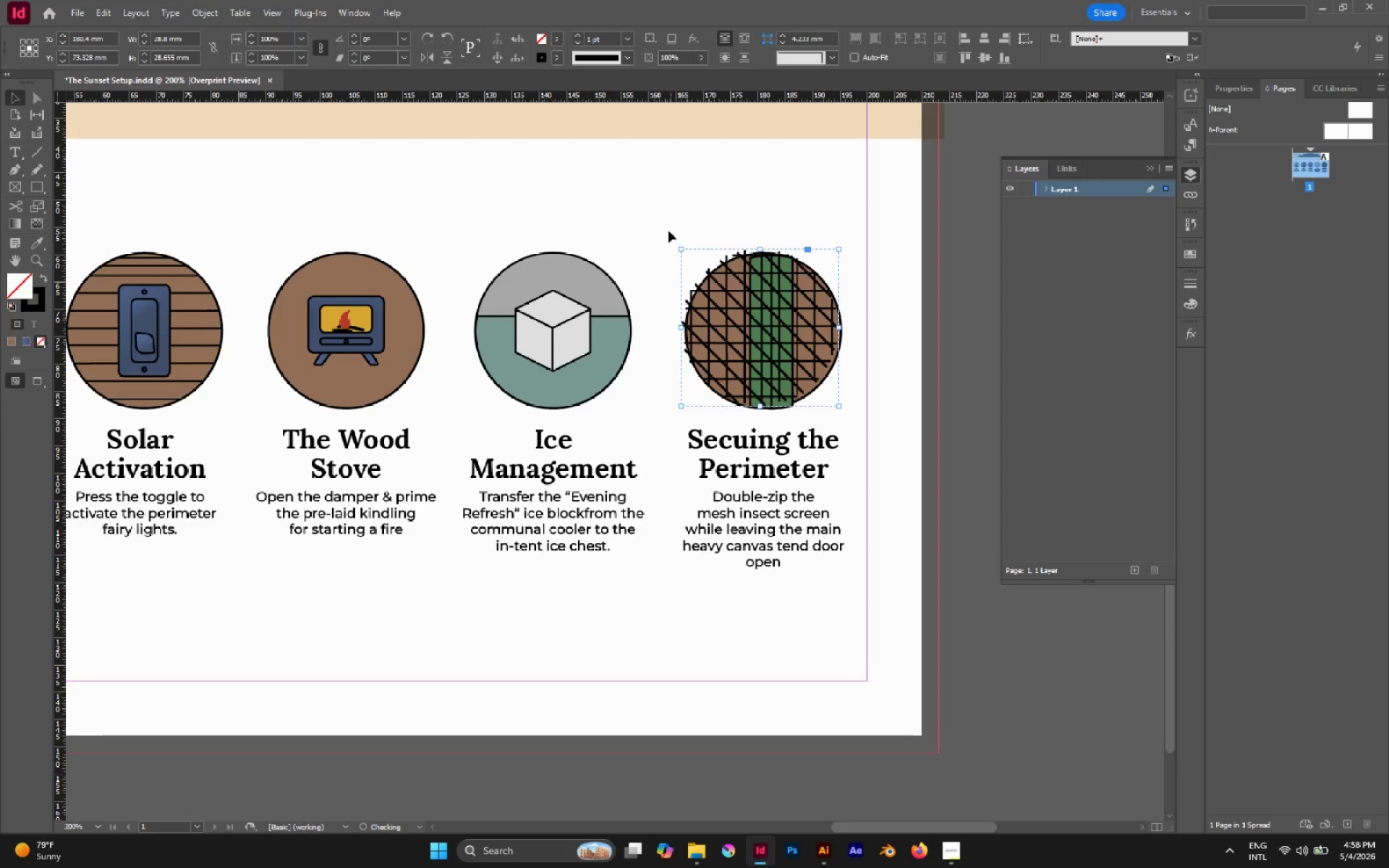 
left_click_drag(start_coordinate=[665, 227], to_coordinate=[715, 308])
 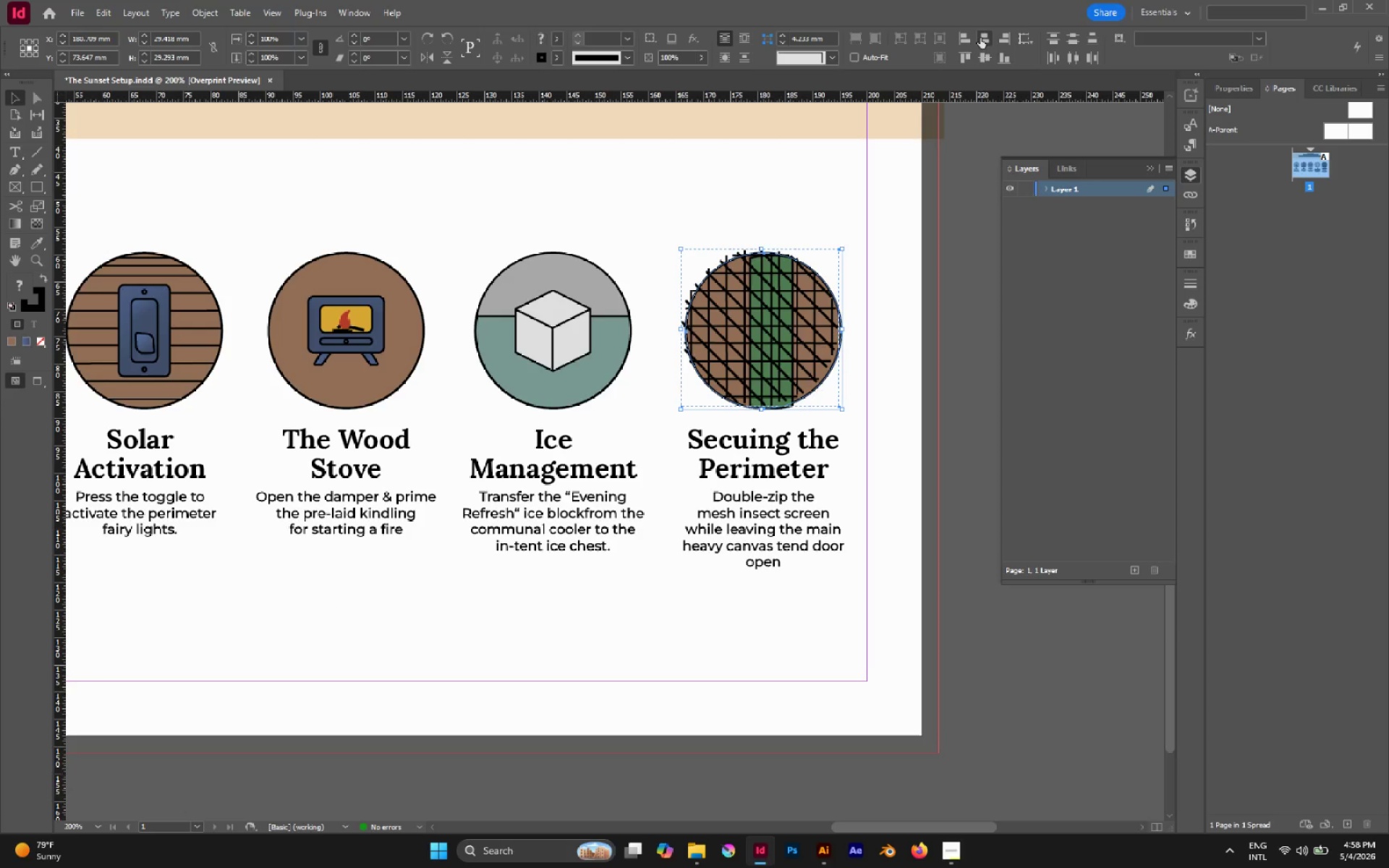 
double_click([981, 57])
 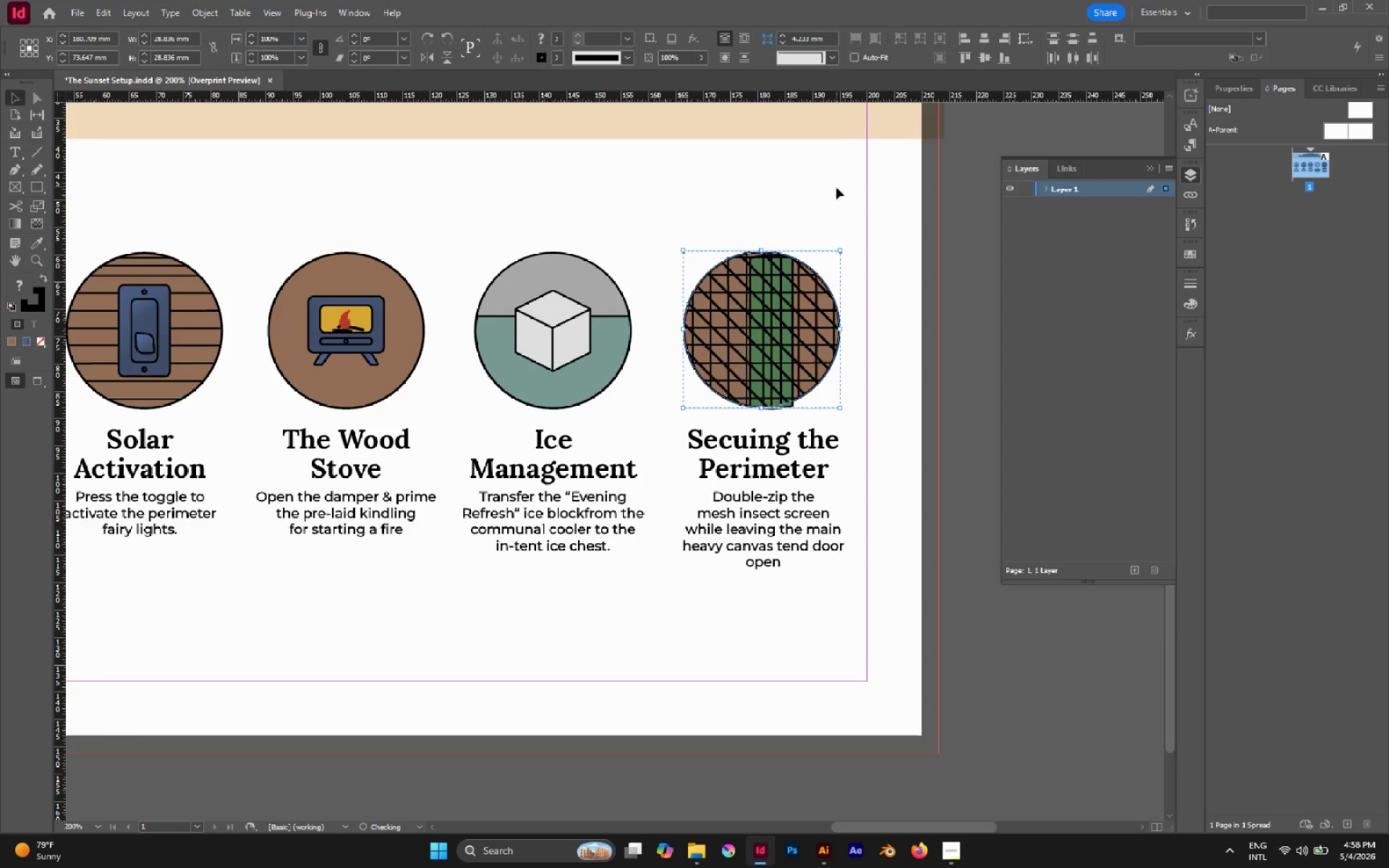 
left_click([817, 203])
 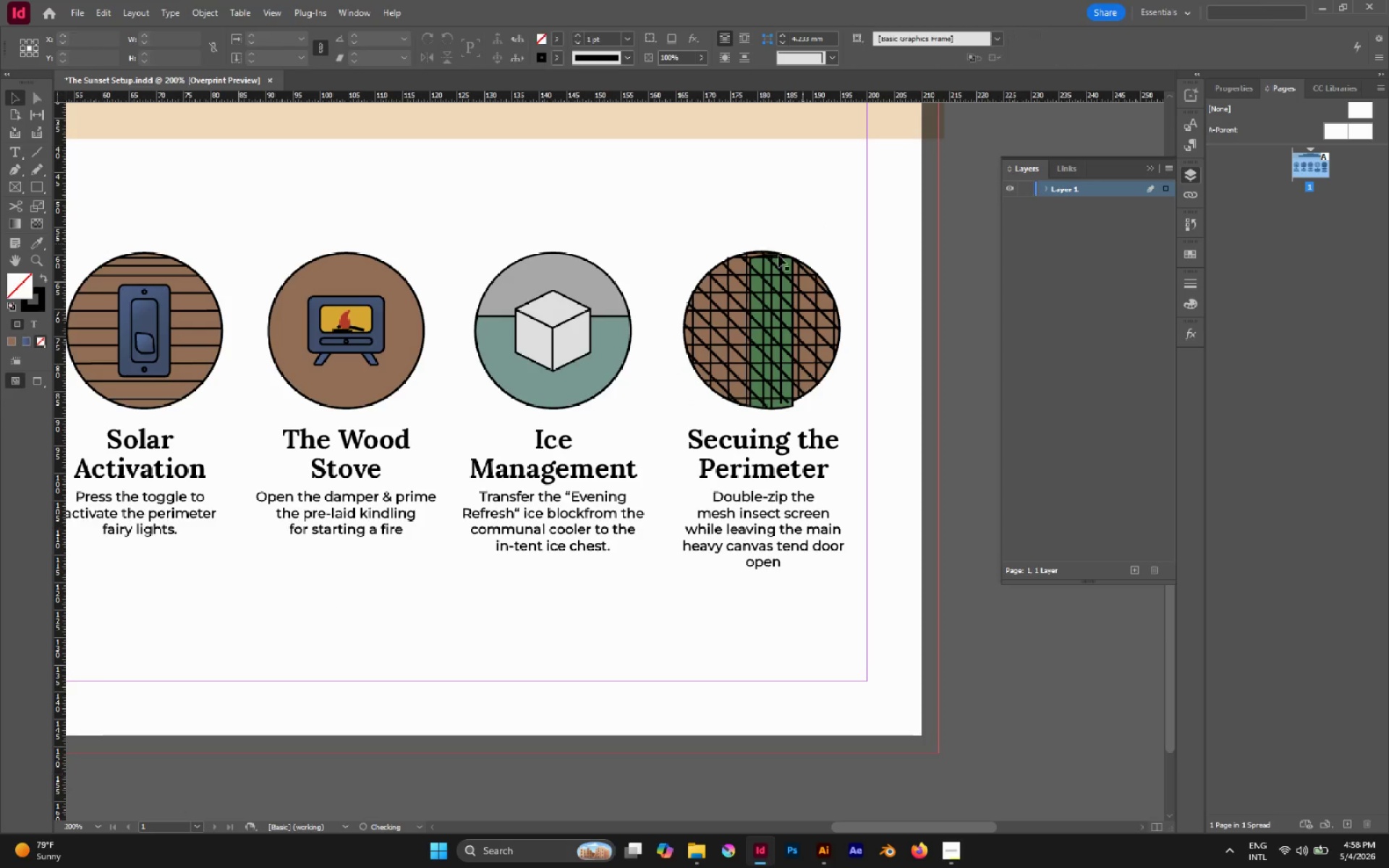 
hold_key(key=AltLeft, duration=1.16)
scroll: coordinate [765, 274], scroll_direction: up, amount: 2.0
 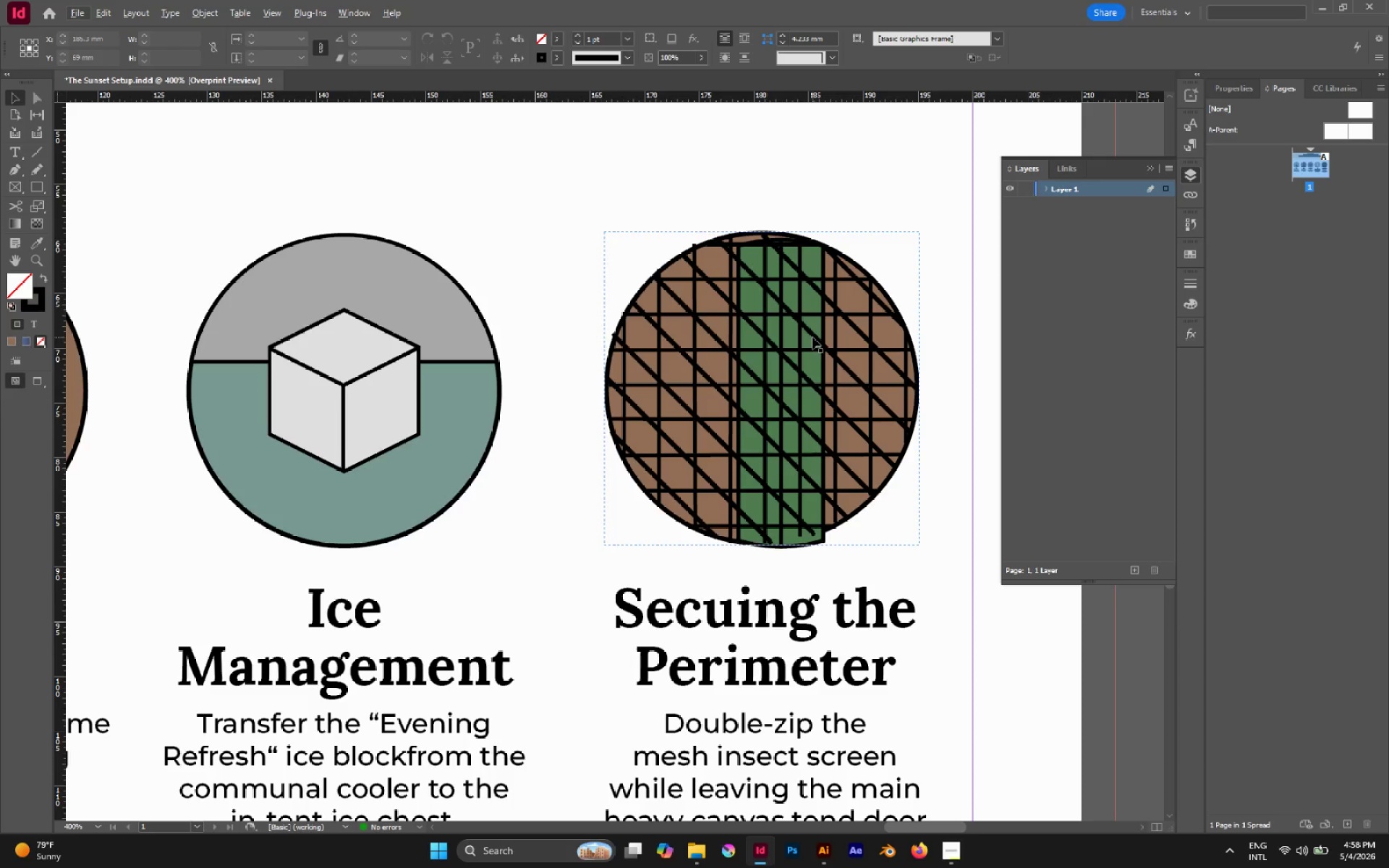 
left_click([810, 340])
 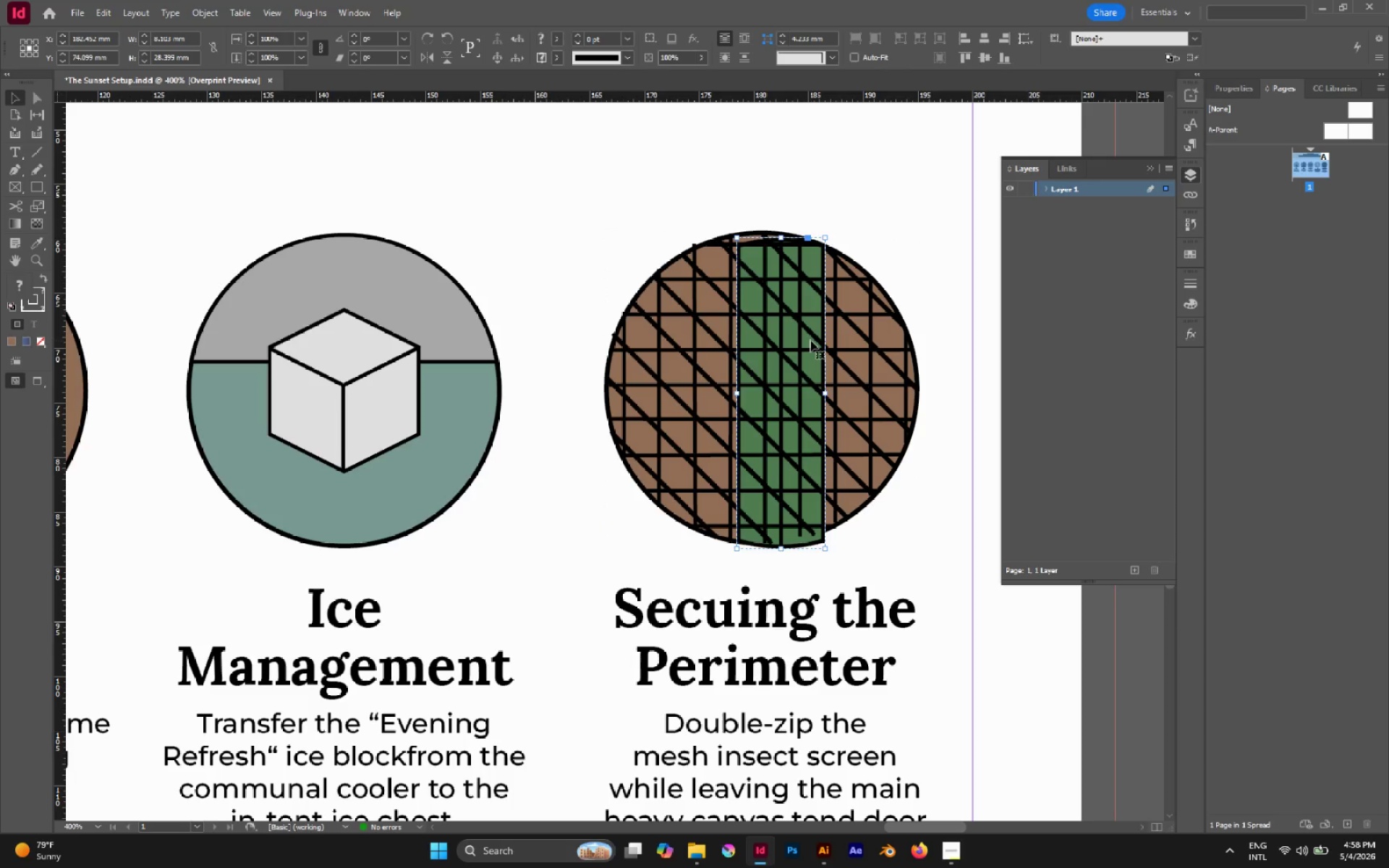 
key(Control+Shift+BracketRight)
 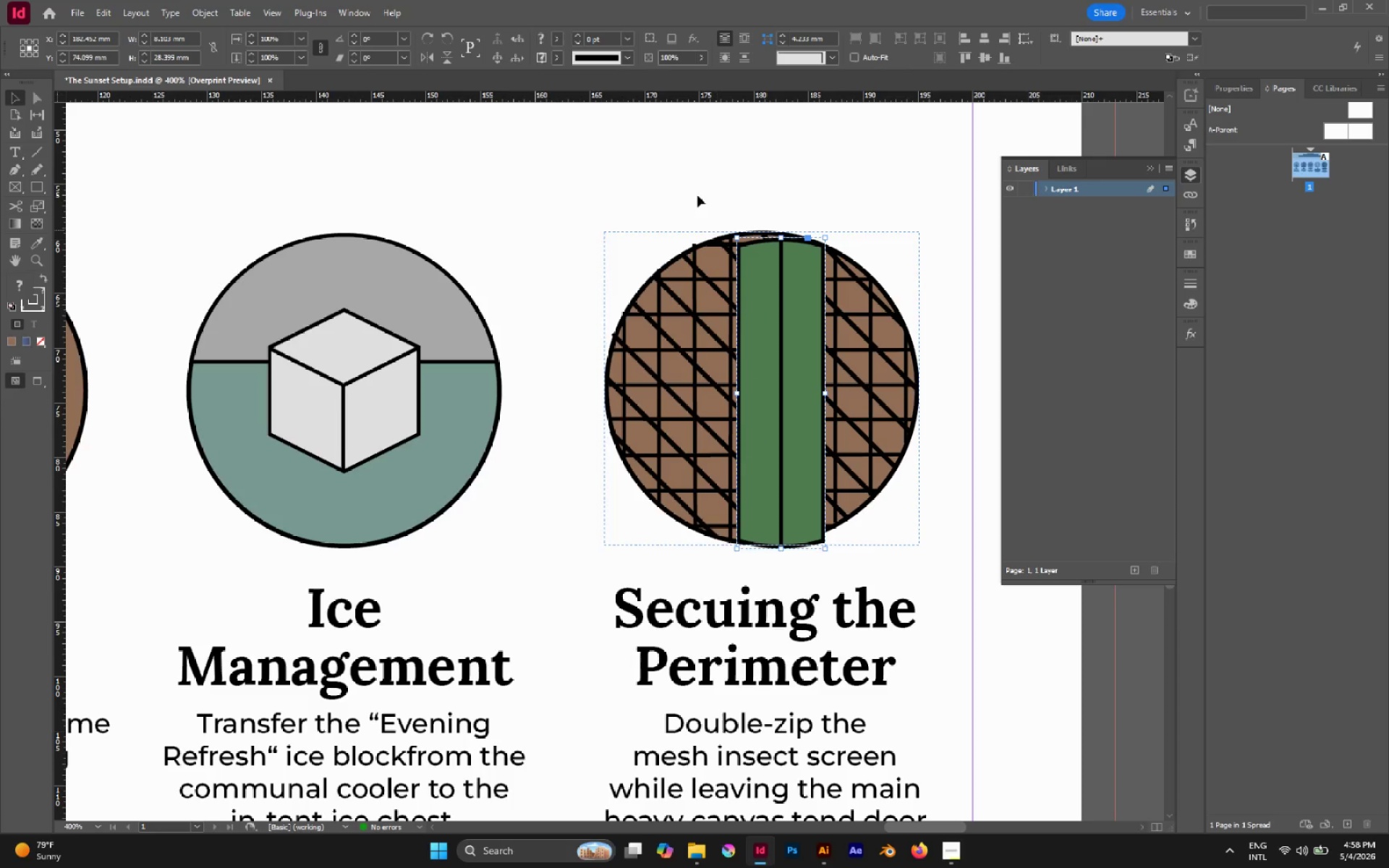 
left_click_drag(start_coordinate=[697, 194], to_coordinate=[784, 294])
 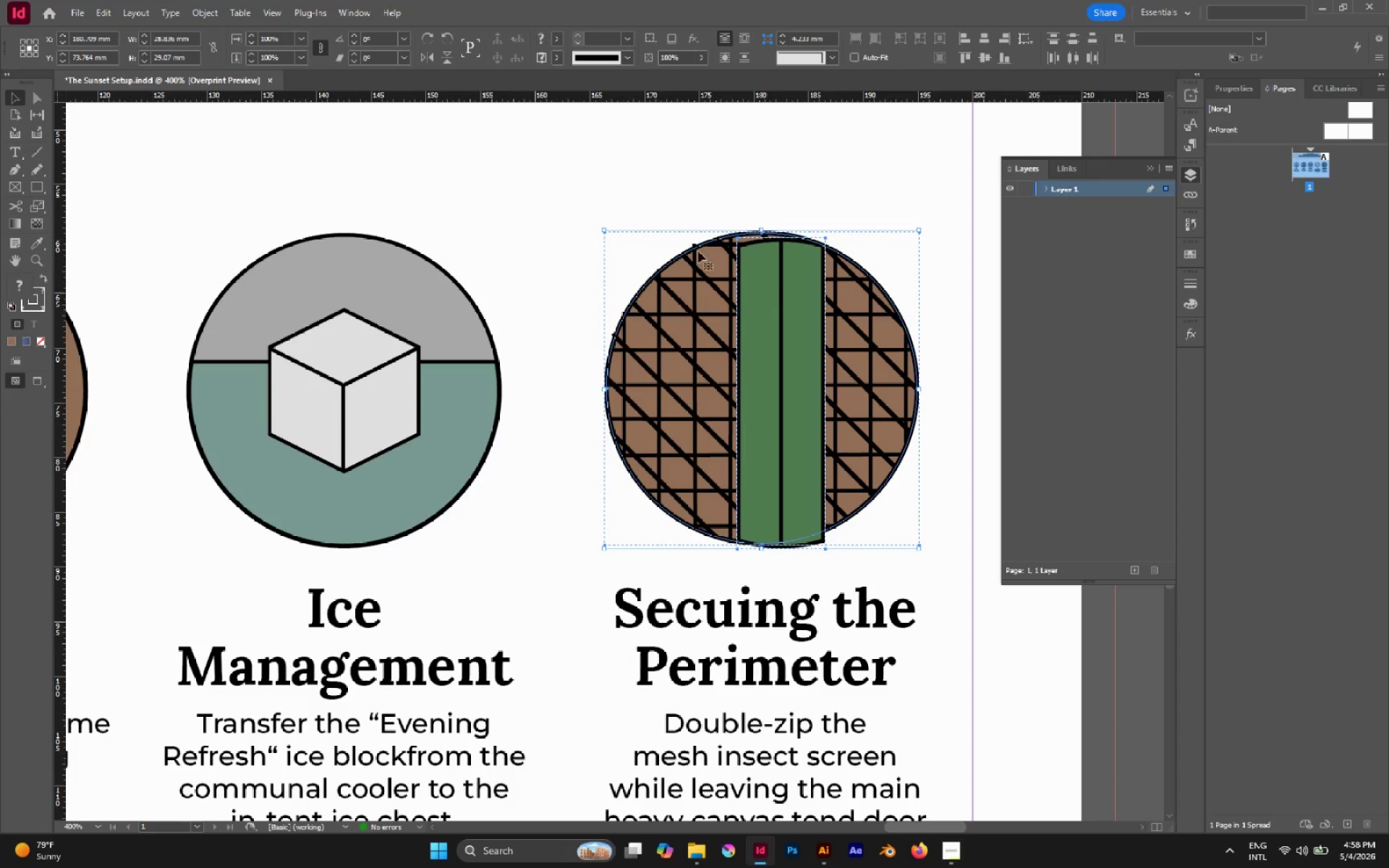 
left_click([692, 158])
 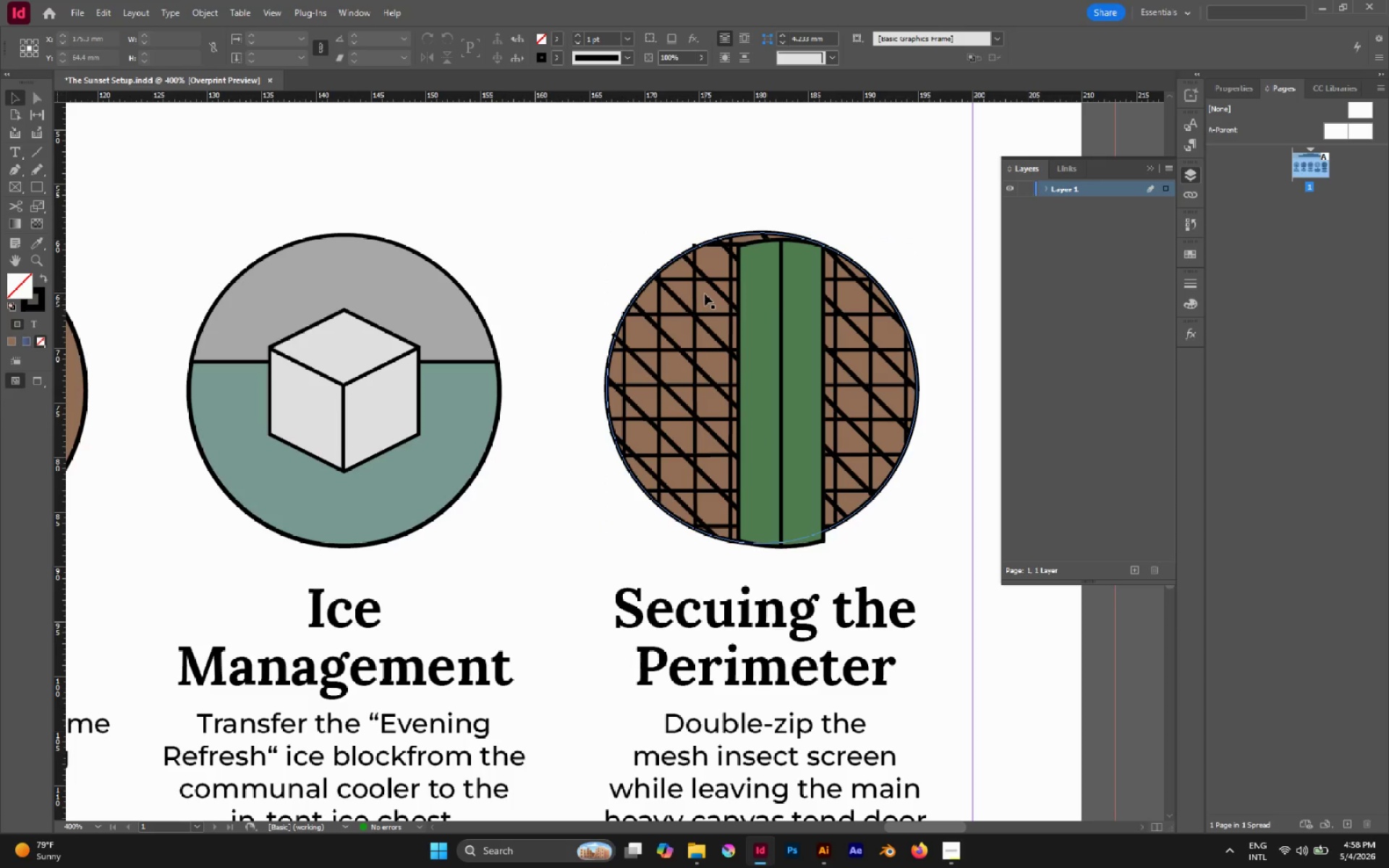 
left_click([705, 295])
 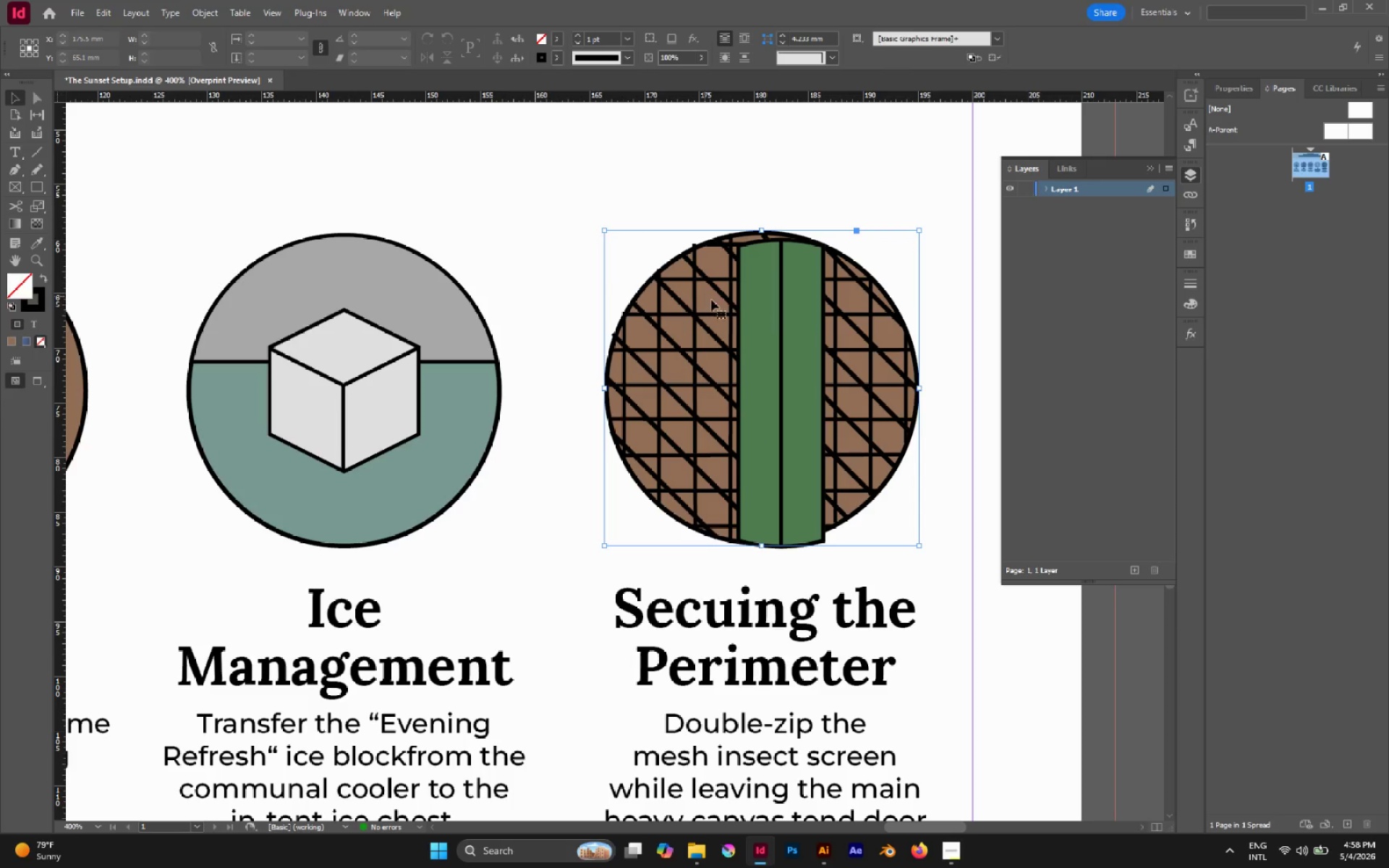 
hold_key(key=ShiftLeft, duration=0.69)
left_click([760, 318])
 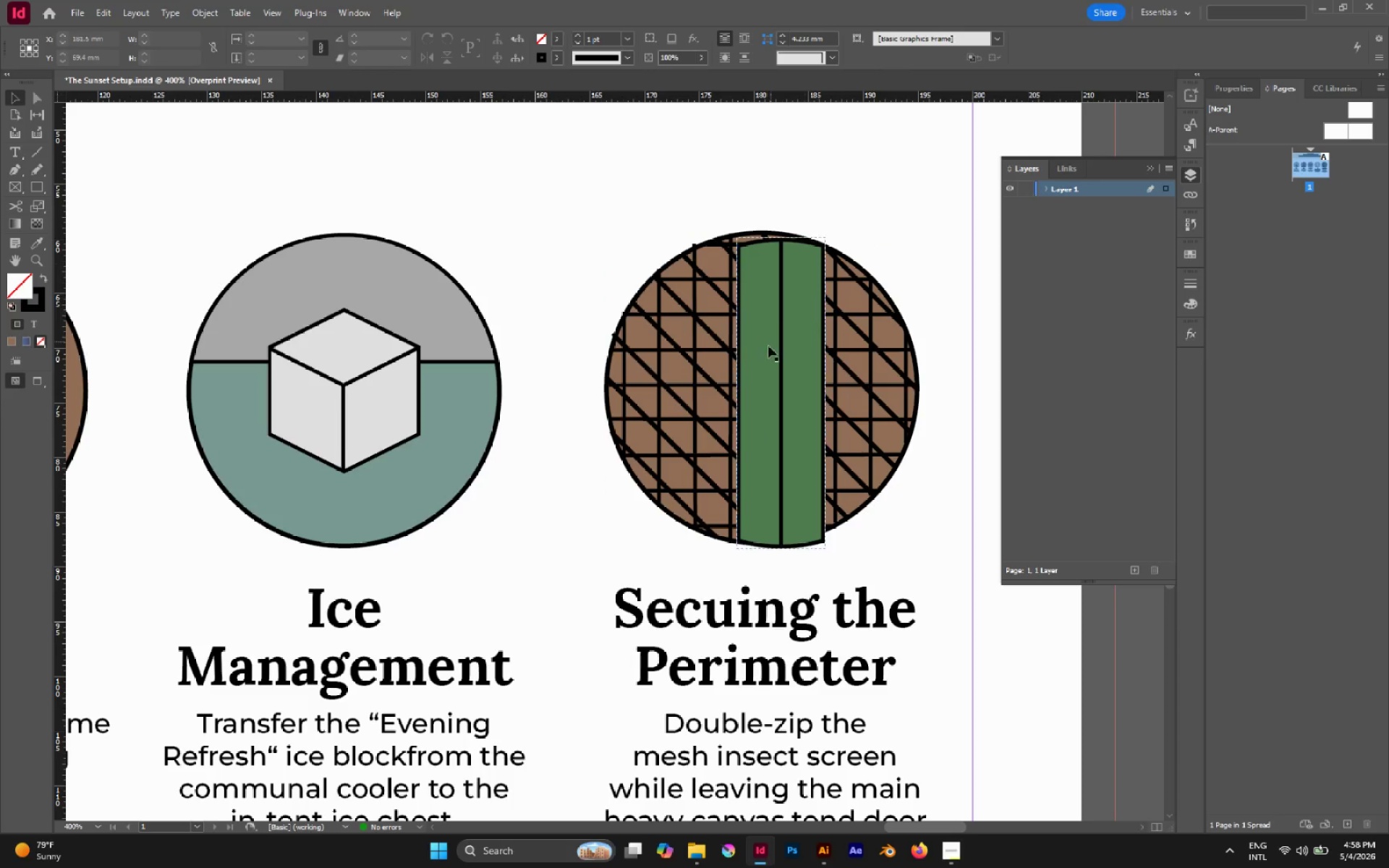 
left_click([767, 347])
 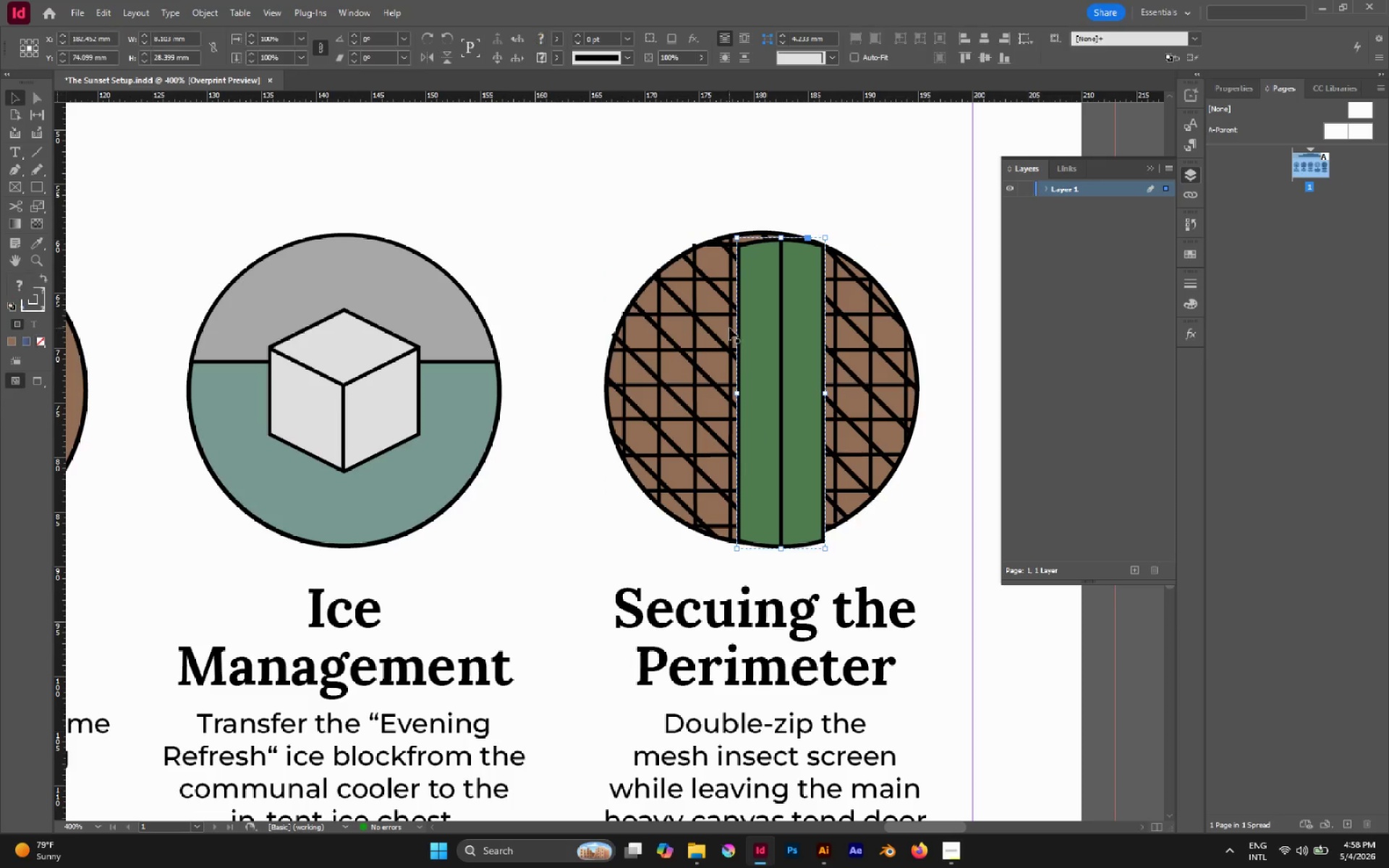 
hold_key(key=ShiftLeft, duration=0.78)
left_click([713, 302])
 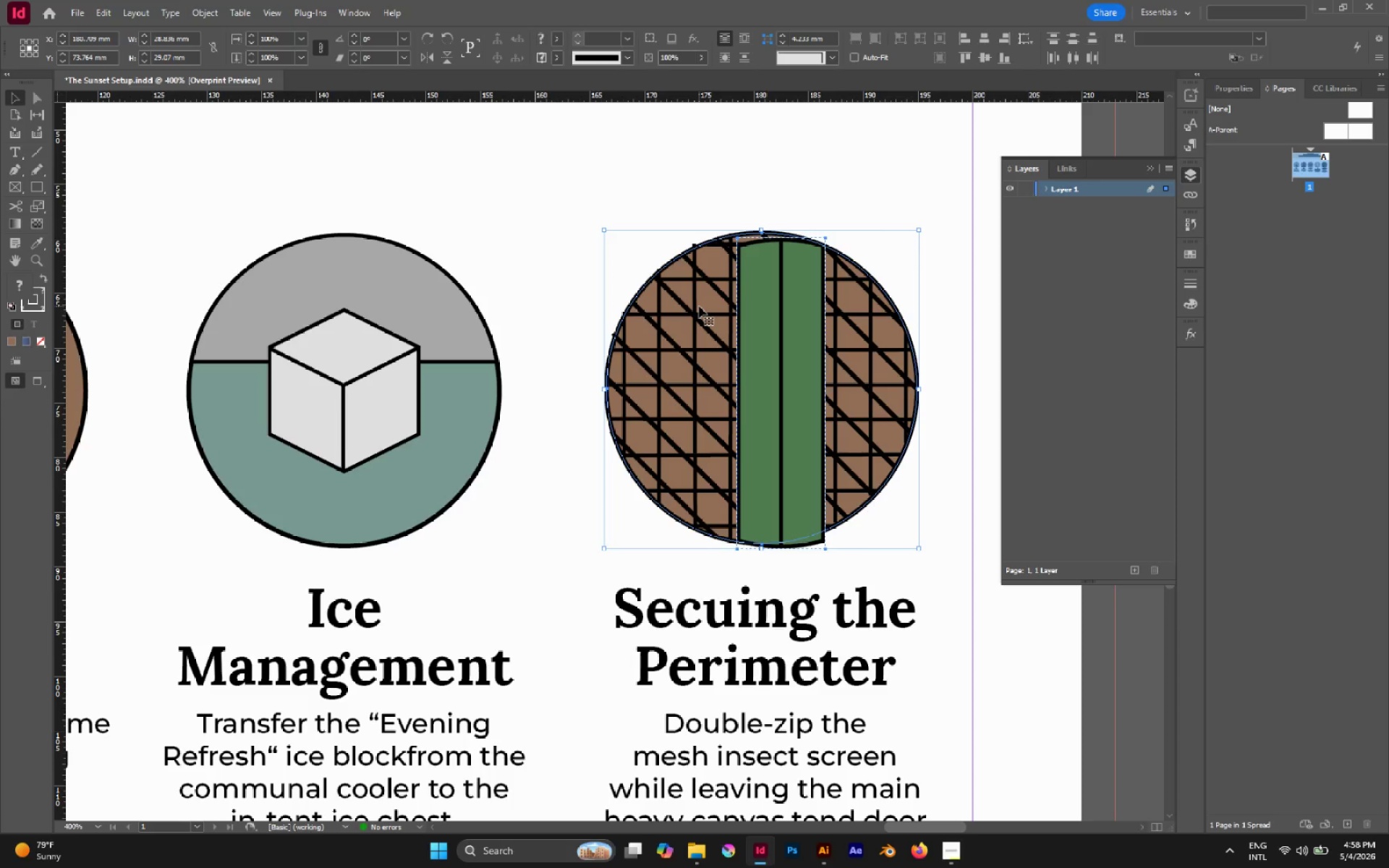 
left_click([703, 300])
 